 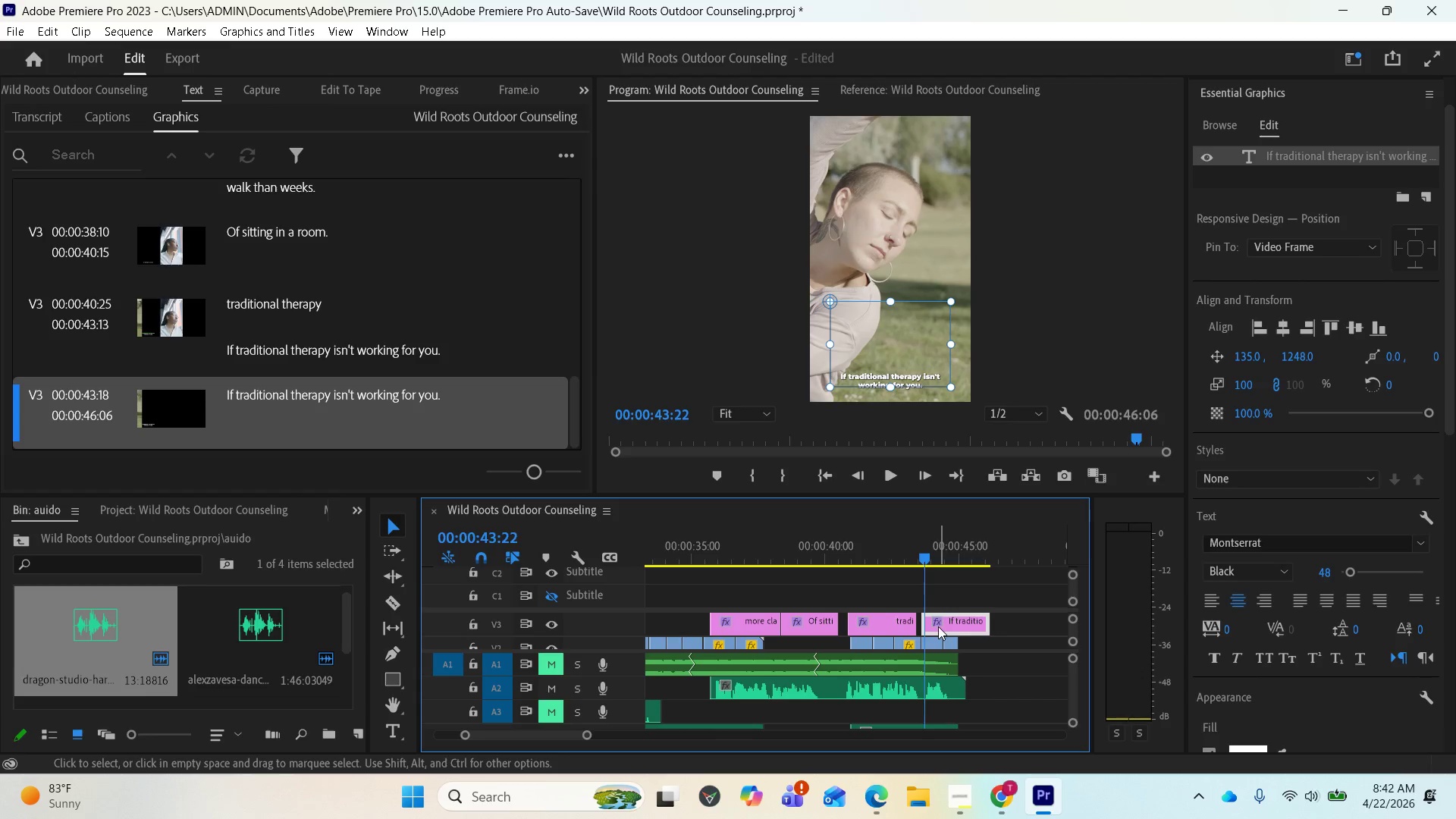 
double_click([397, 397])
 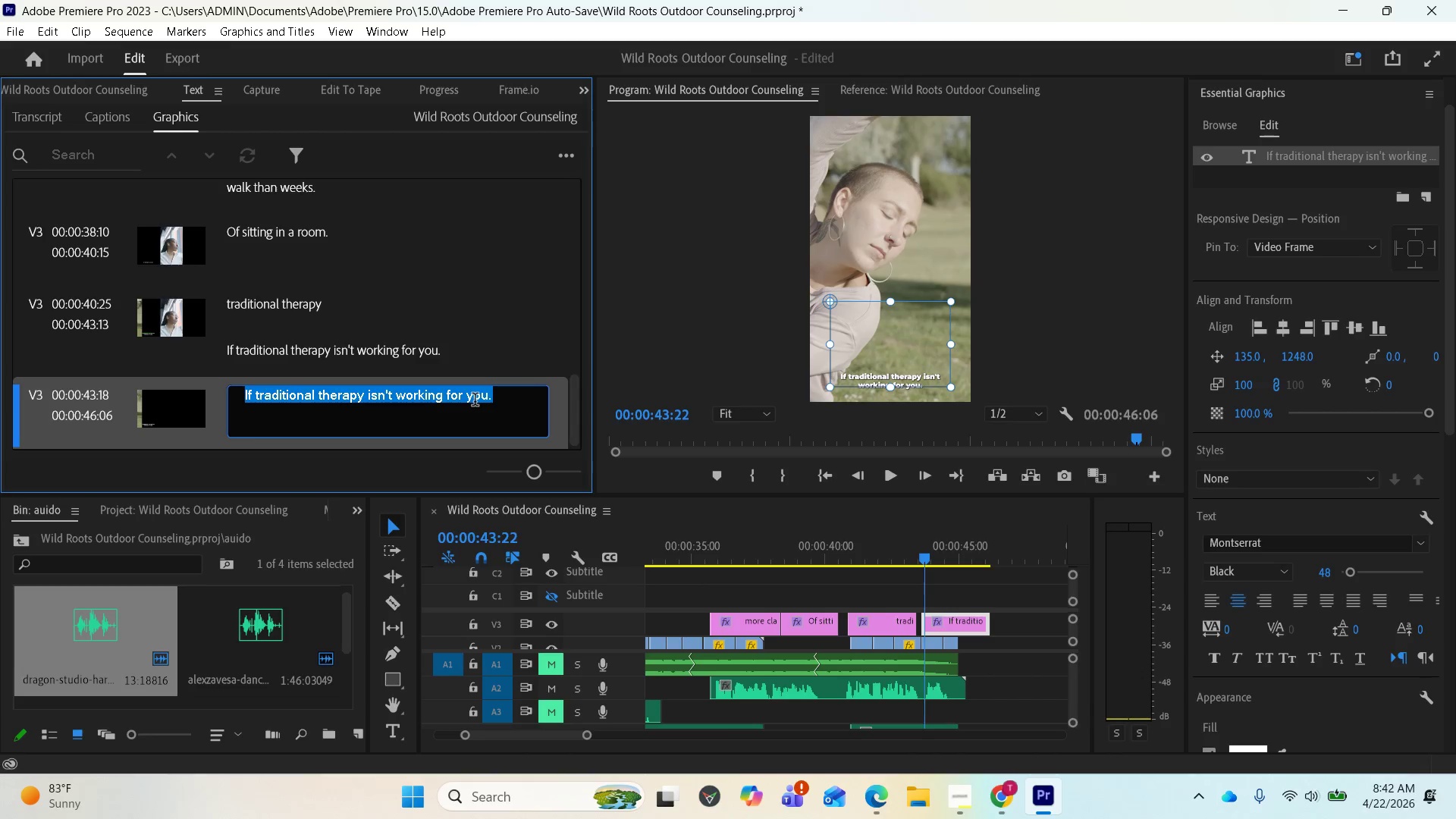 
key(Control+V)
 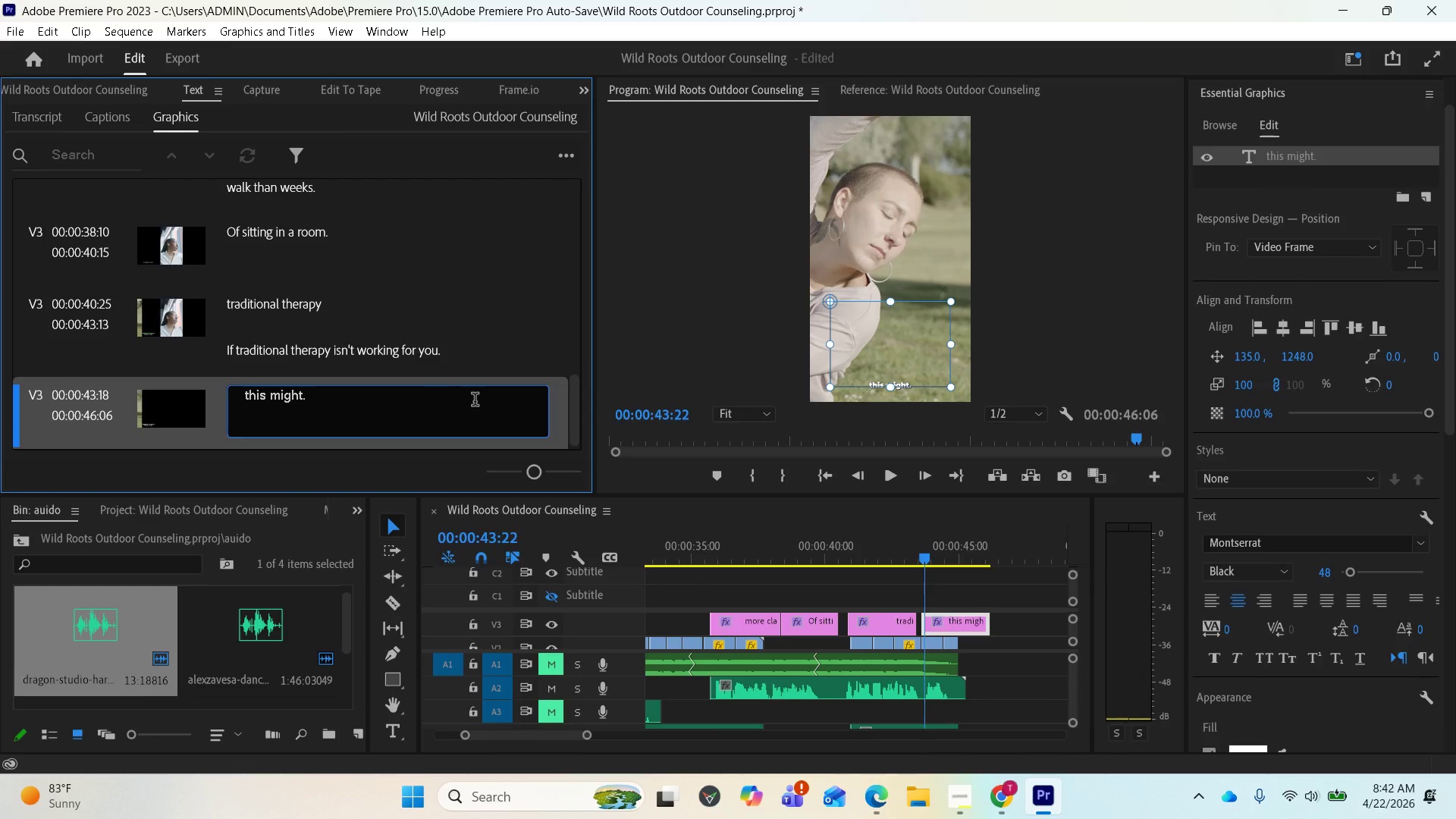 
key(Enter)
 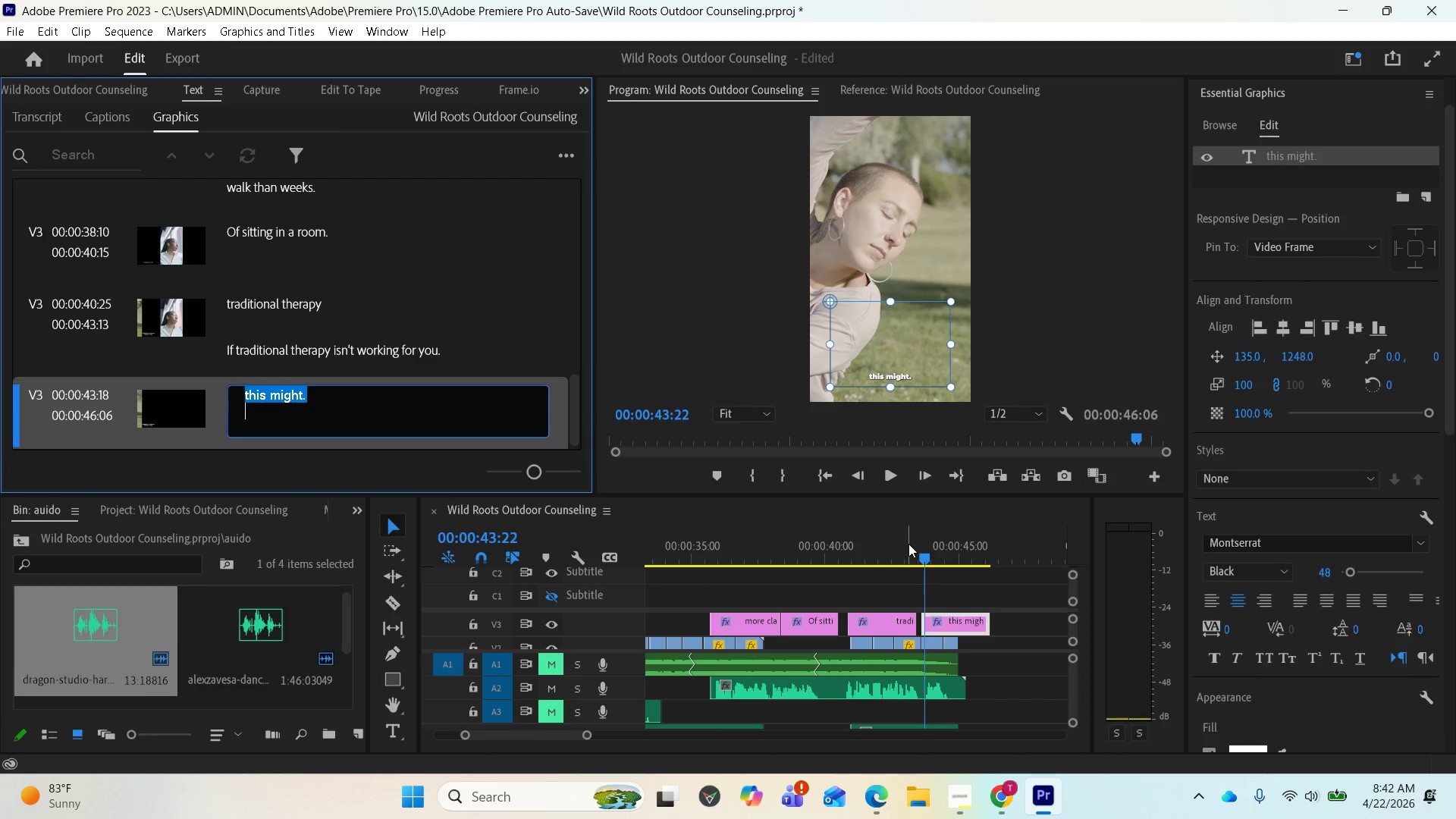 
left_click_drag(start_coordinate=[920, 551], to_coordinate=[838, 543])
 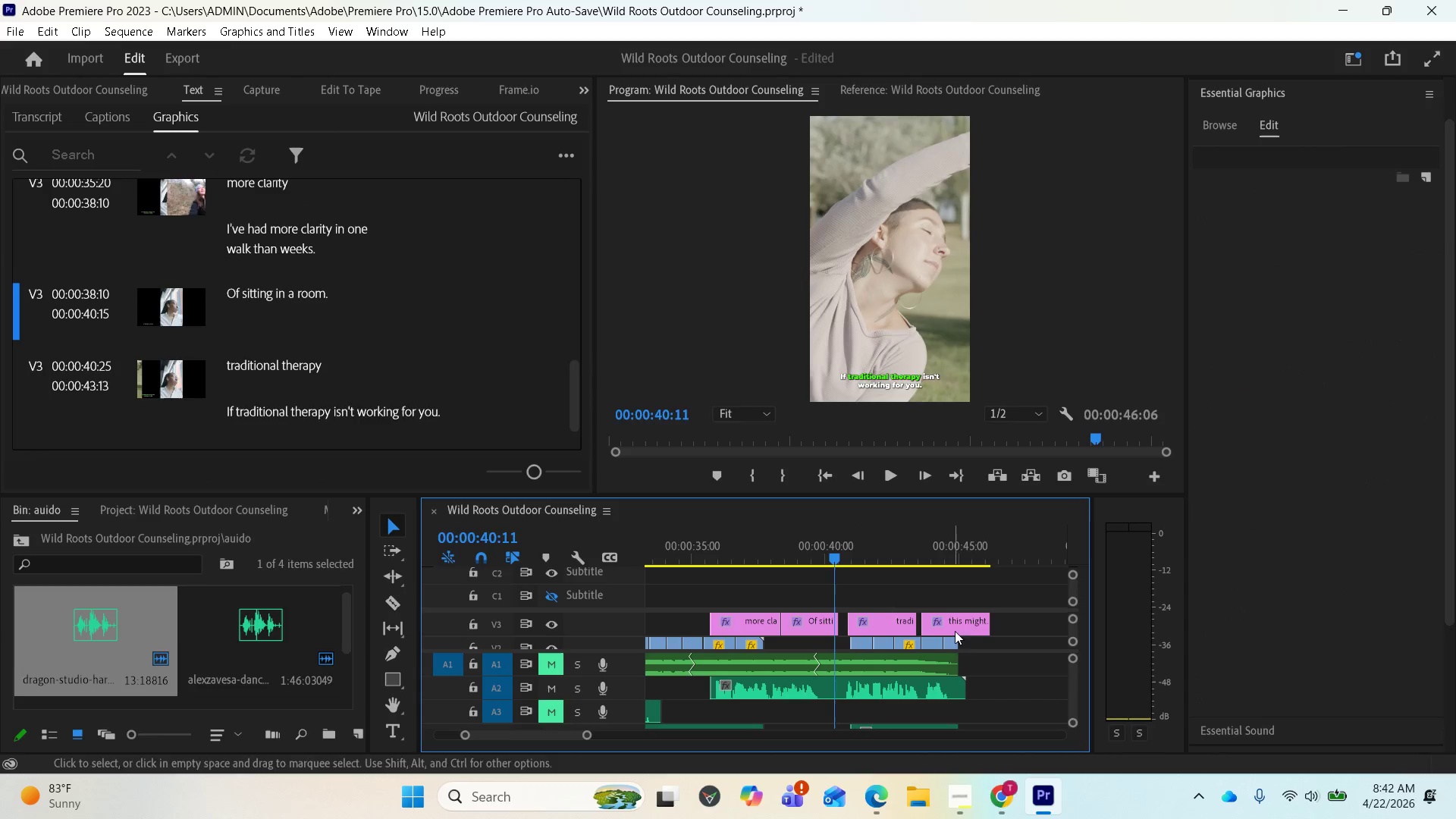 
key(Space)
 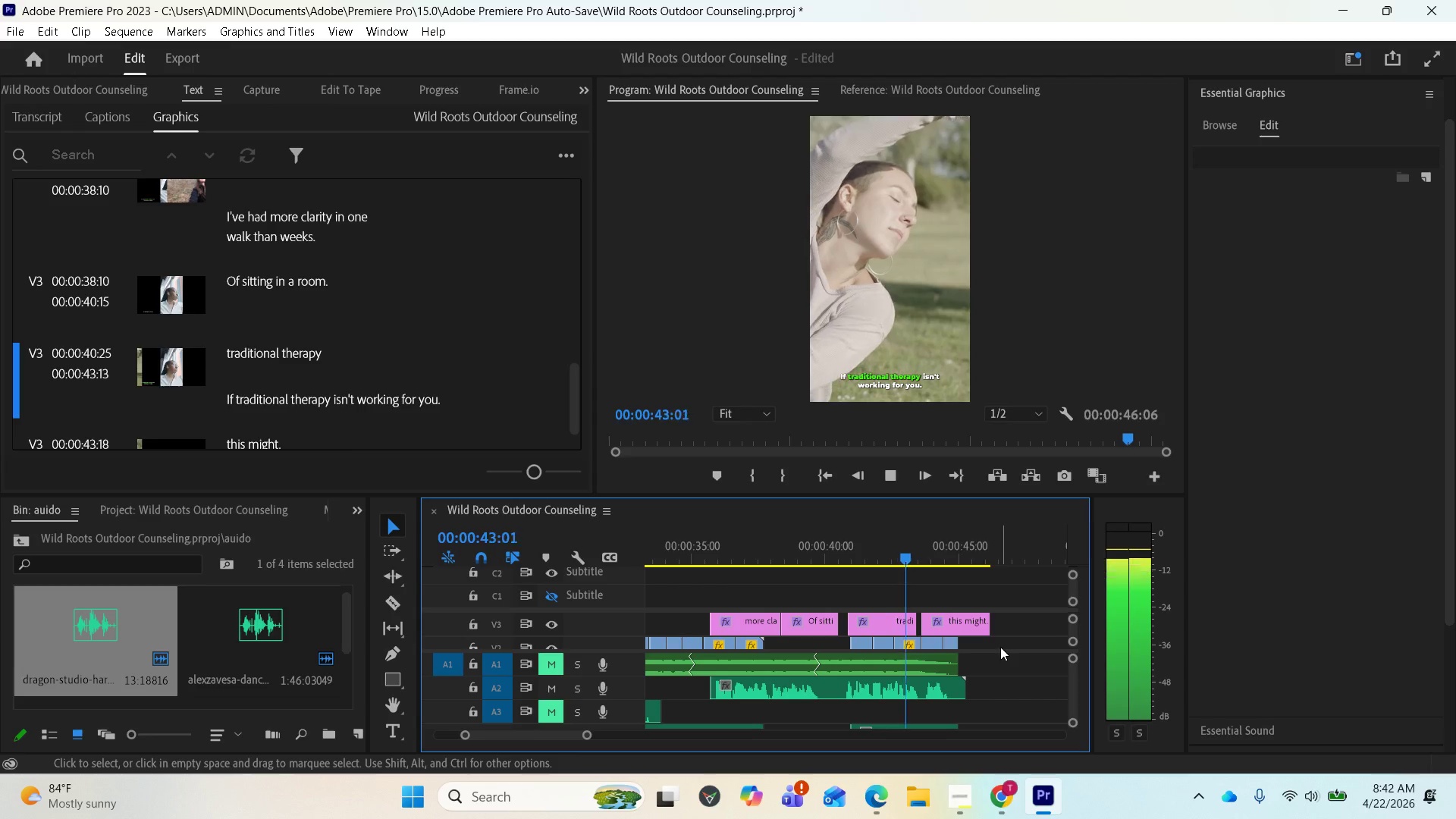 
key(Space)
 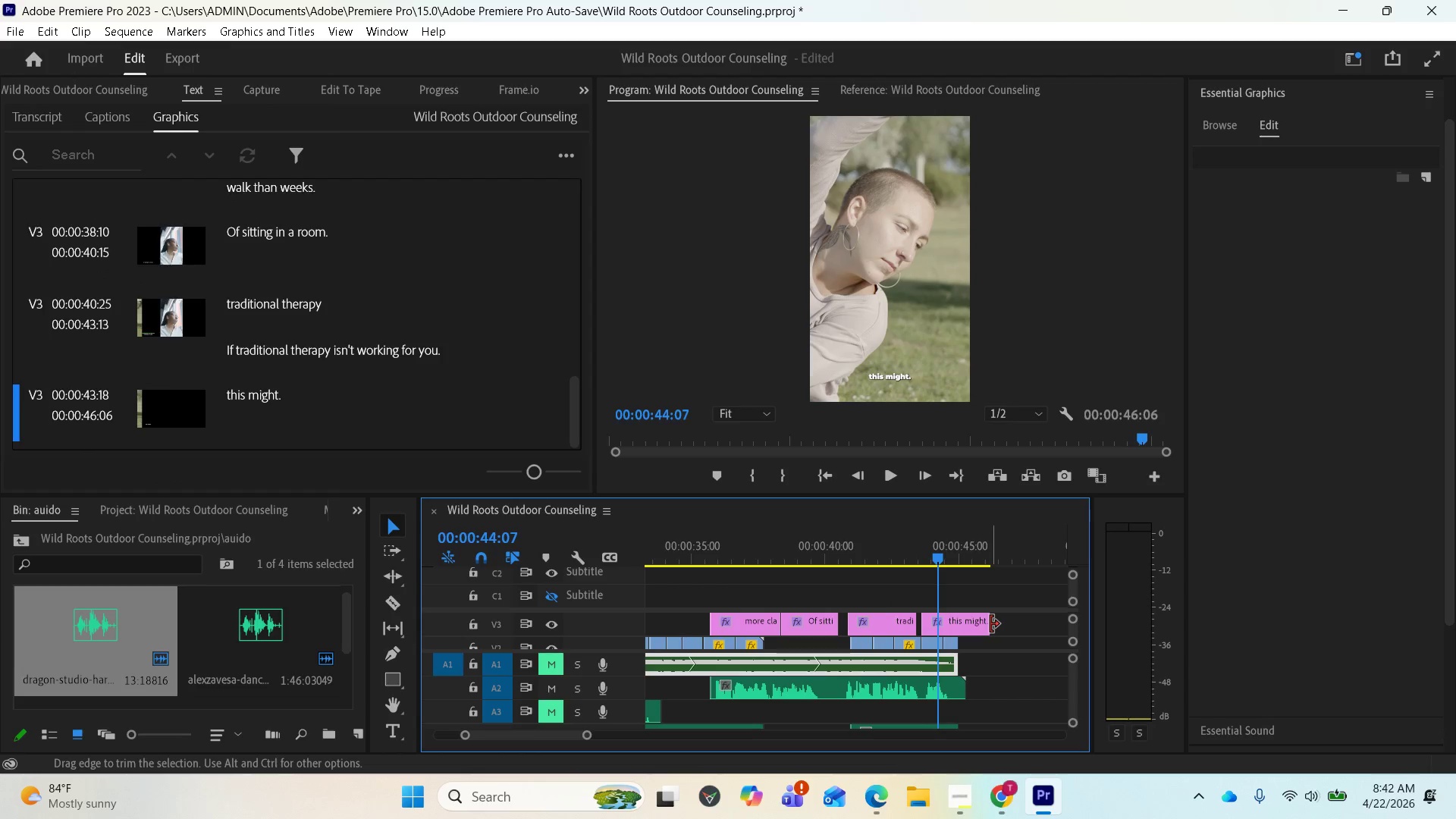 
left_click_drag(start_coordinate=[990, 624], to_coordinate=[949, 627])
 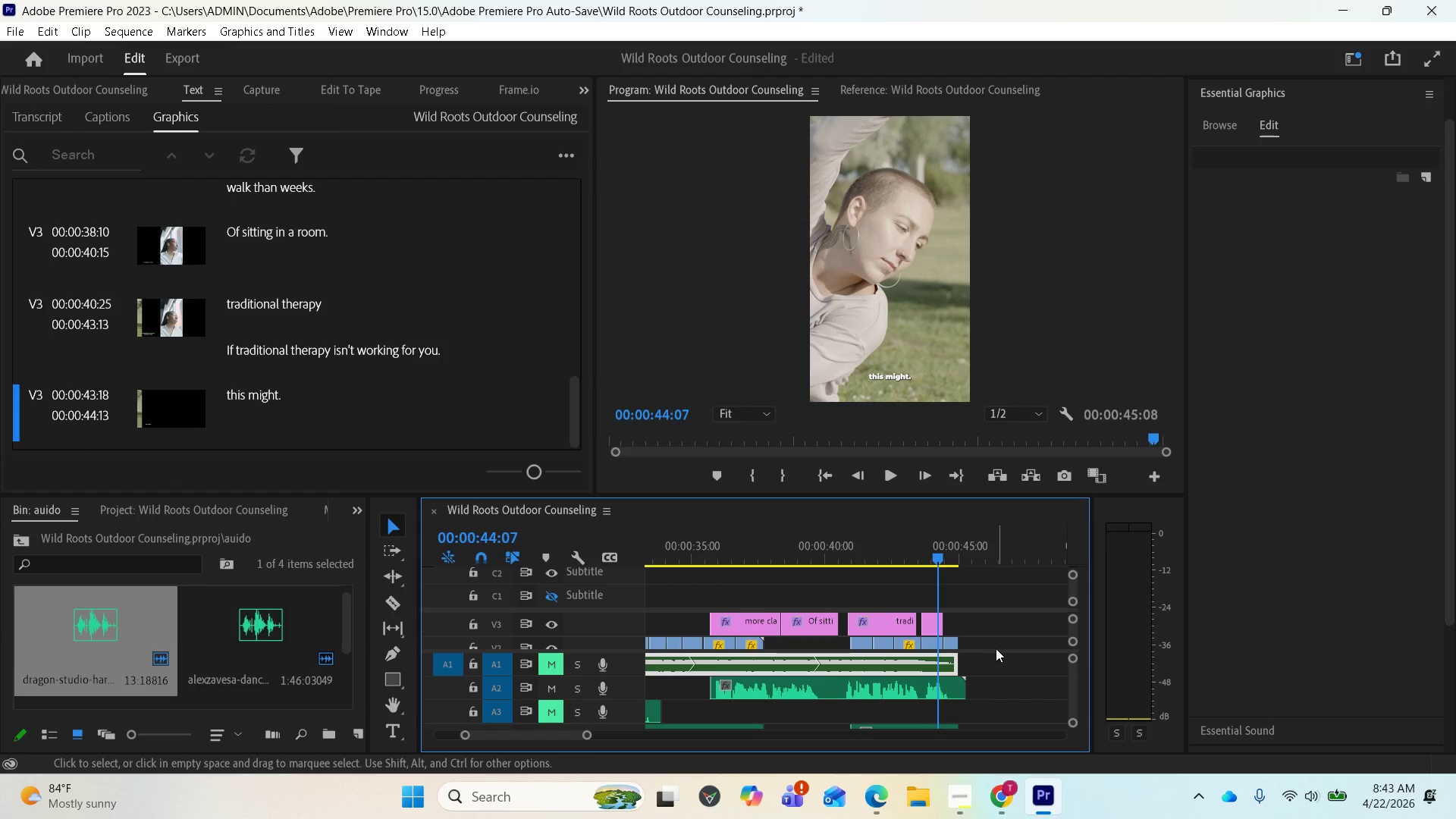 
key(Equal)
 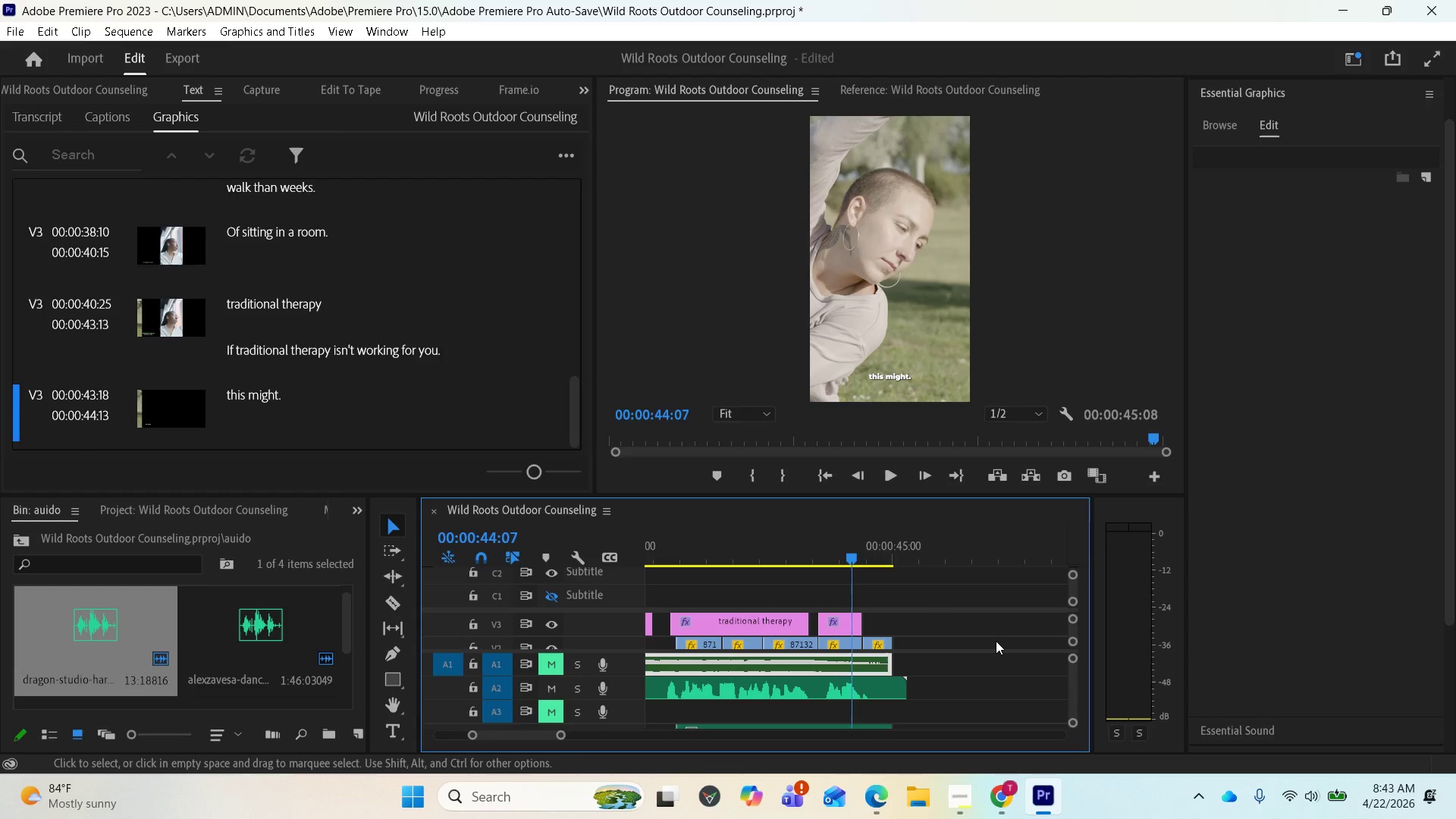 
key(Equal)
 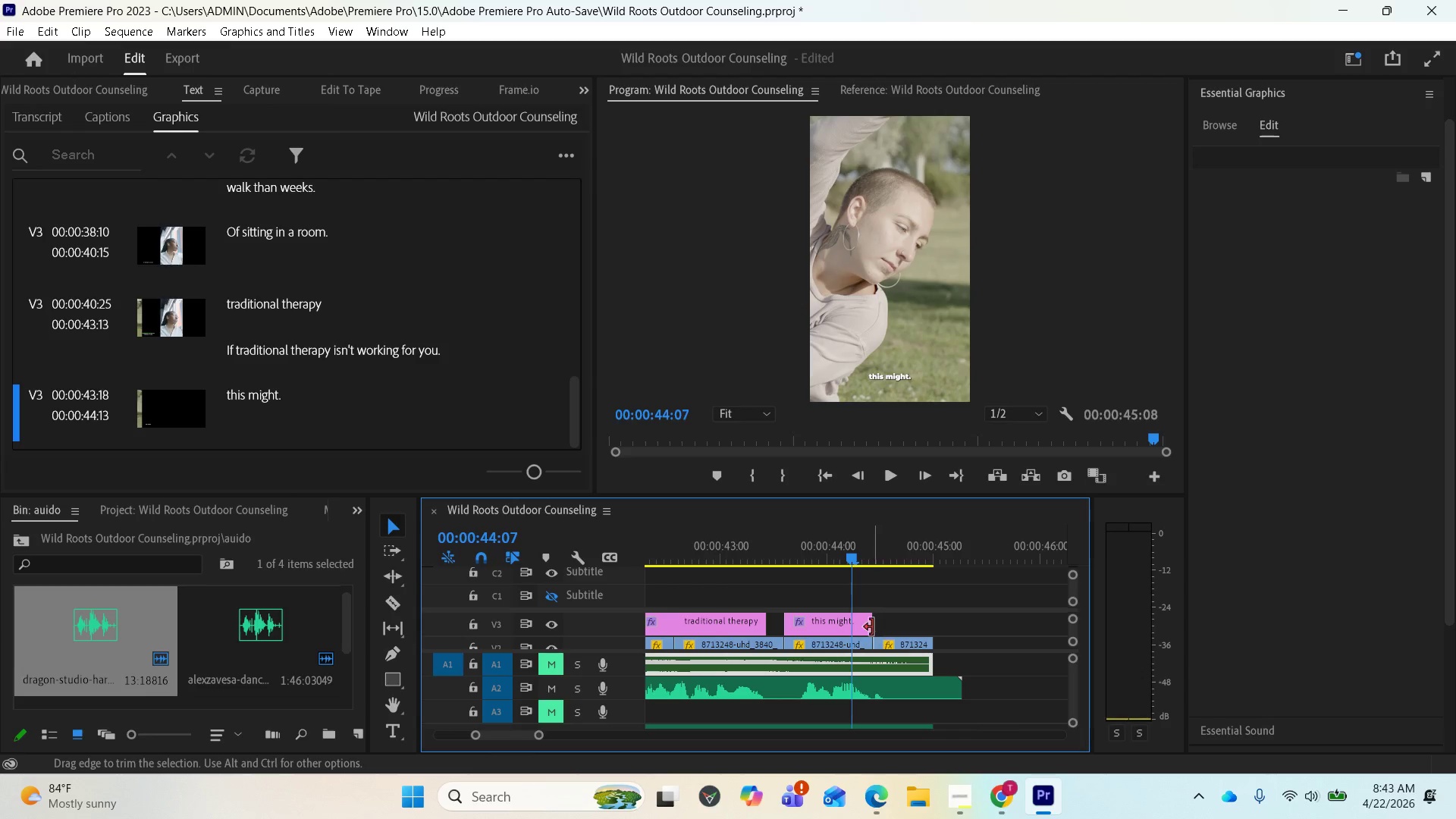 
left_click_drag(start_coordinate=[871, 626], to_coordinate=[879, 630])
 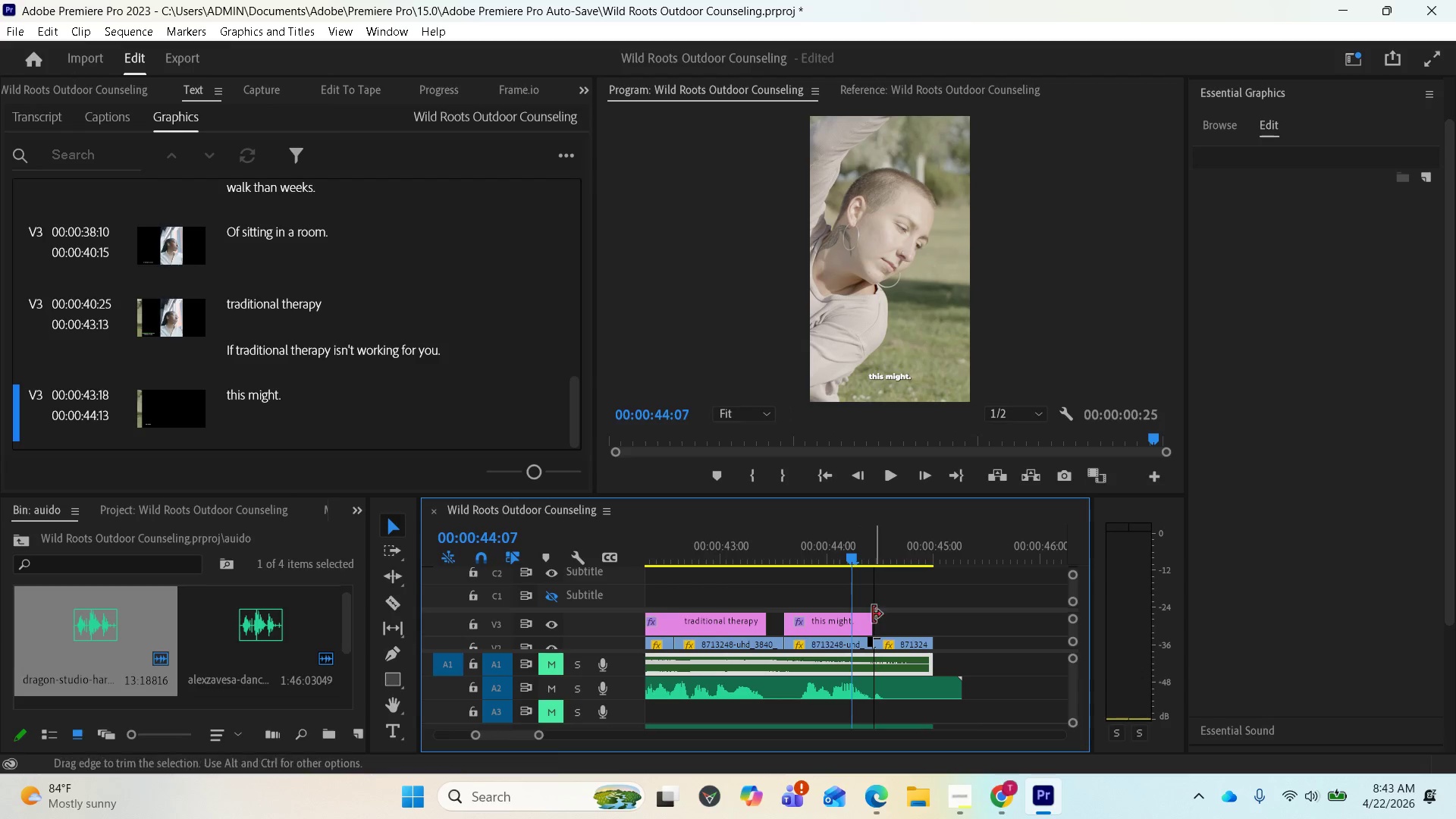 
left_click_drag(start_coordinate=[869, 618], to_coordinate=[883, 621])
 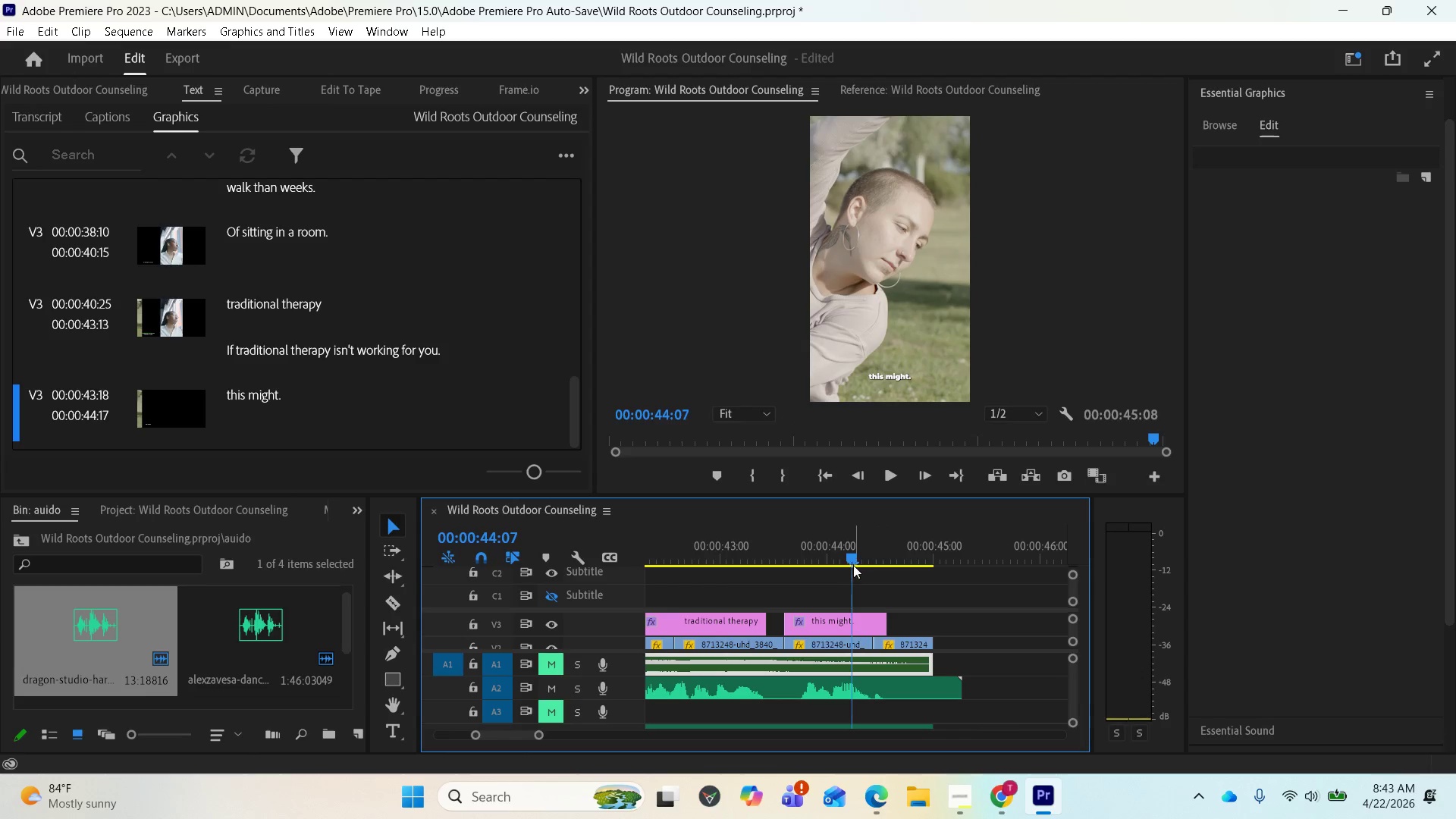 
left_click_drag(start_coordinate=[853, 560], to_coordinate=[786, 554])
 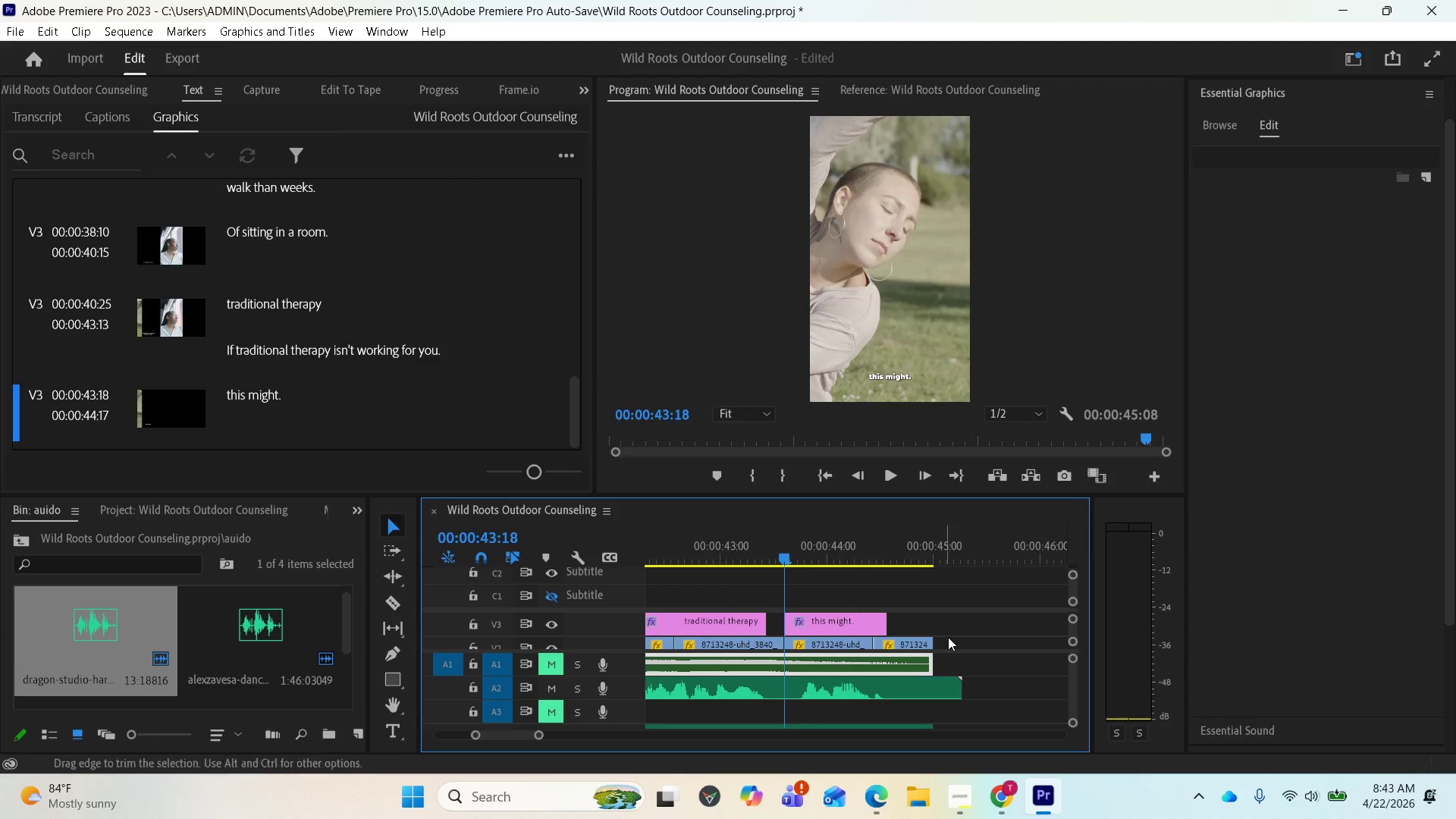 
key(Space)
 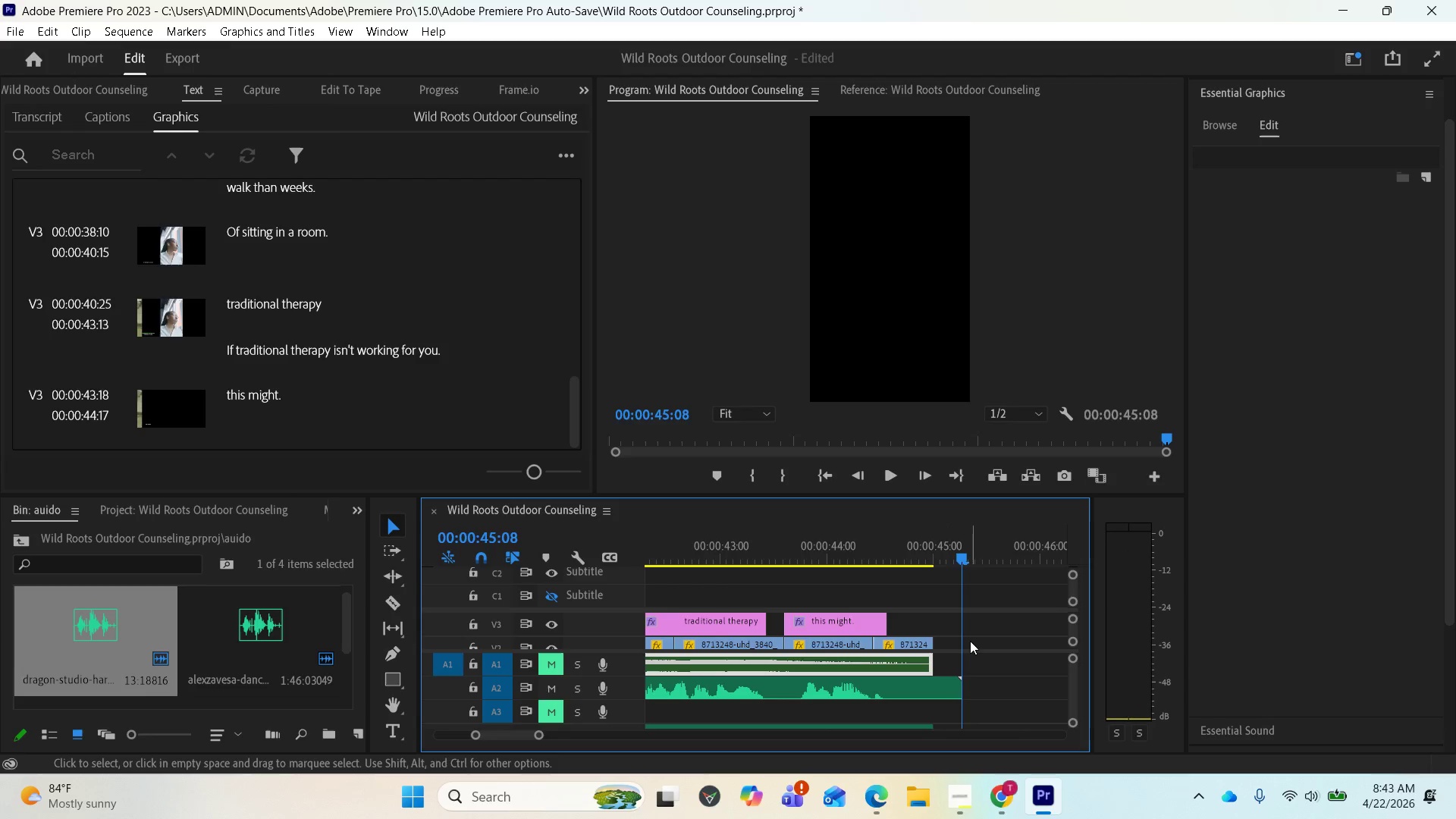 
key(Space)
 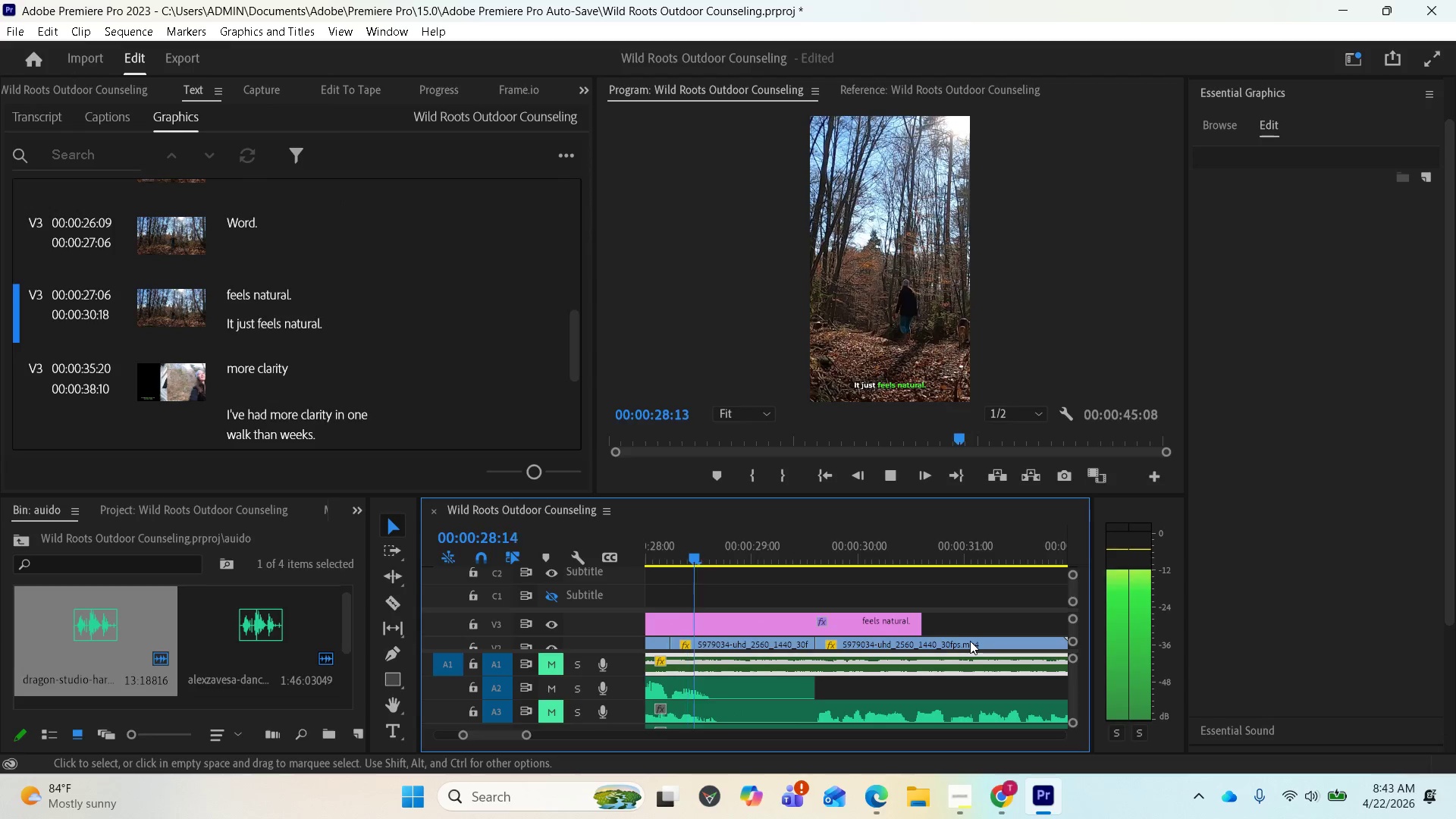 
wait(33.88)
 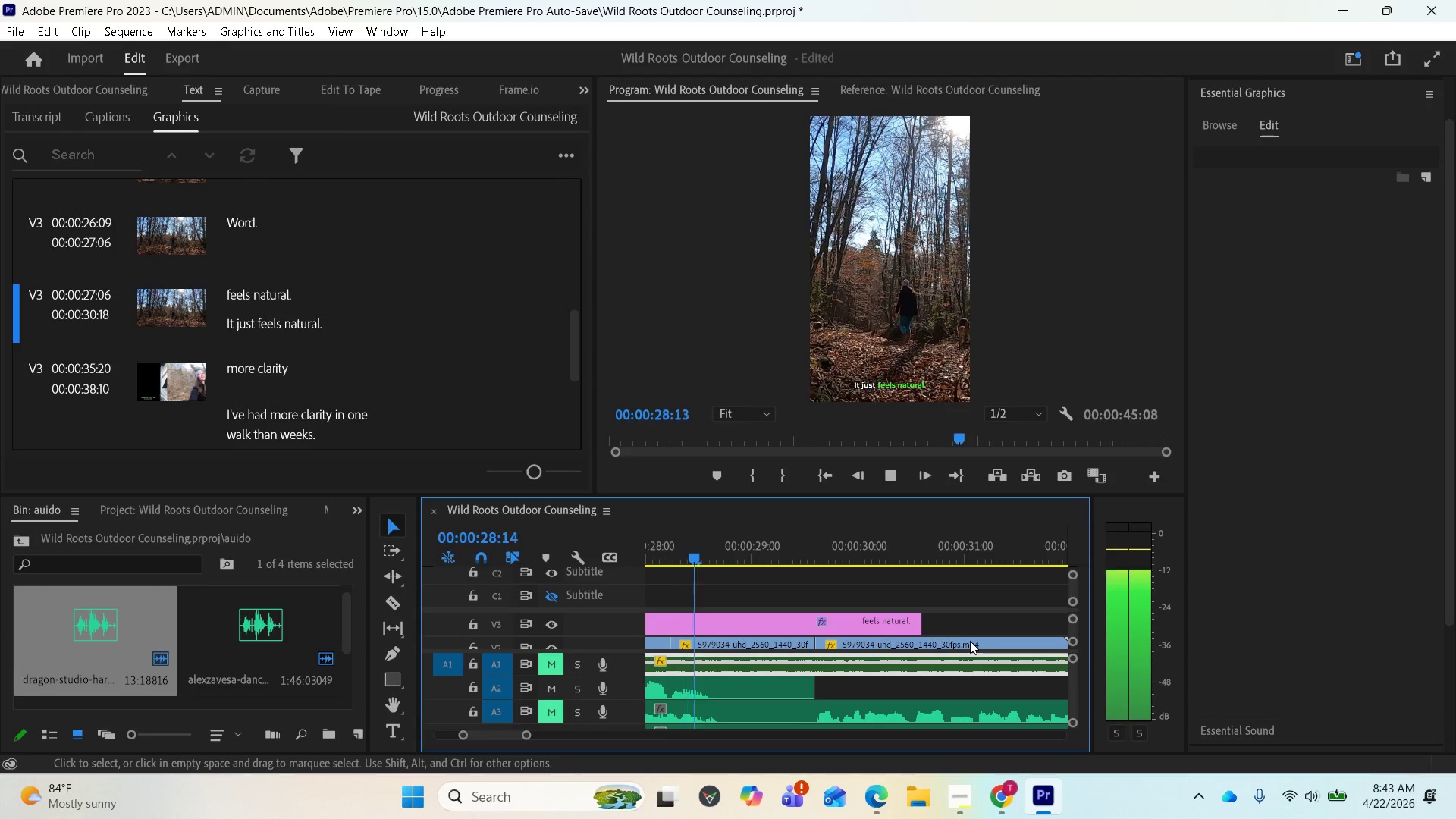 
key(Space)
 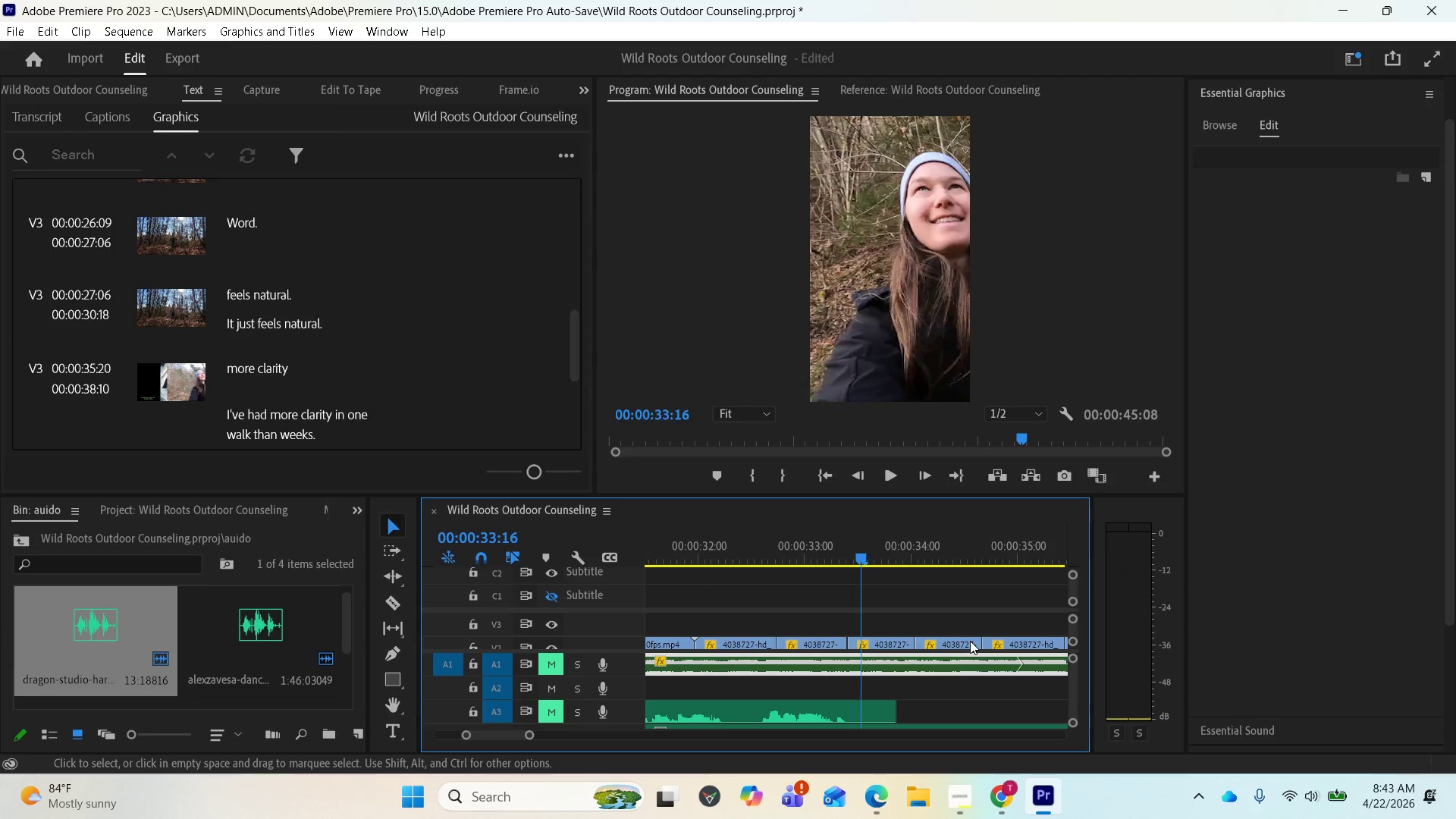 
key(Space)
 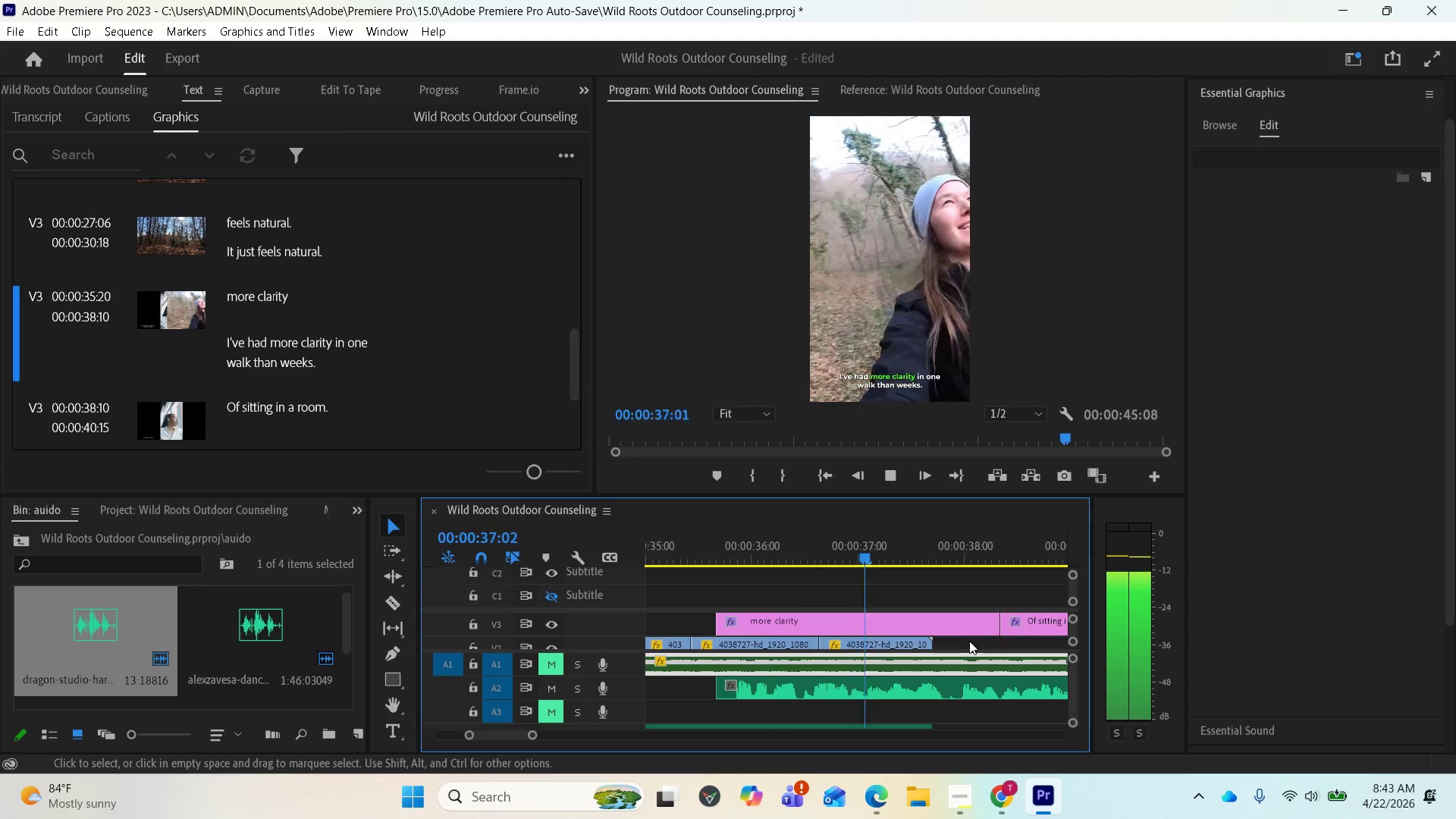 
key(Space)
 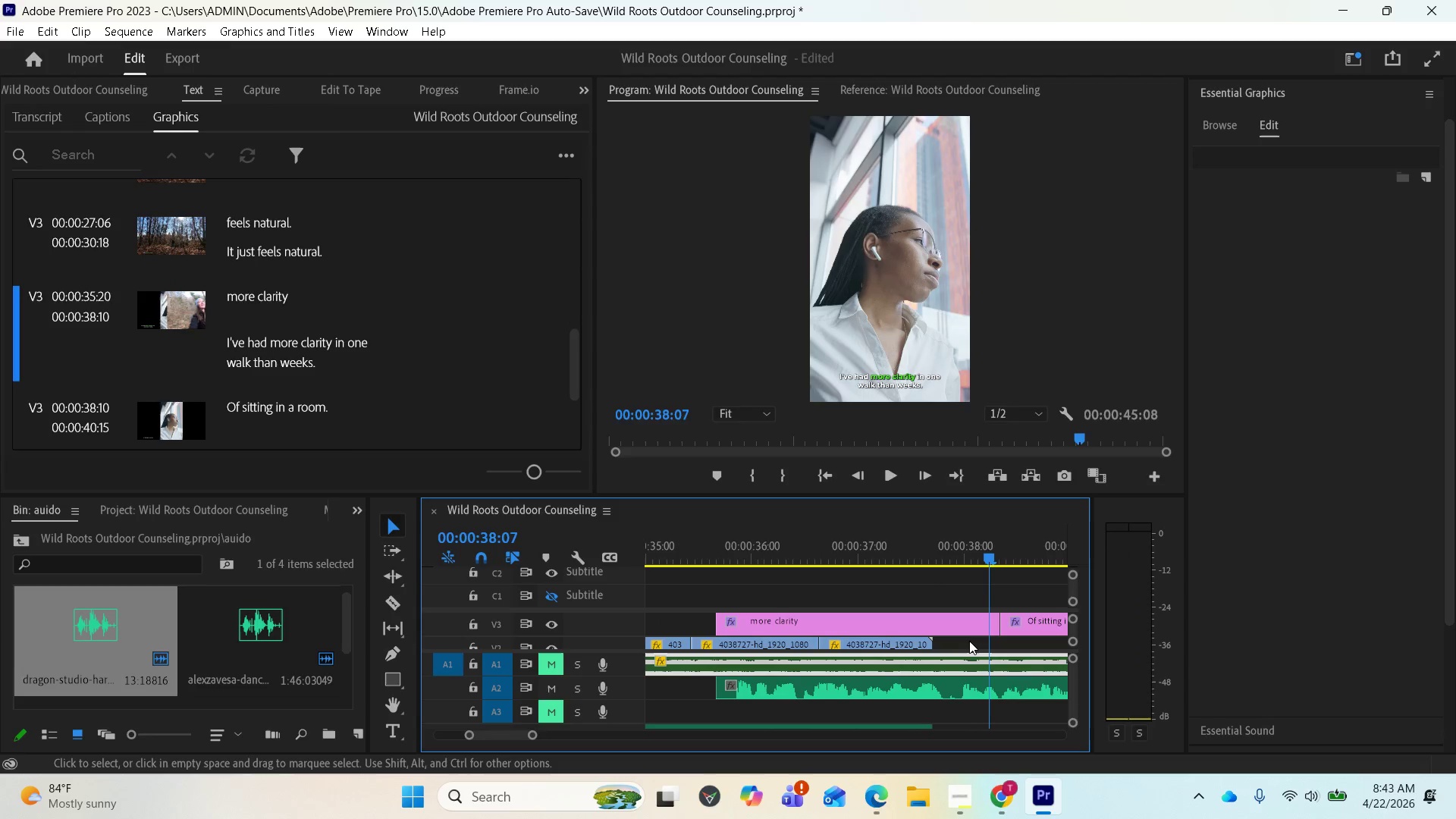 
key(Space)
 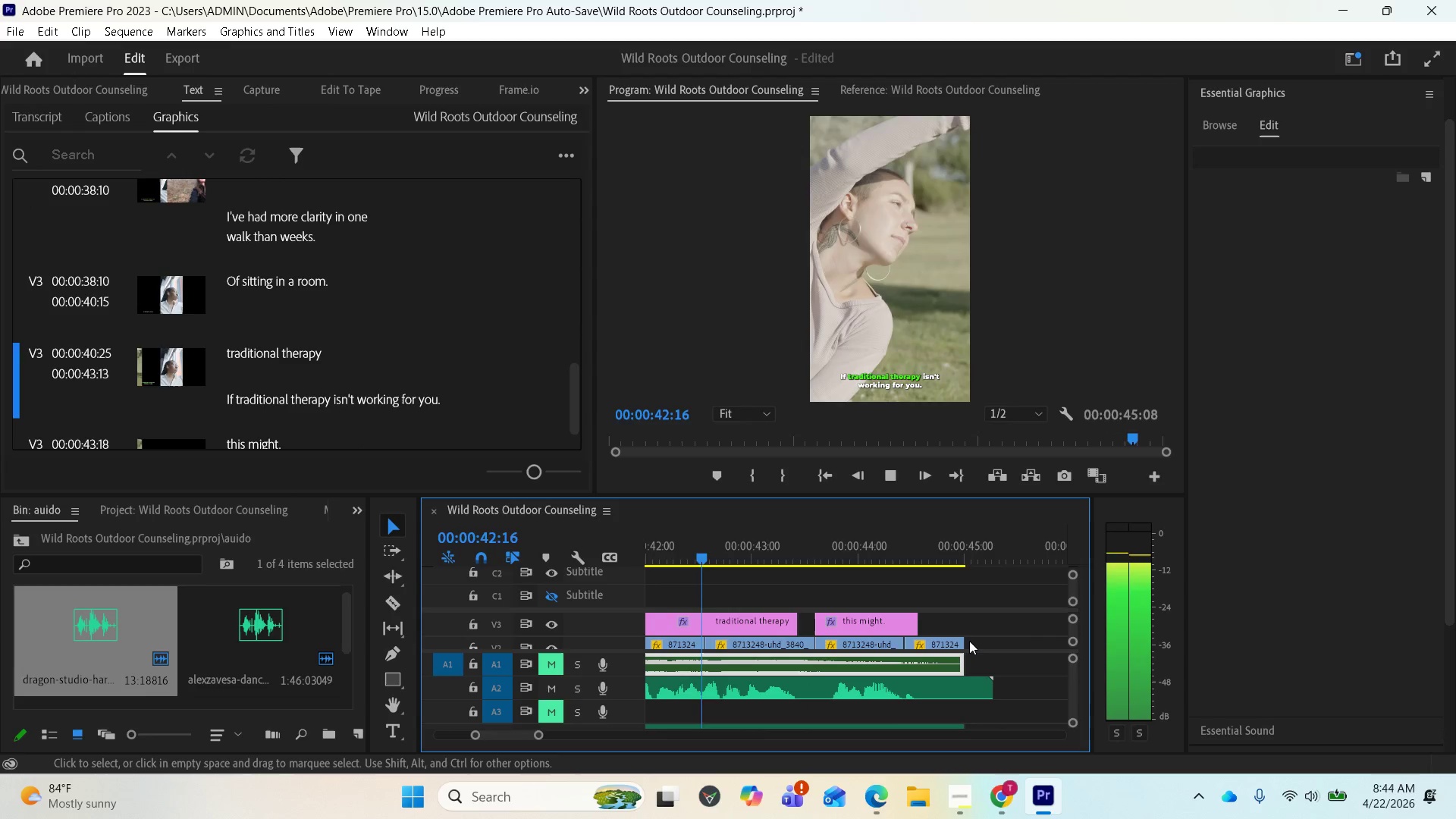 
wait(6.24)
 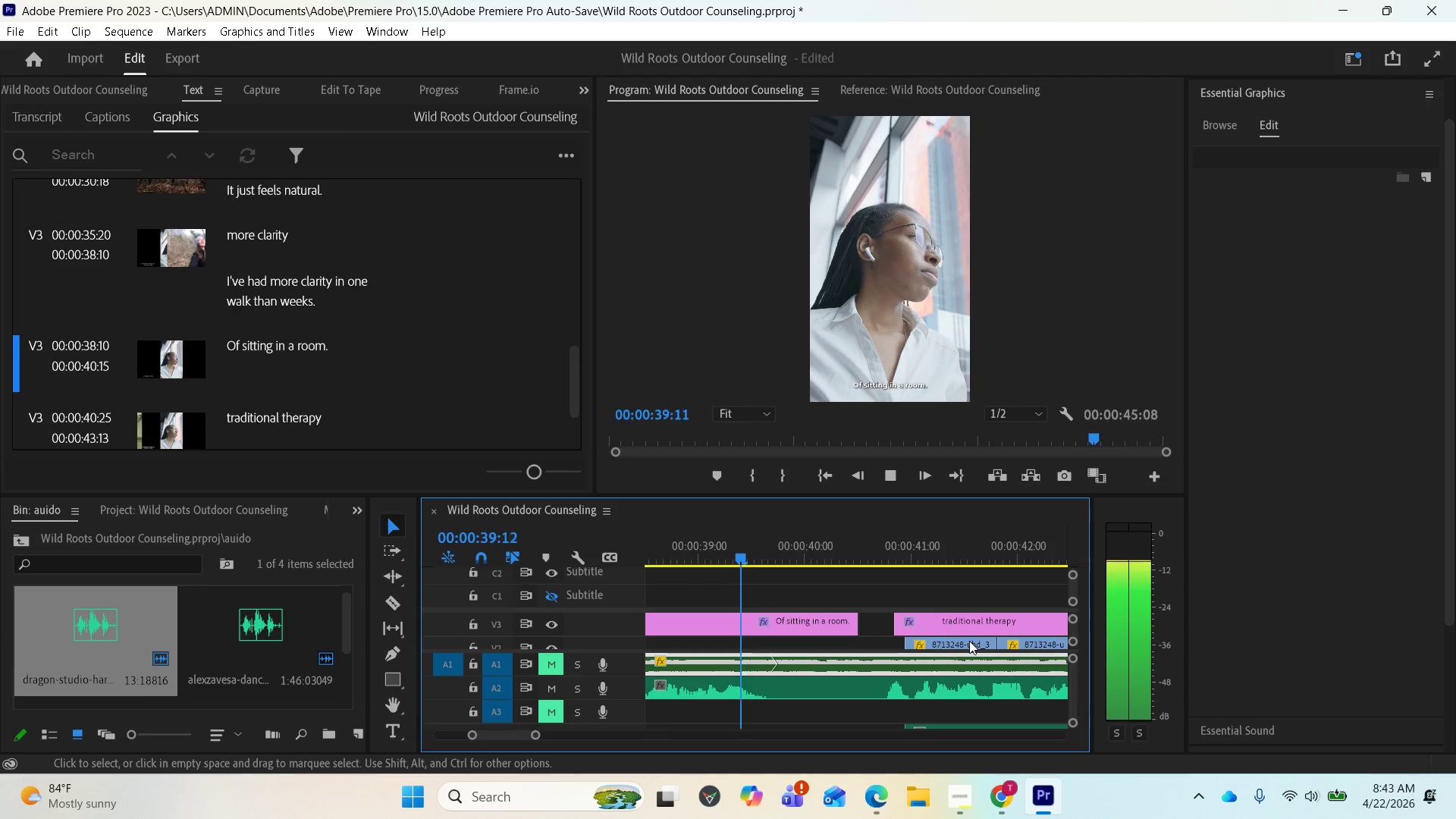 
key(Space)
 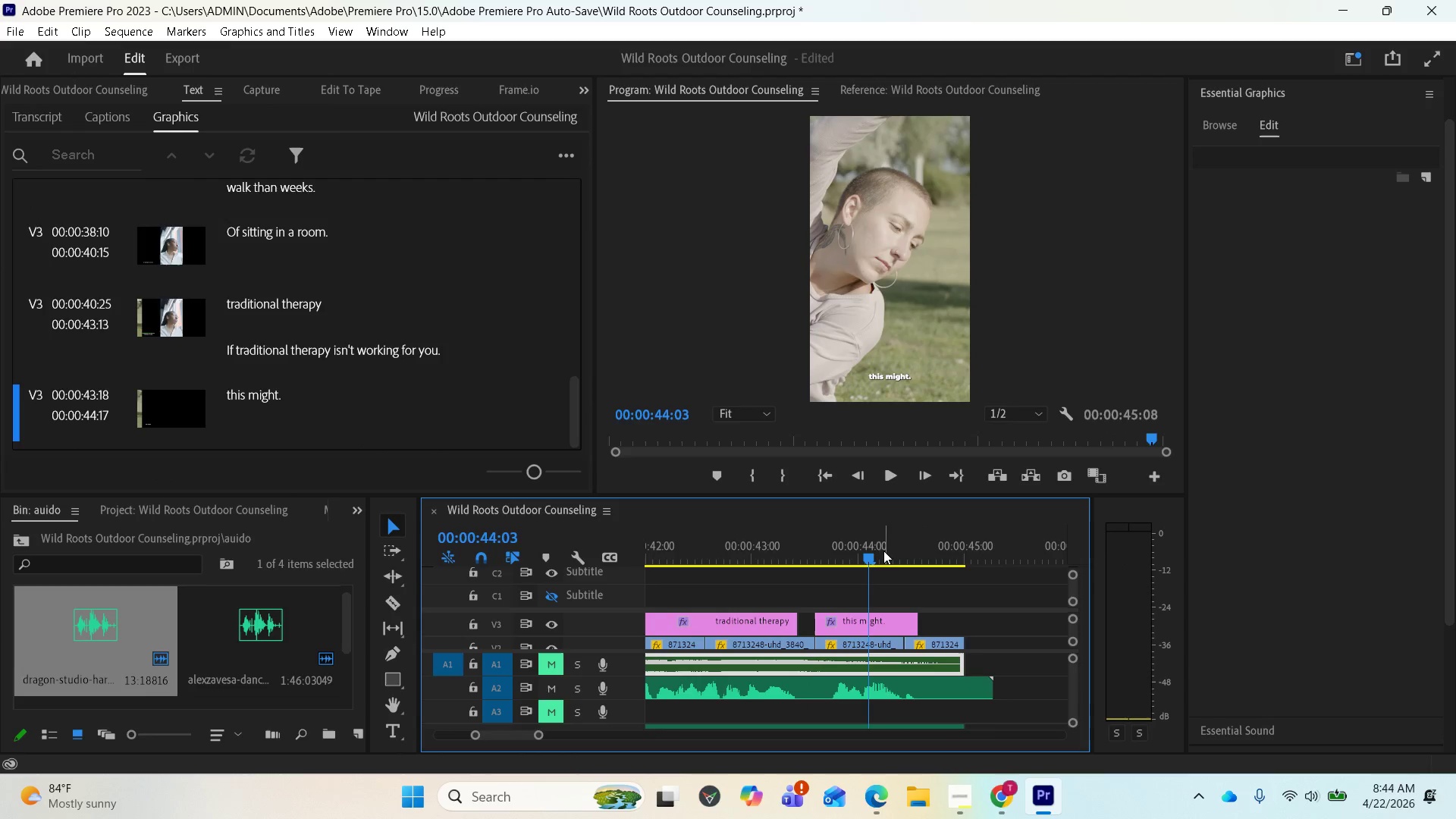 
left_click_drag(start_coordinate=[871, 559], to_coordinate=[968, 565])
 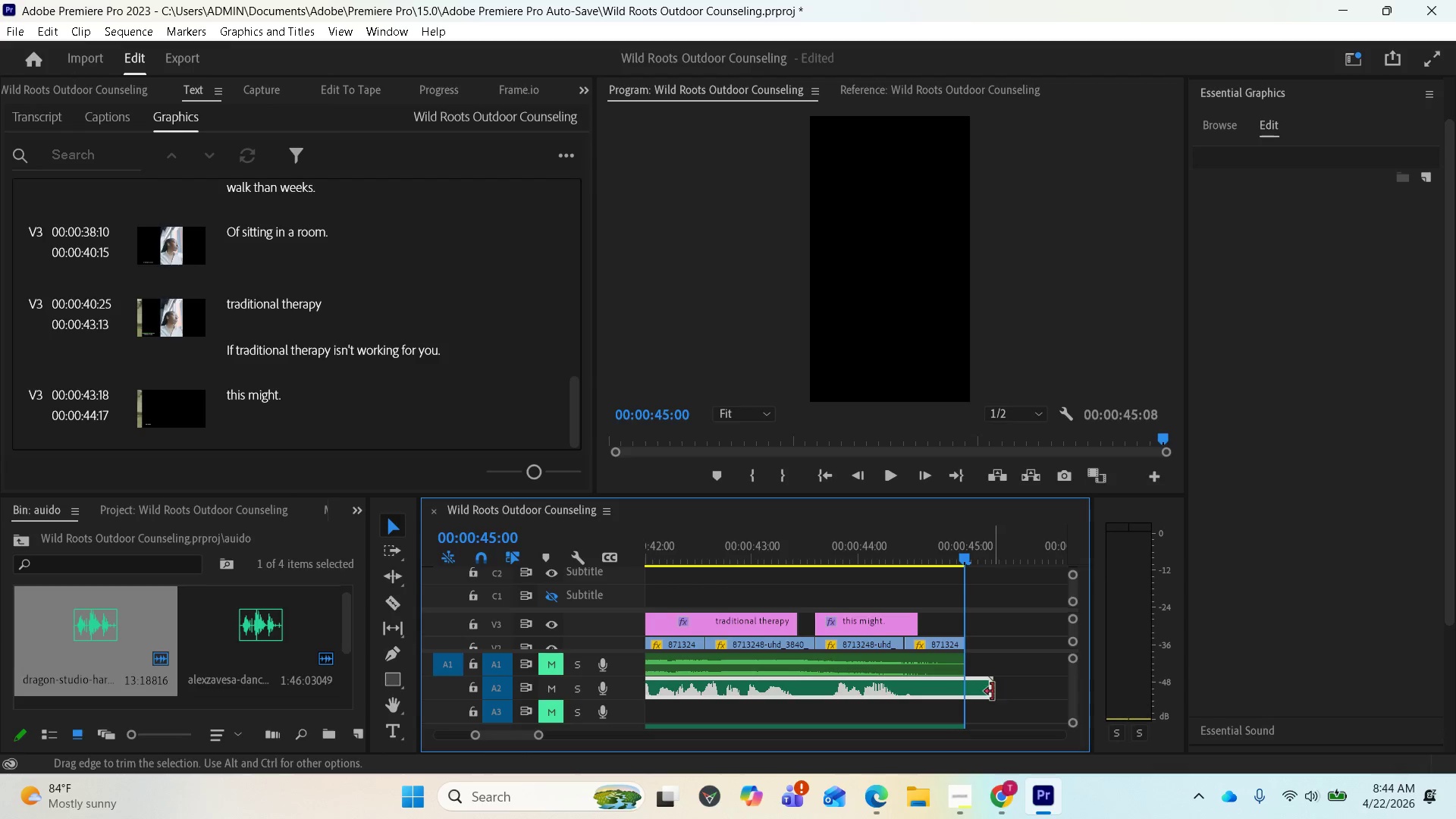 
left_click_drag(start_coordinate=[991, 689], to_coordinate=[966, 694])
 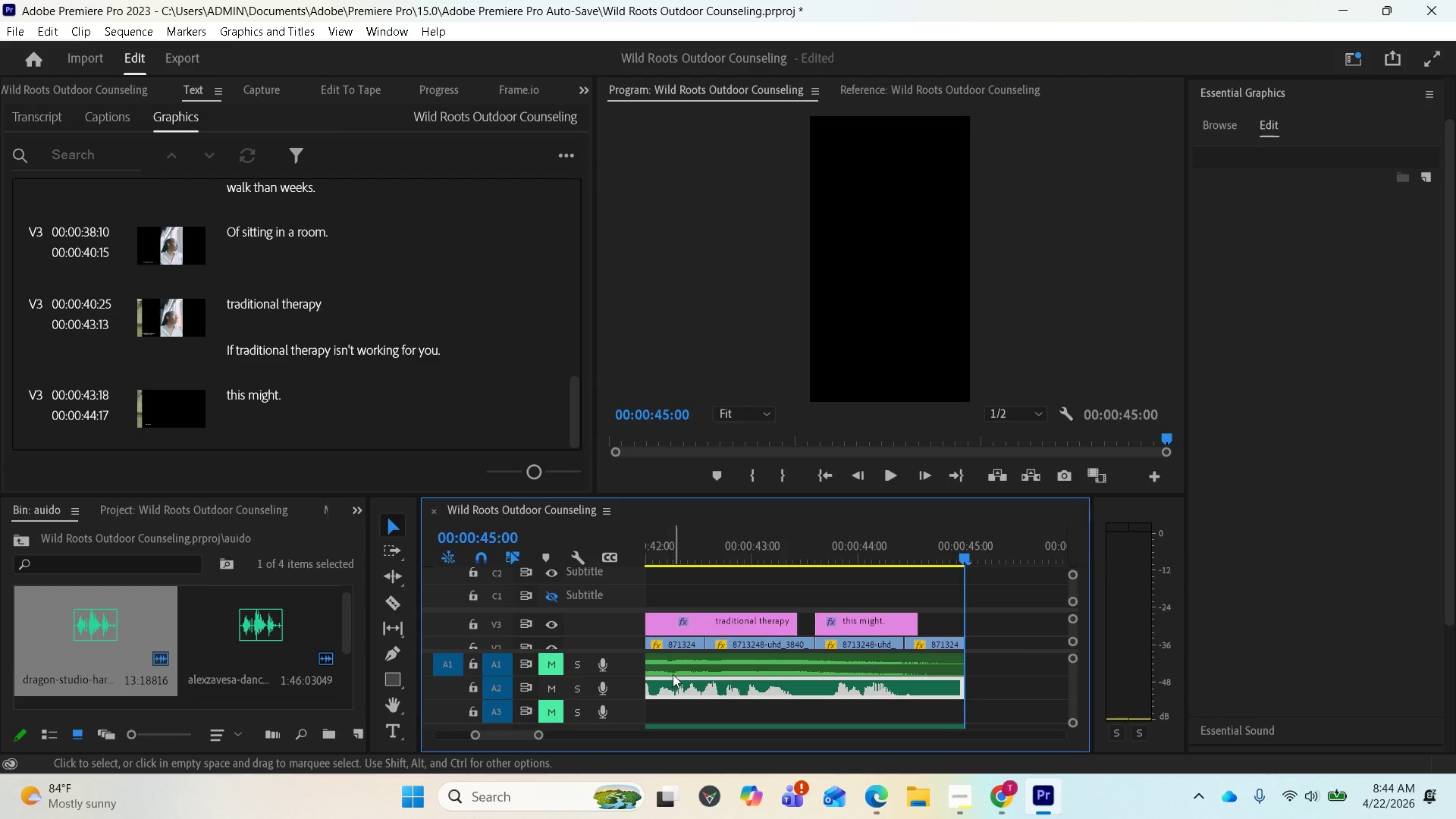 
wait(6.08)
 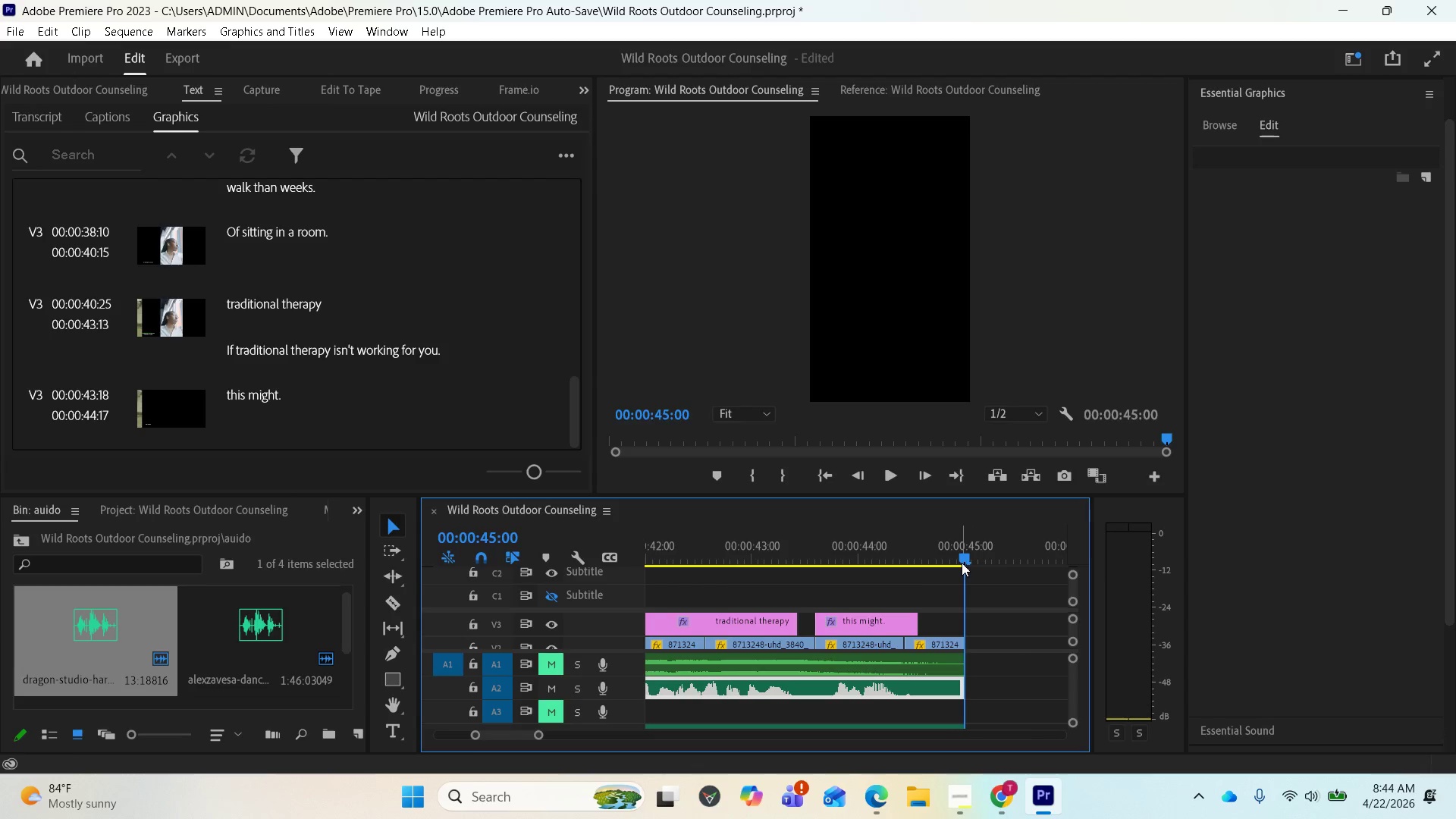 
left_click([680, 669])
 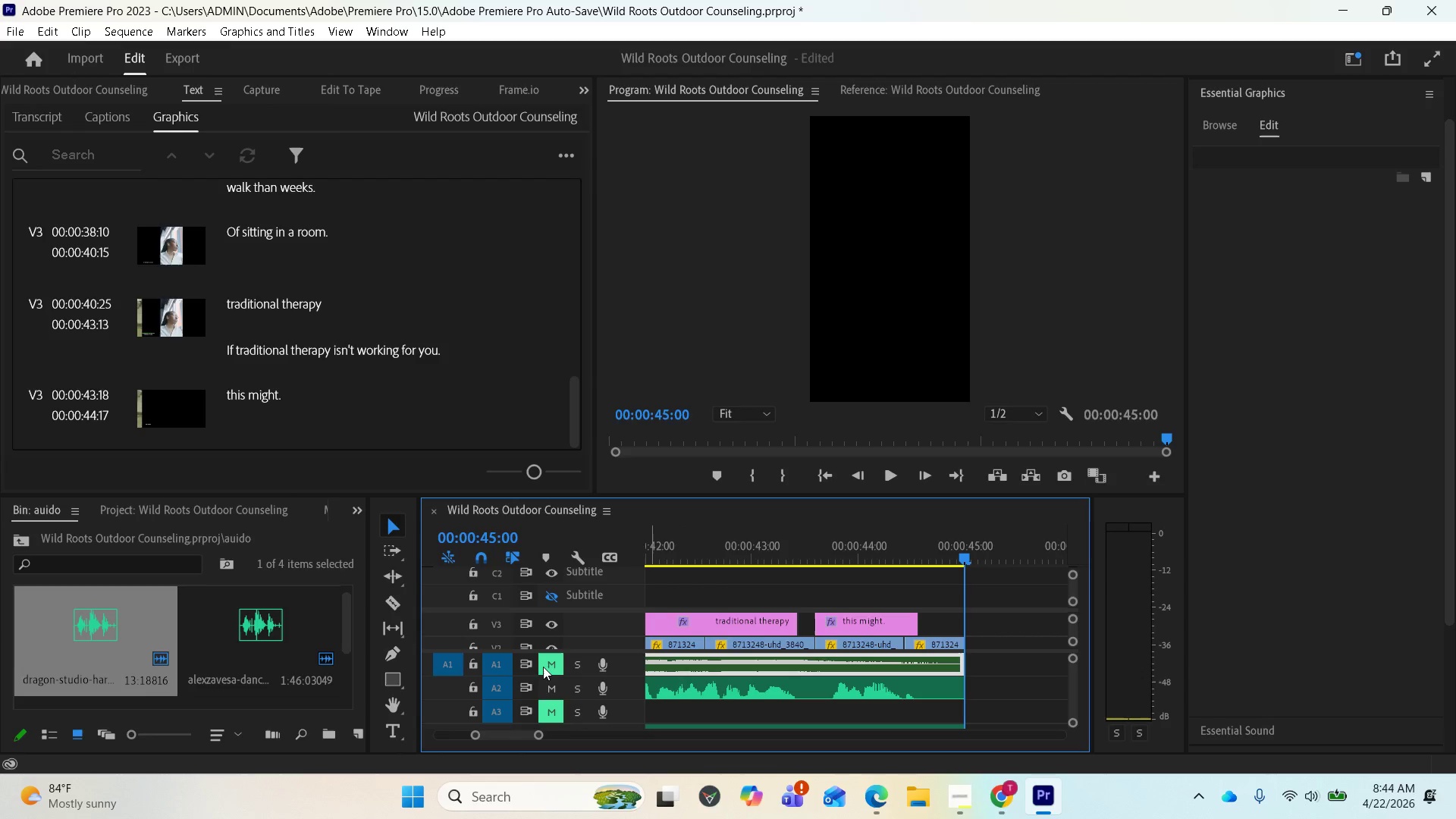 
left_click([543, 664])
 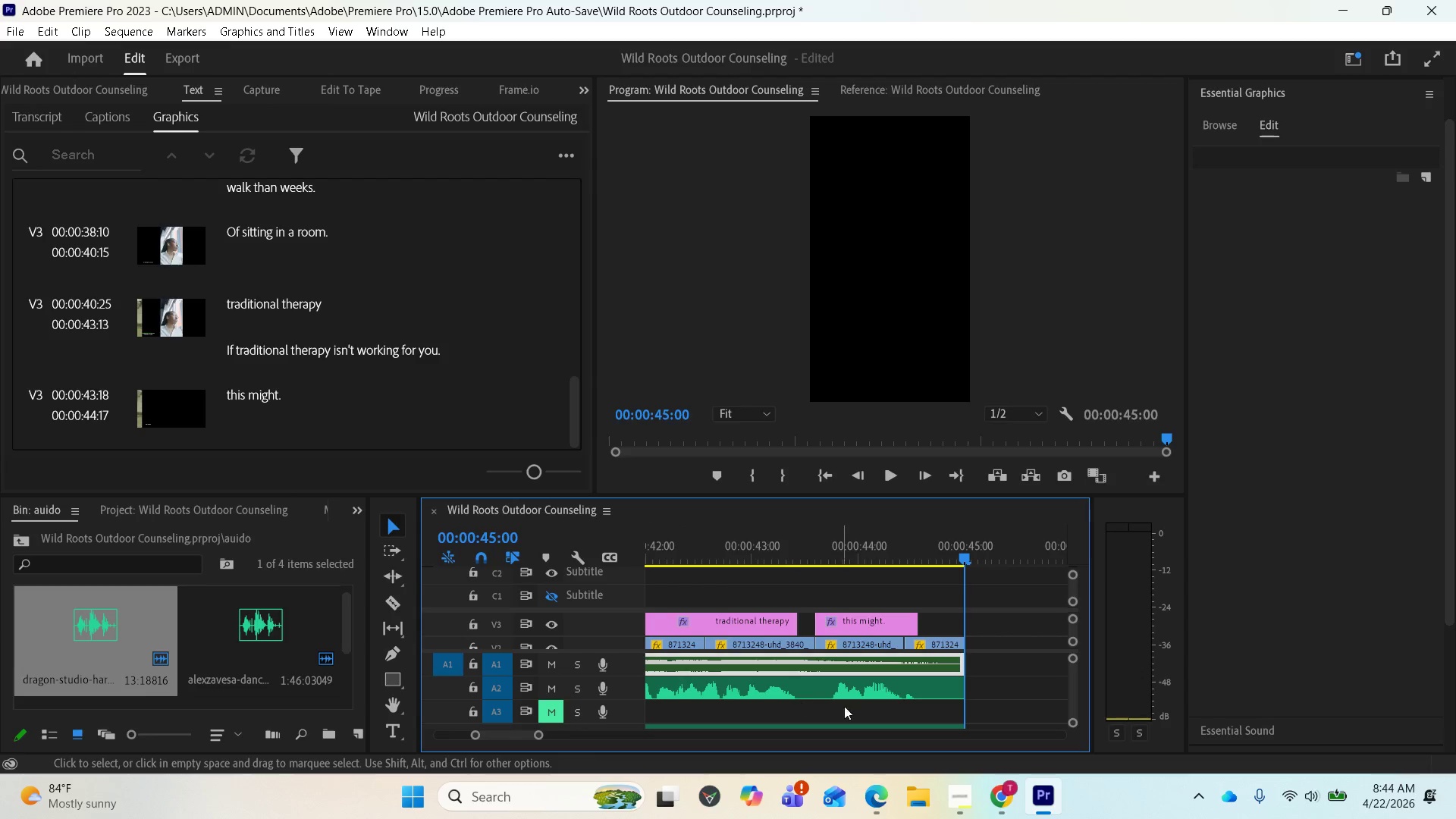 
key(Space)
 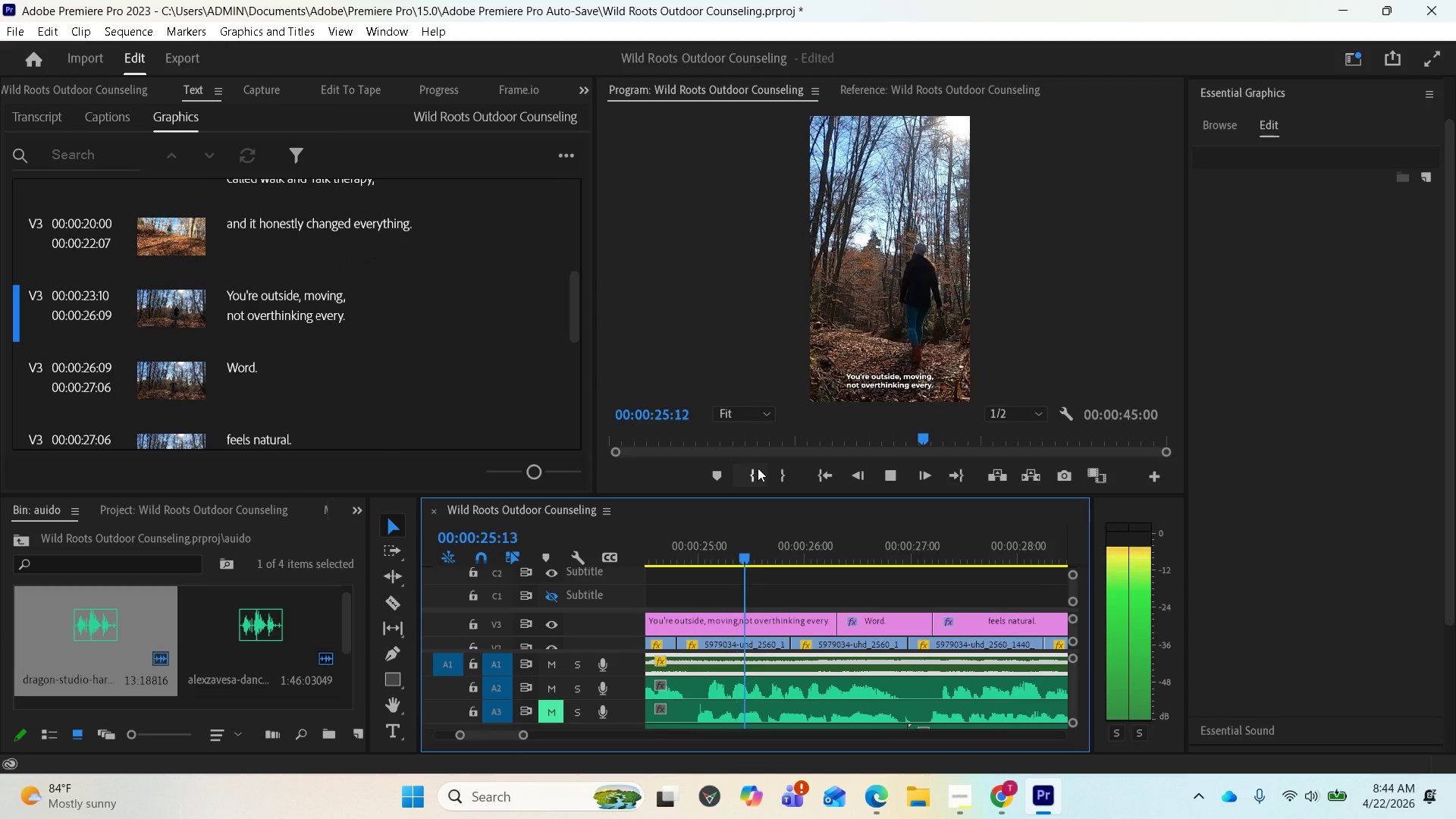 
wait(30.89)
 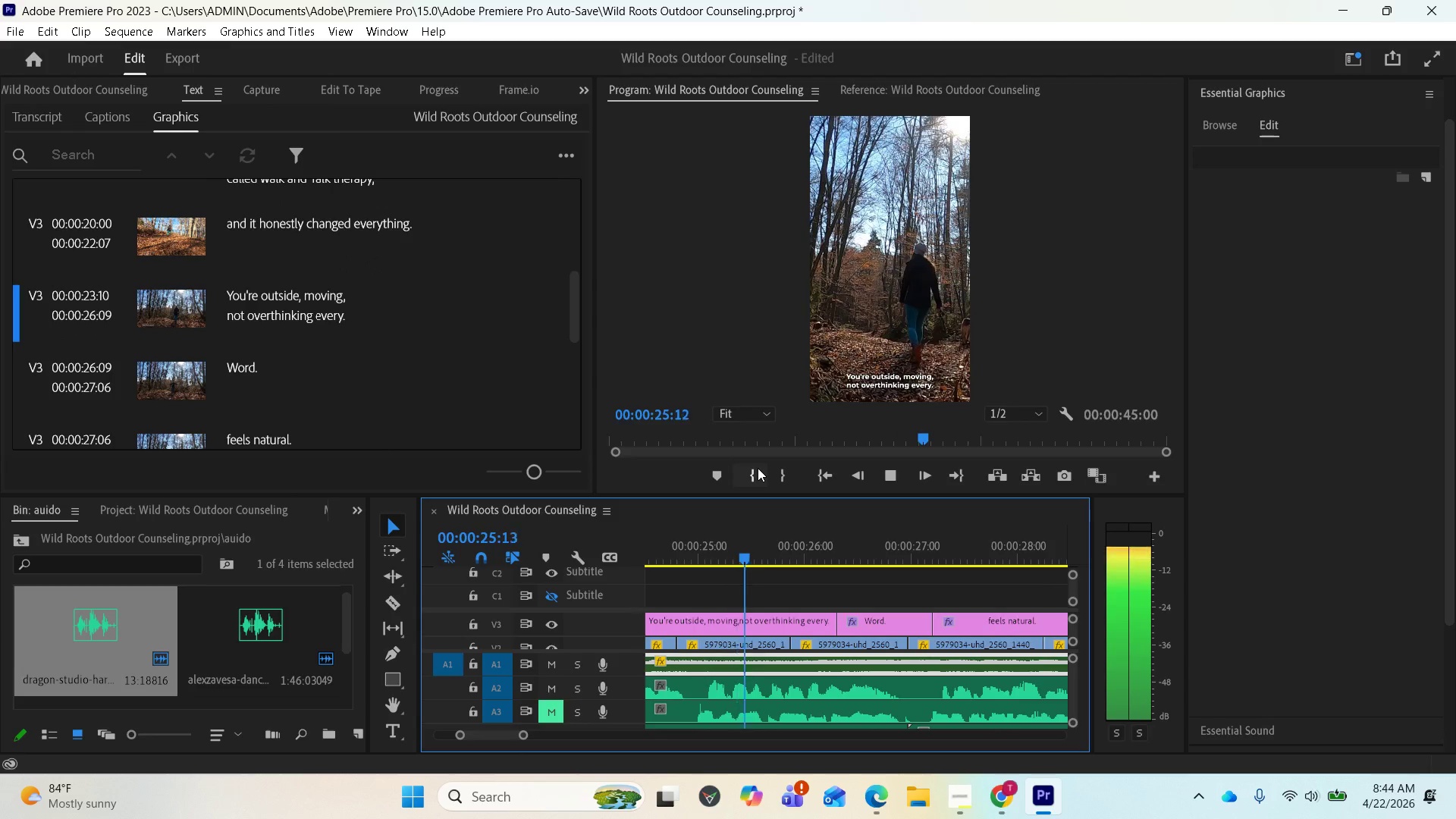 
key(Space)
 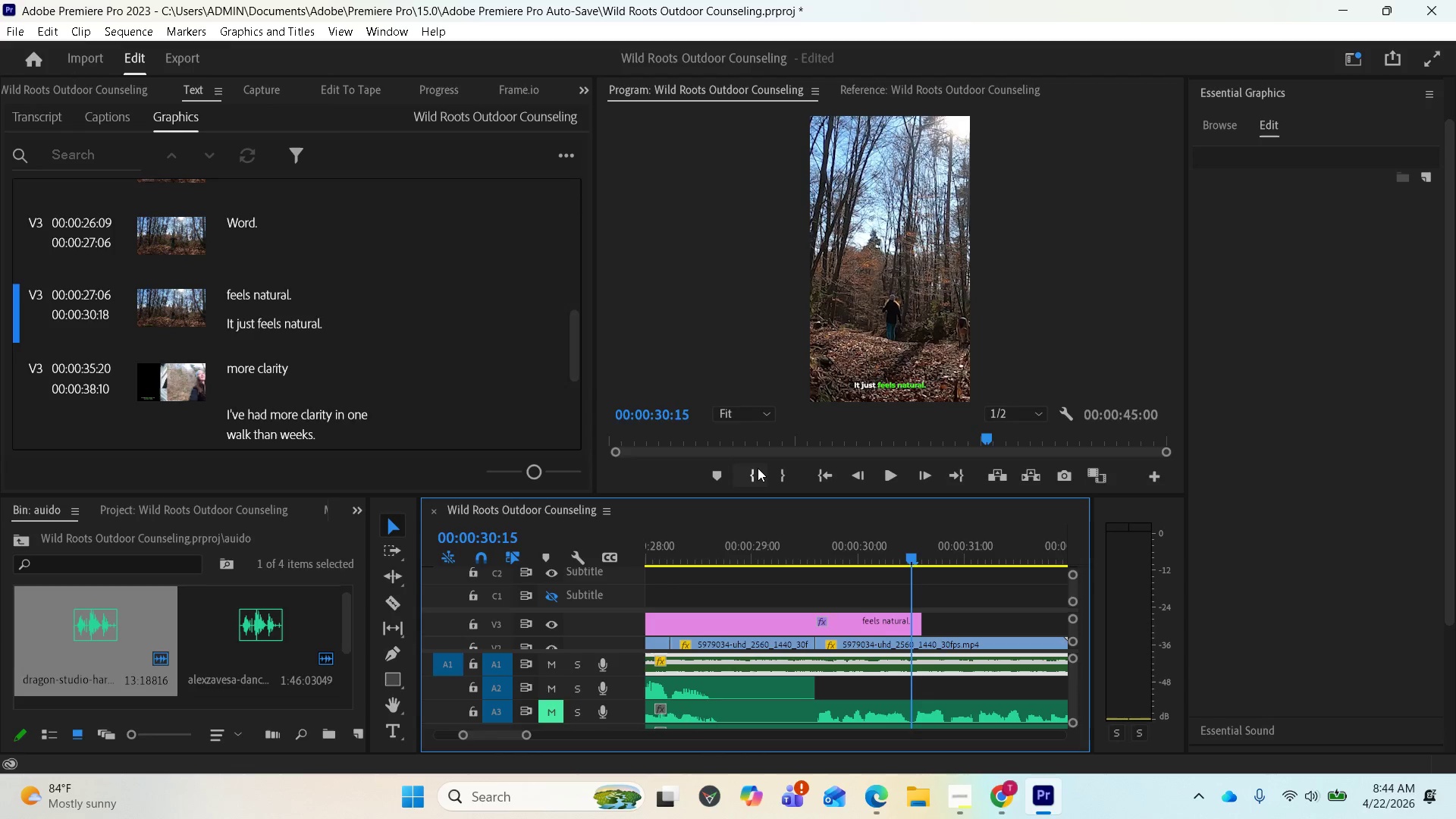 
key(Control+S)
 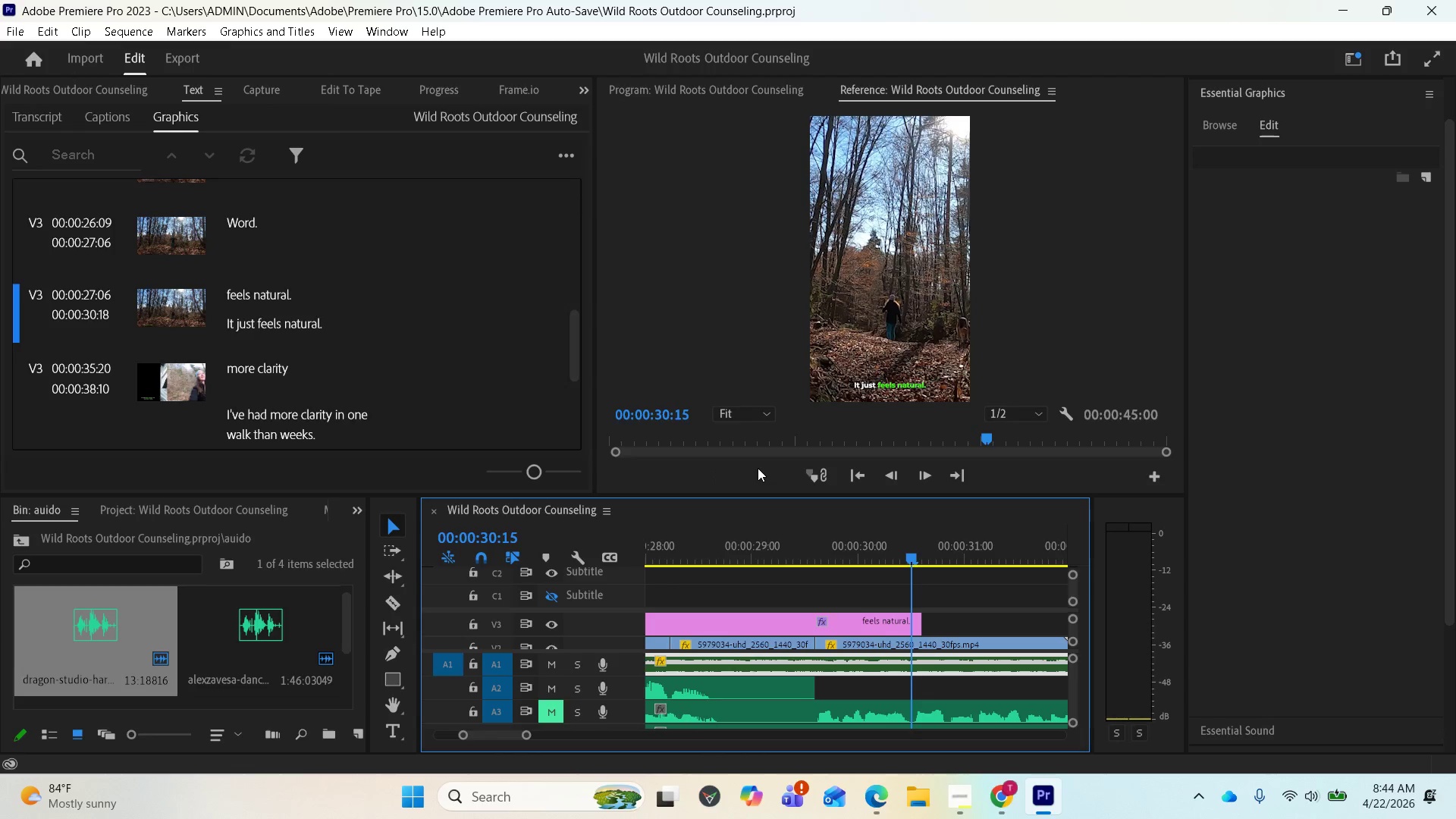 
key(Space)
 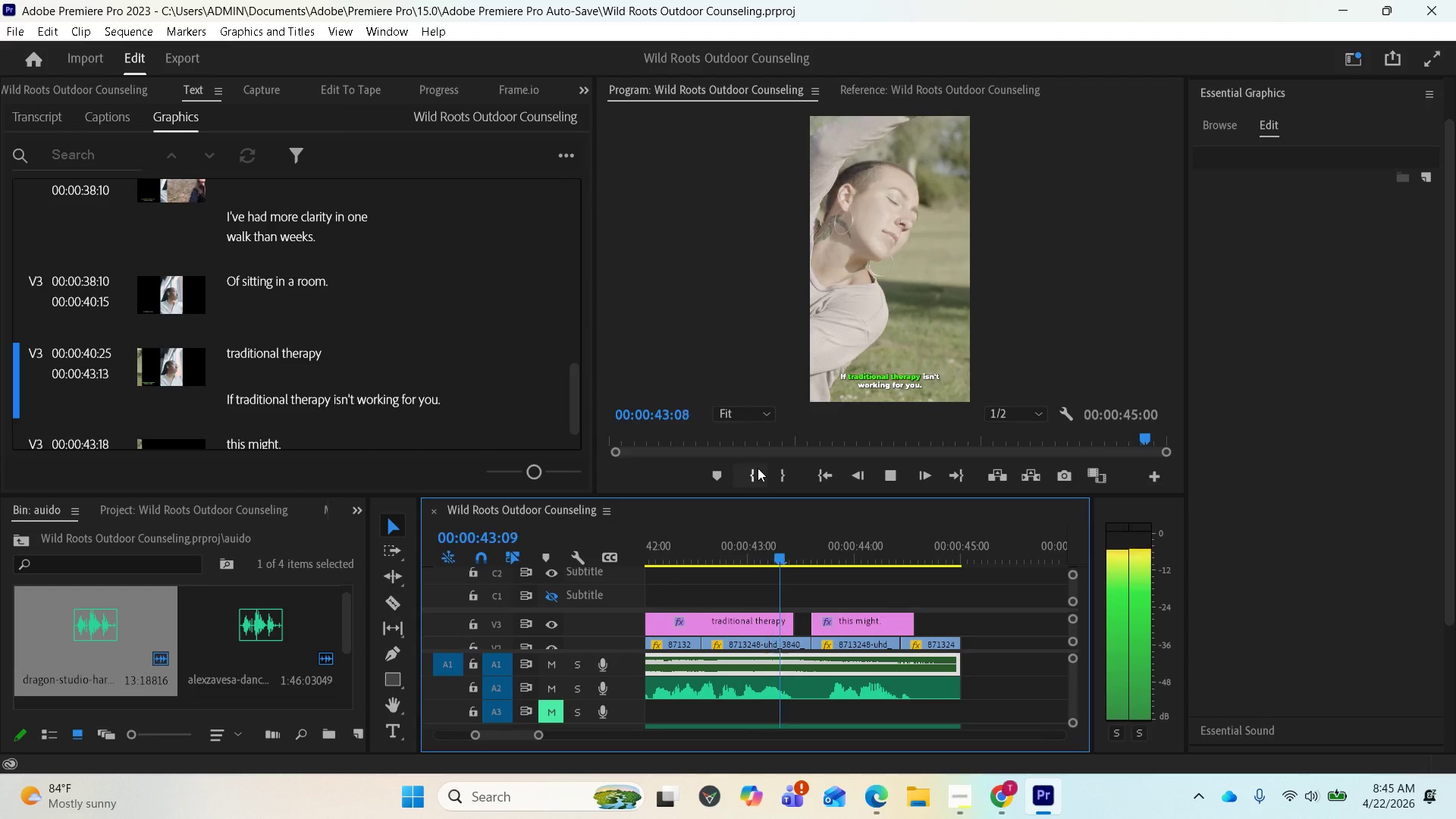 
wait(17.97)
 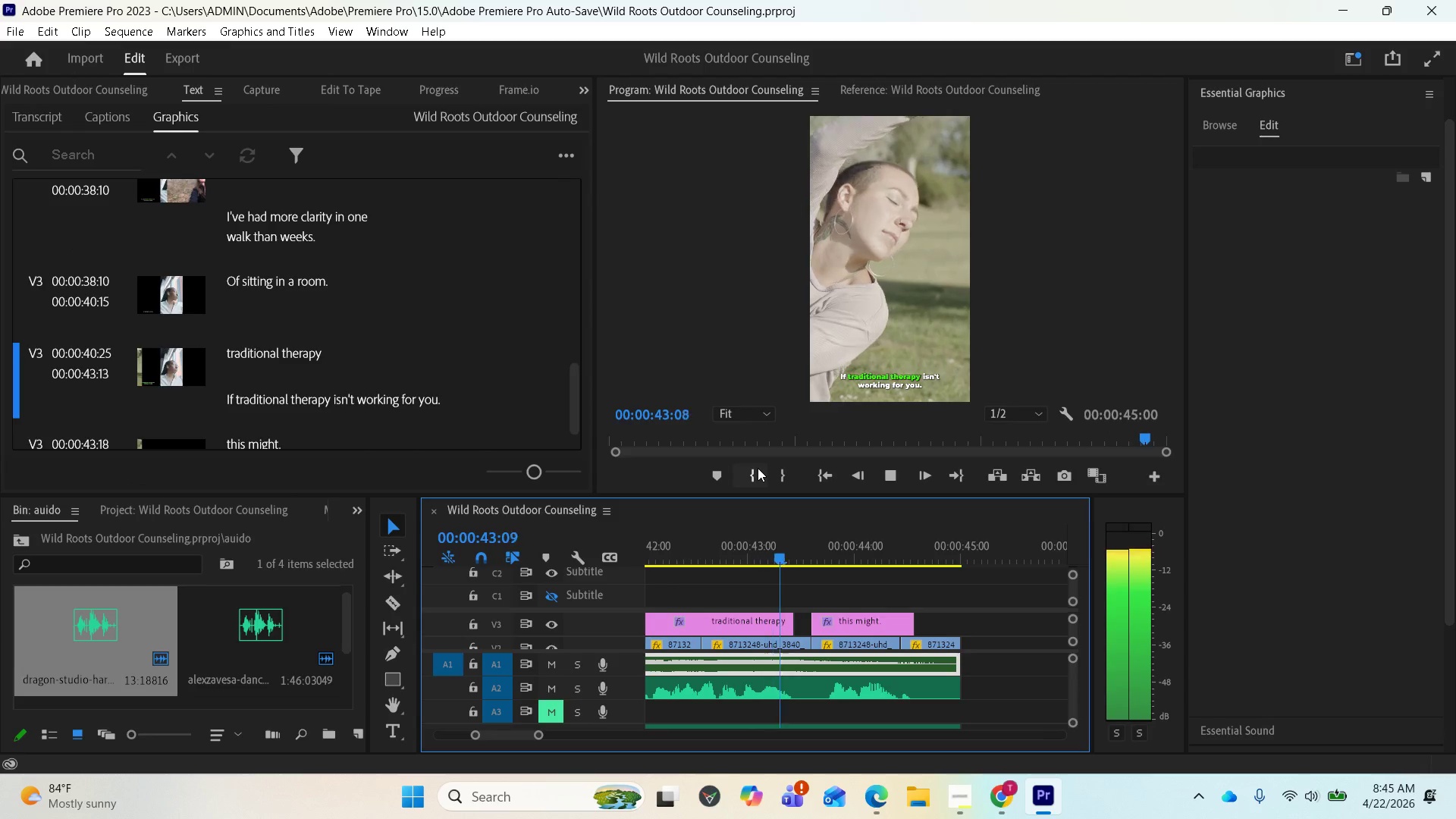 
left_click([190, 55])
 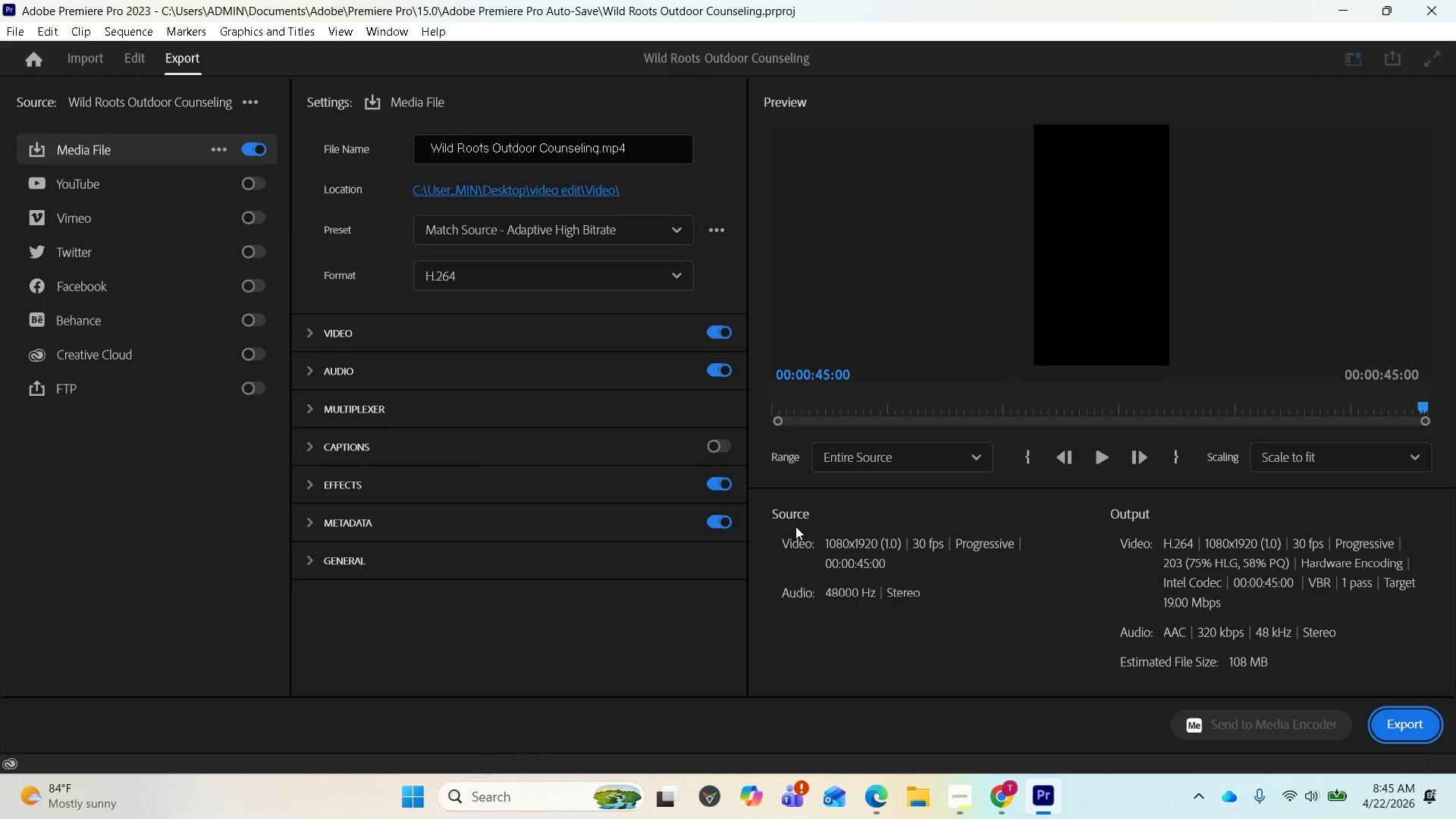 
key(Space)
 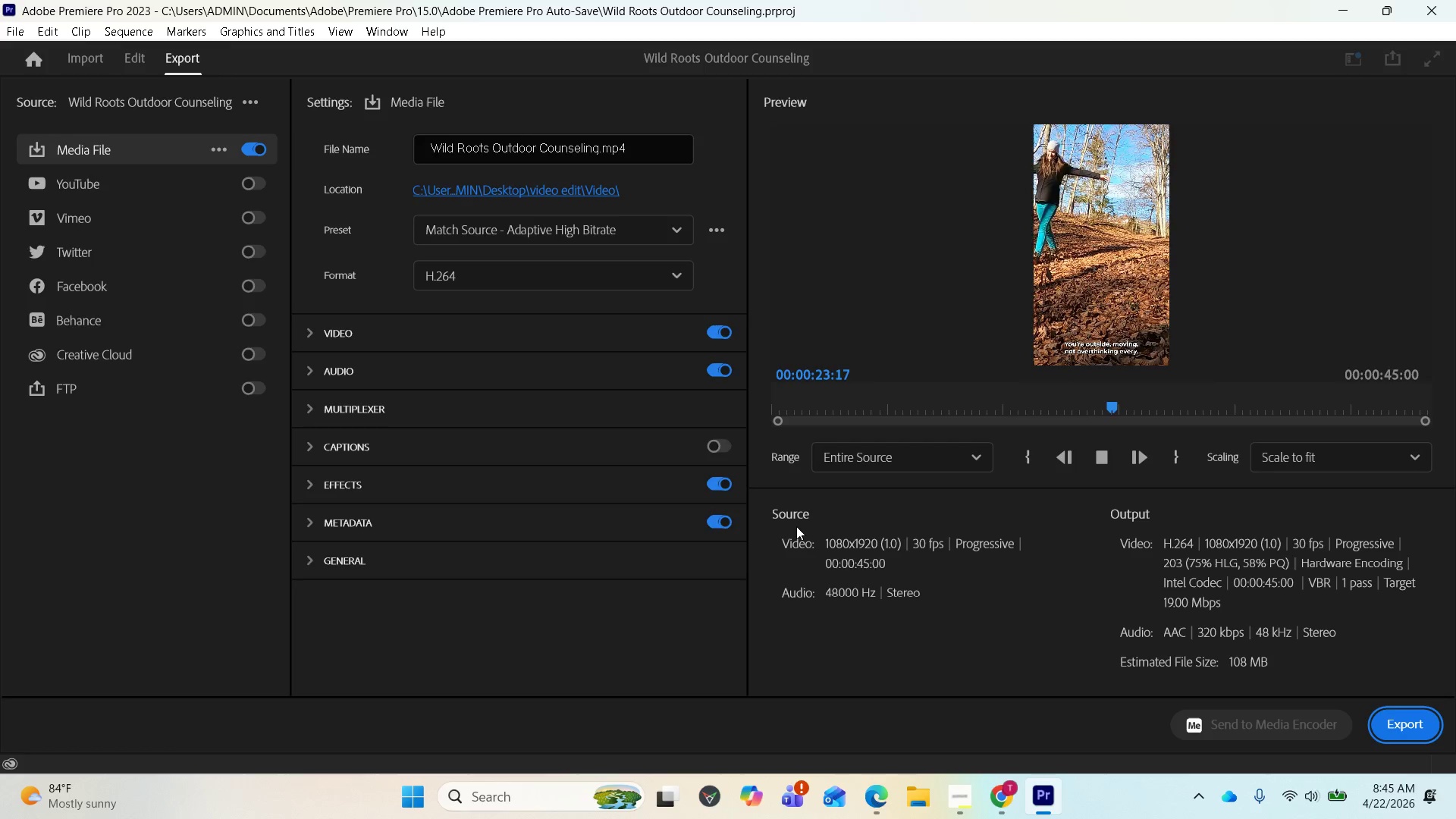 
wait(29.16)
 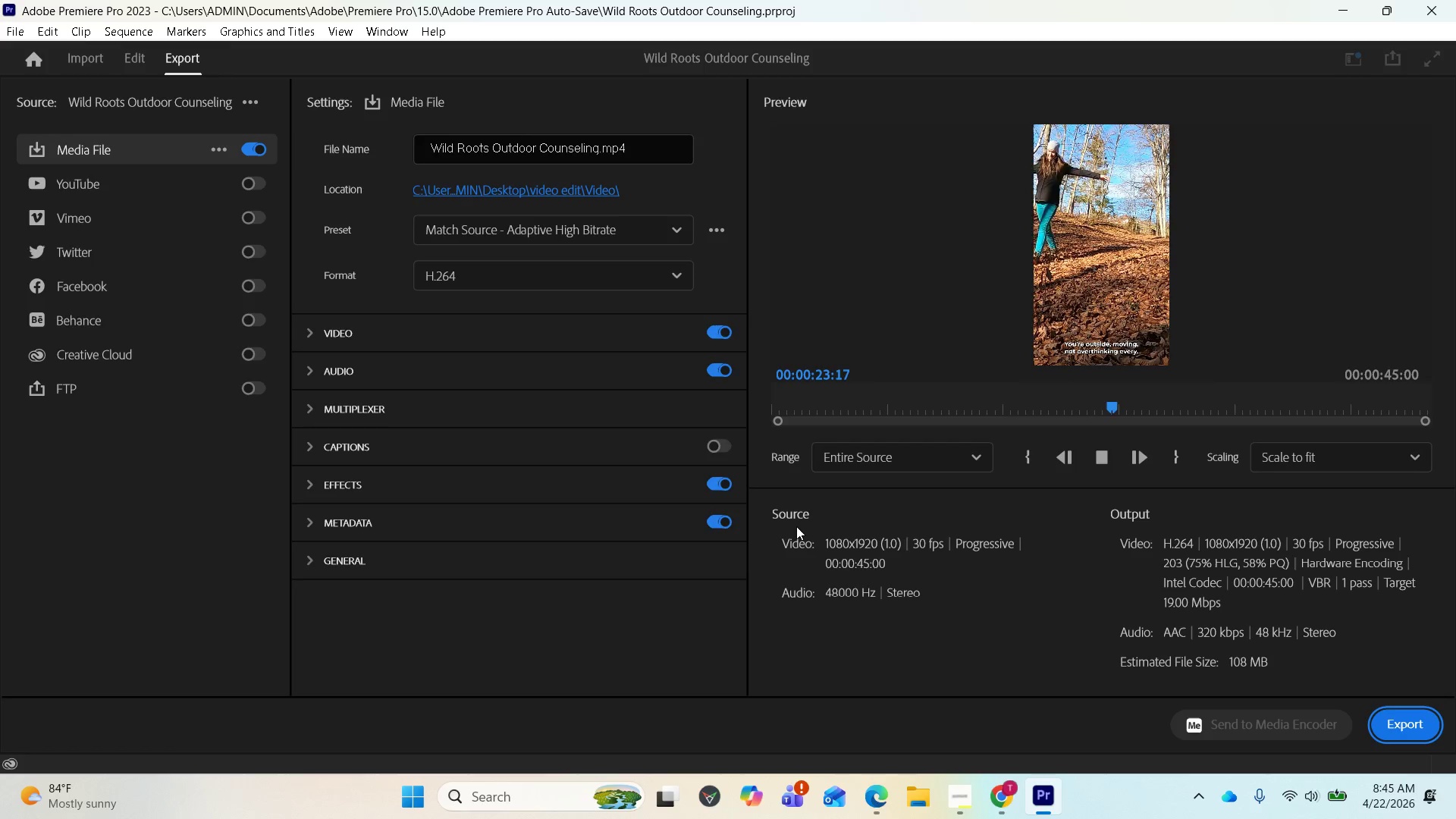 
key(Space)
 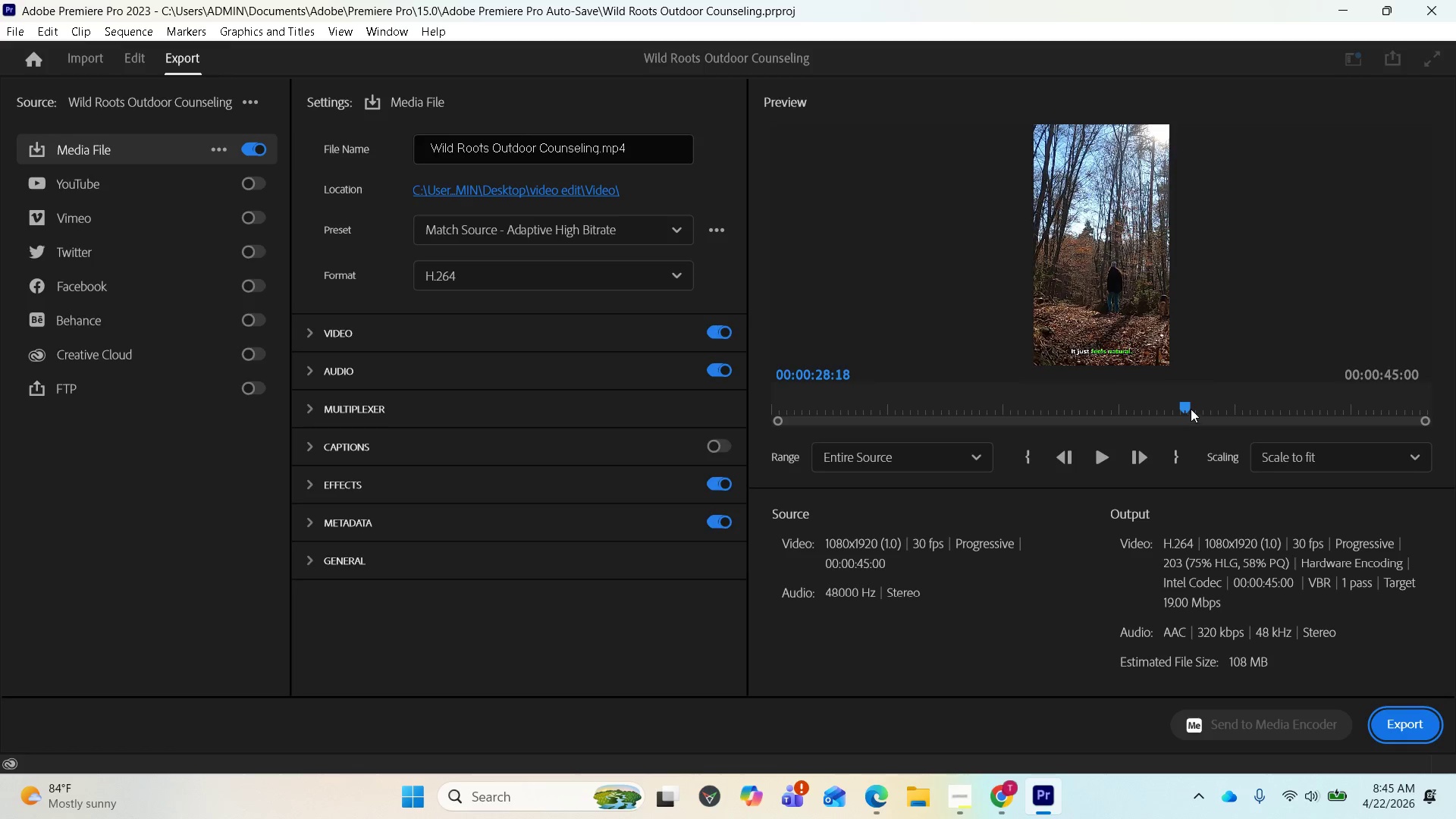 
left_click_drag(start_coordinate=[1190, 409], to_coordinate=[992, 400])
 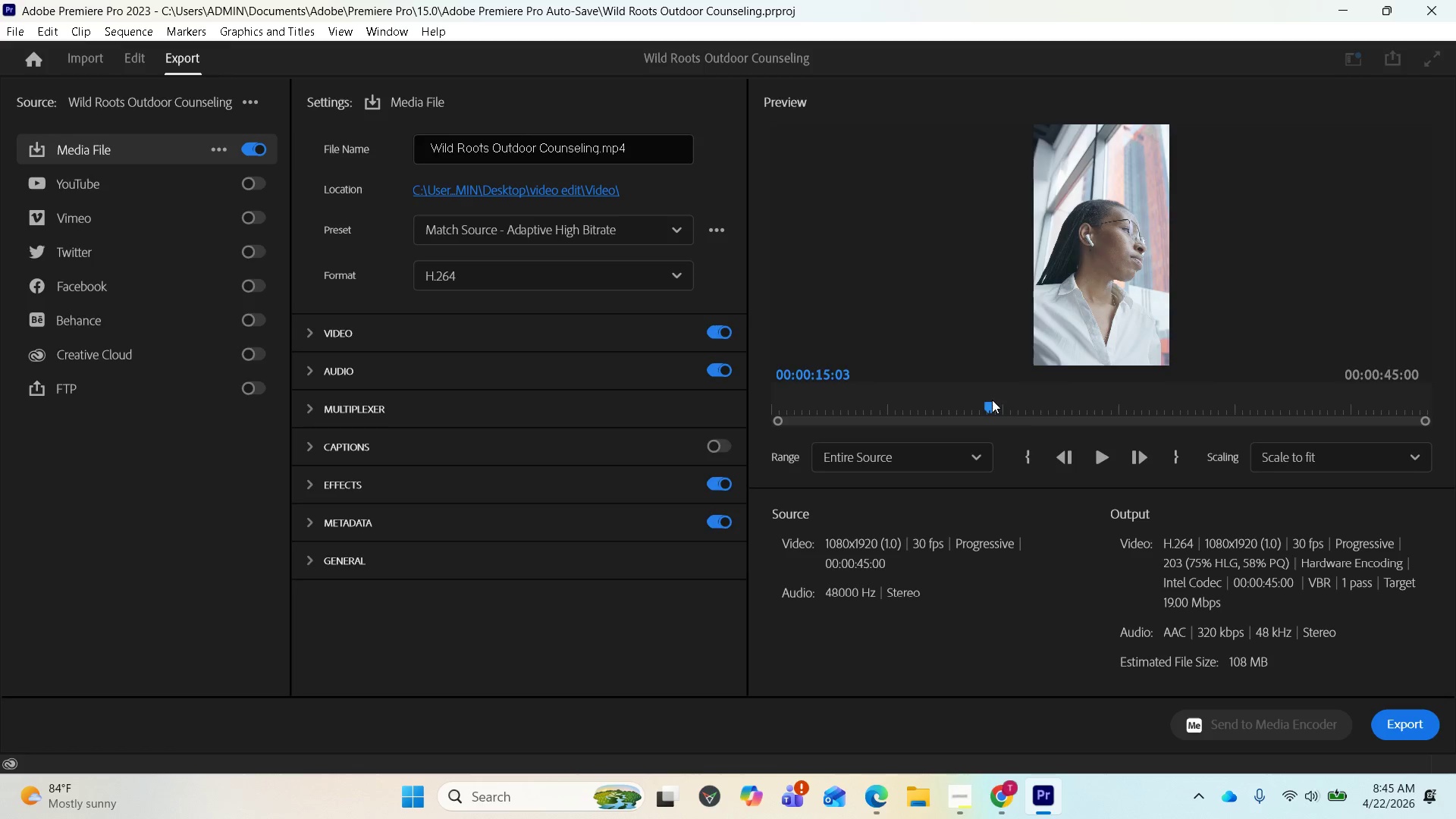 
key(Space)
 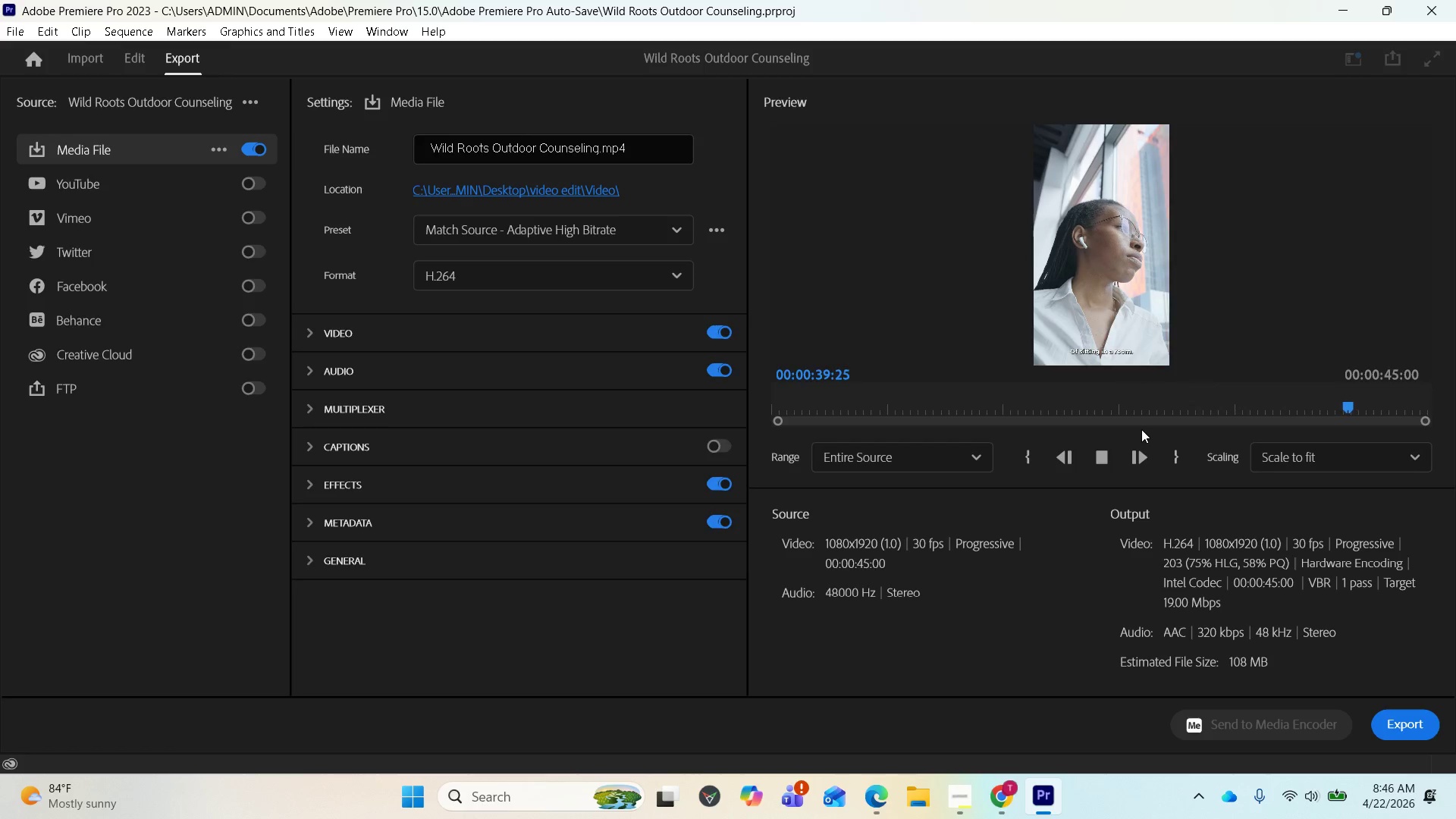 
wait(30.24)
 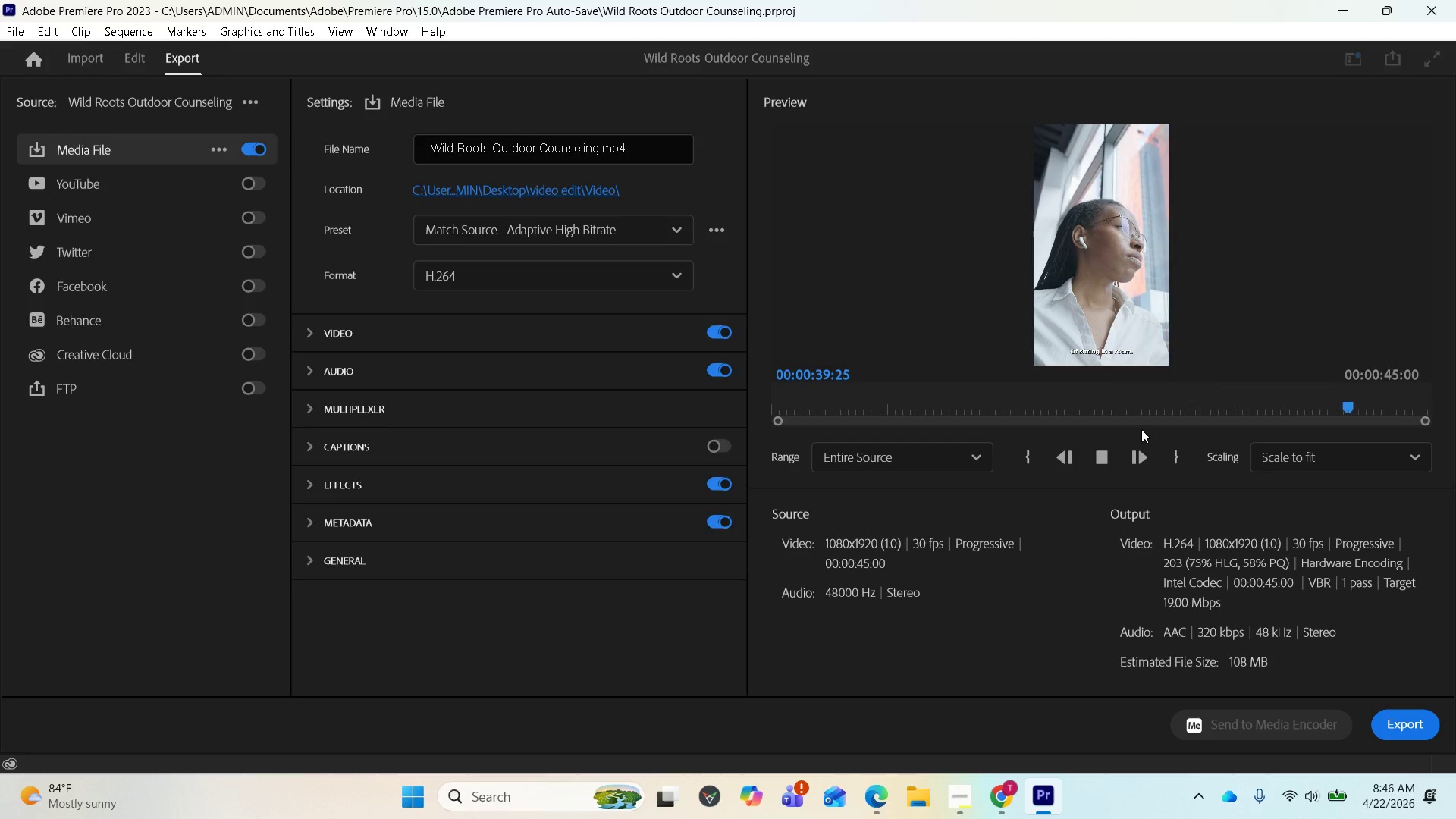 
key(Space)
 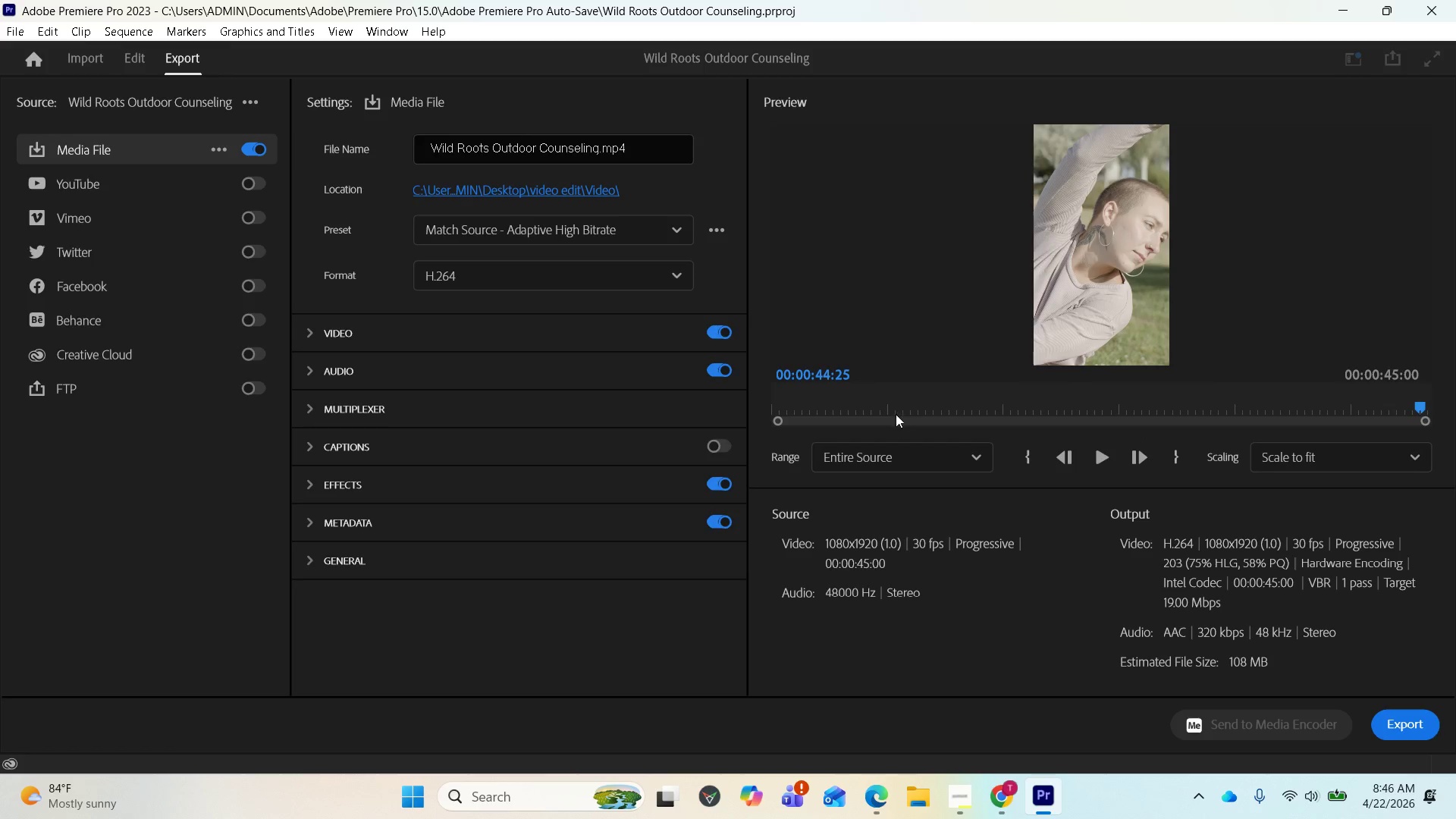 
left_click([890, 394])
 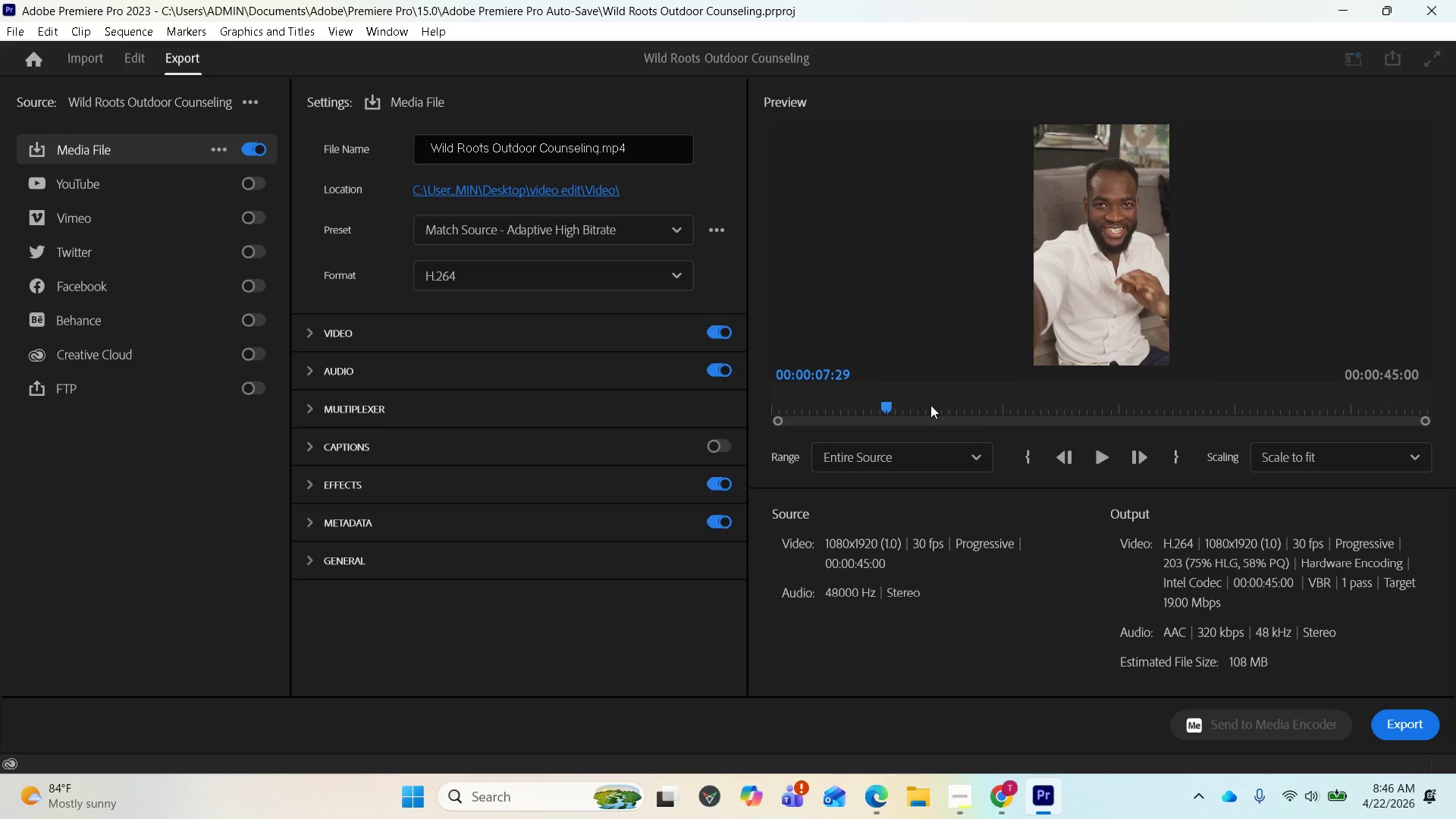 
key(Space)
 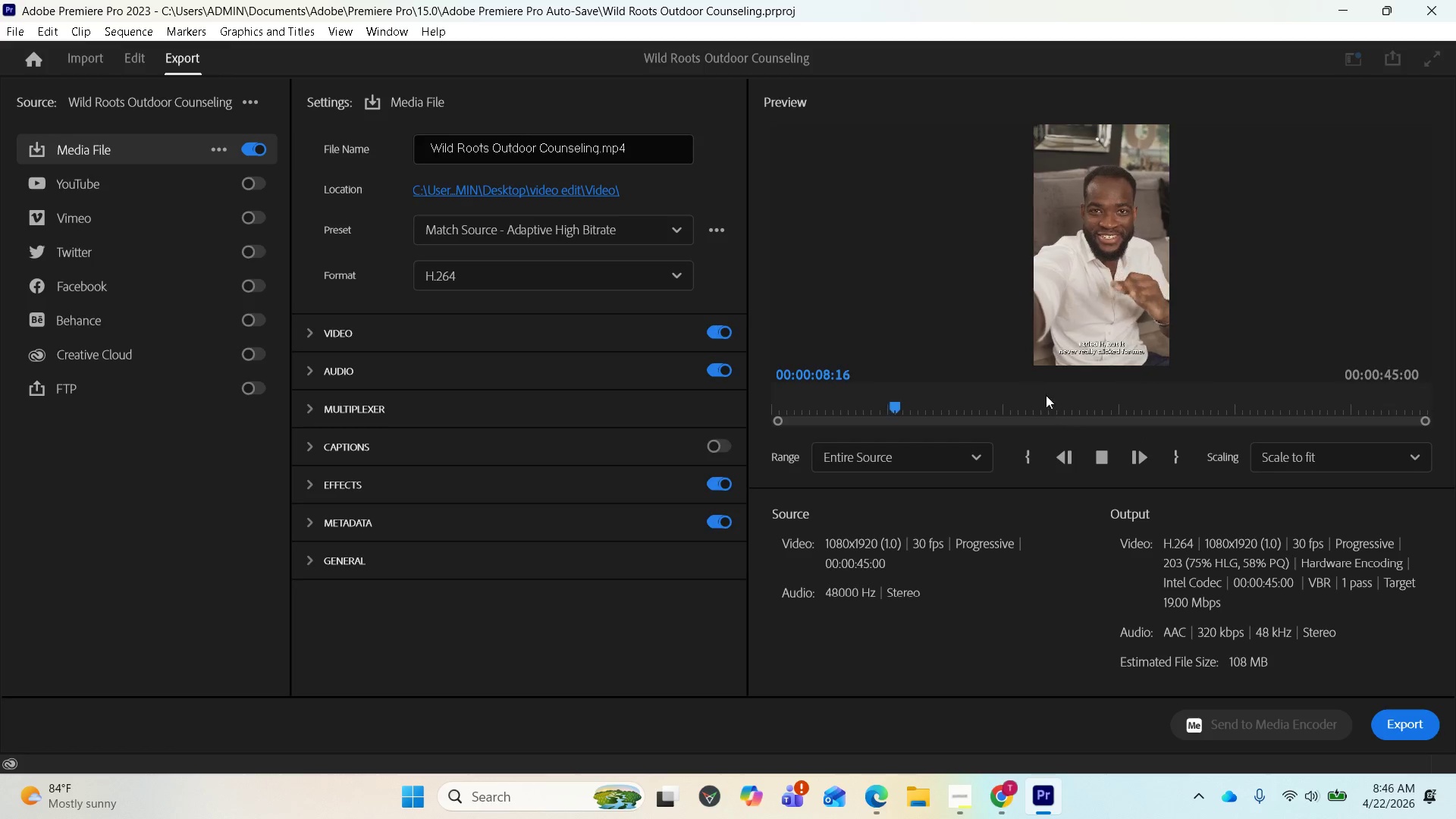 
left_click([1027, 380])
 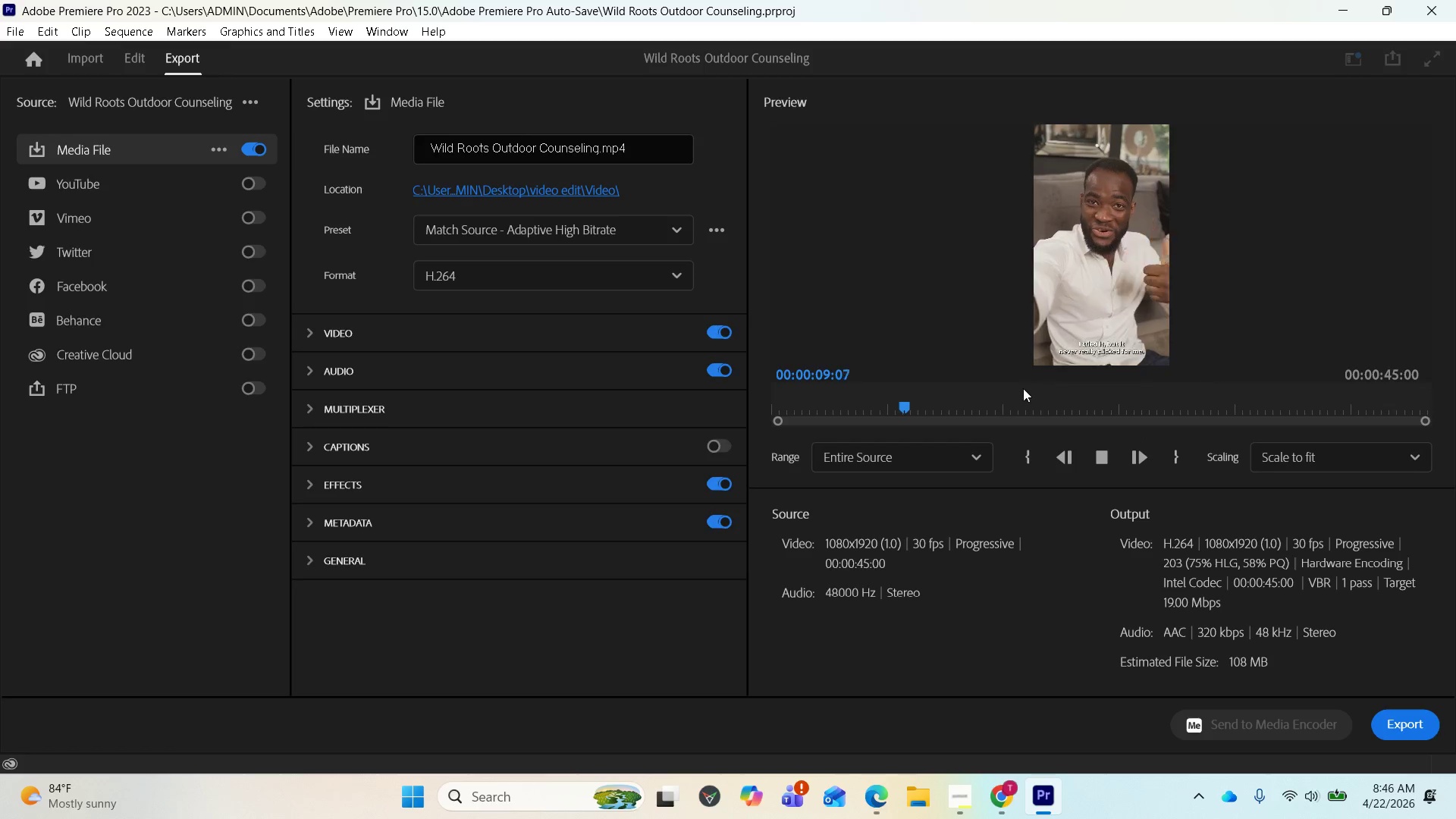 
left_click([1018, 394])
 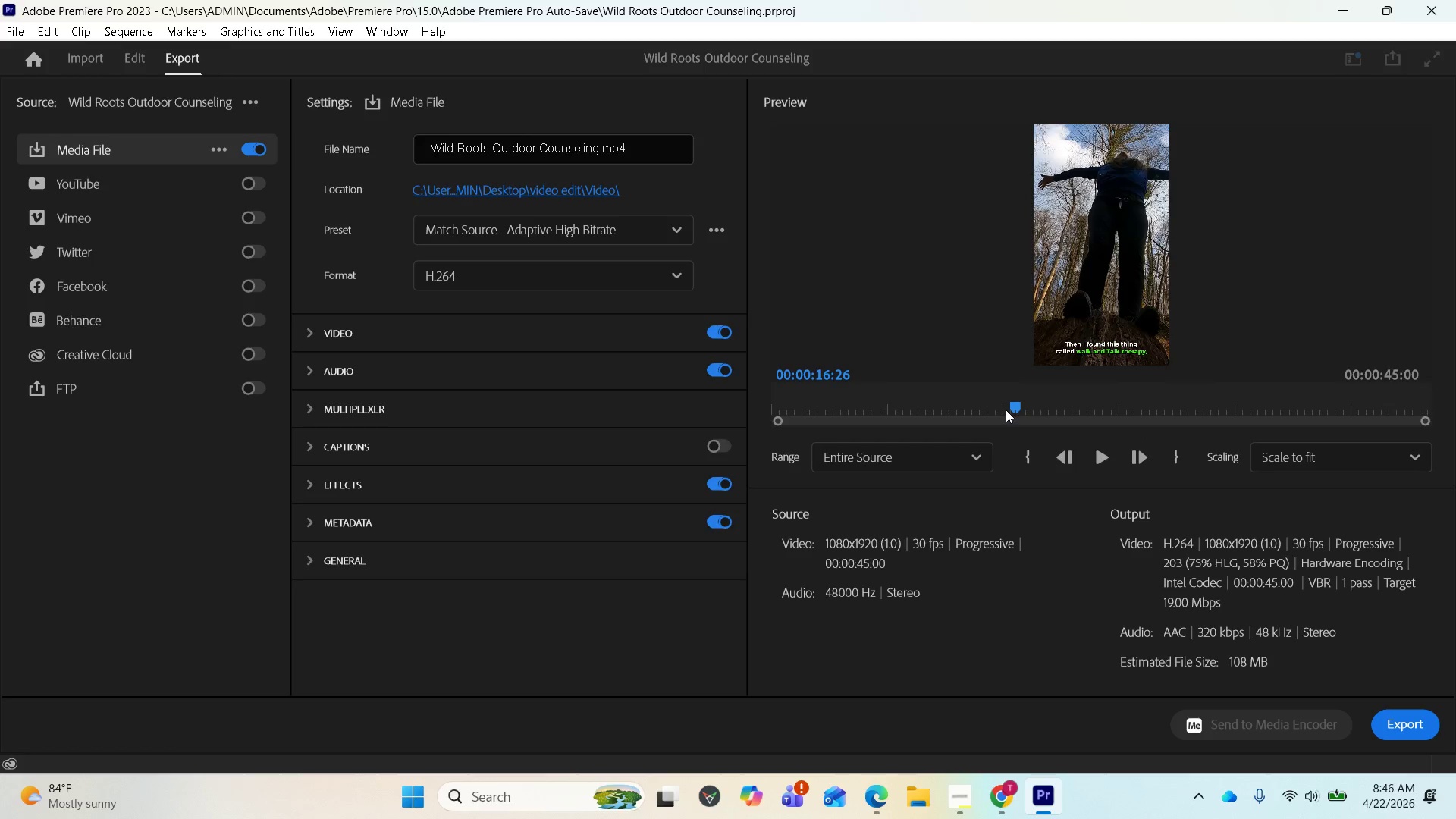 
left_click_drag(start_coordinate=[1006, 408], to_coordinate=[991, 403])
 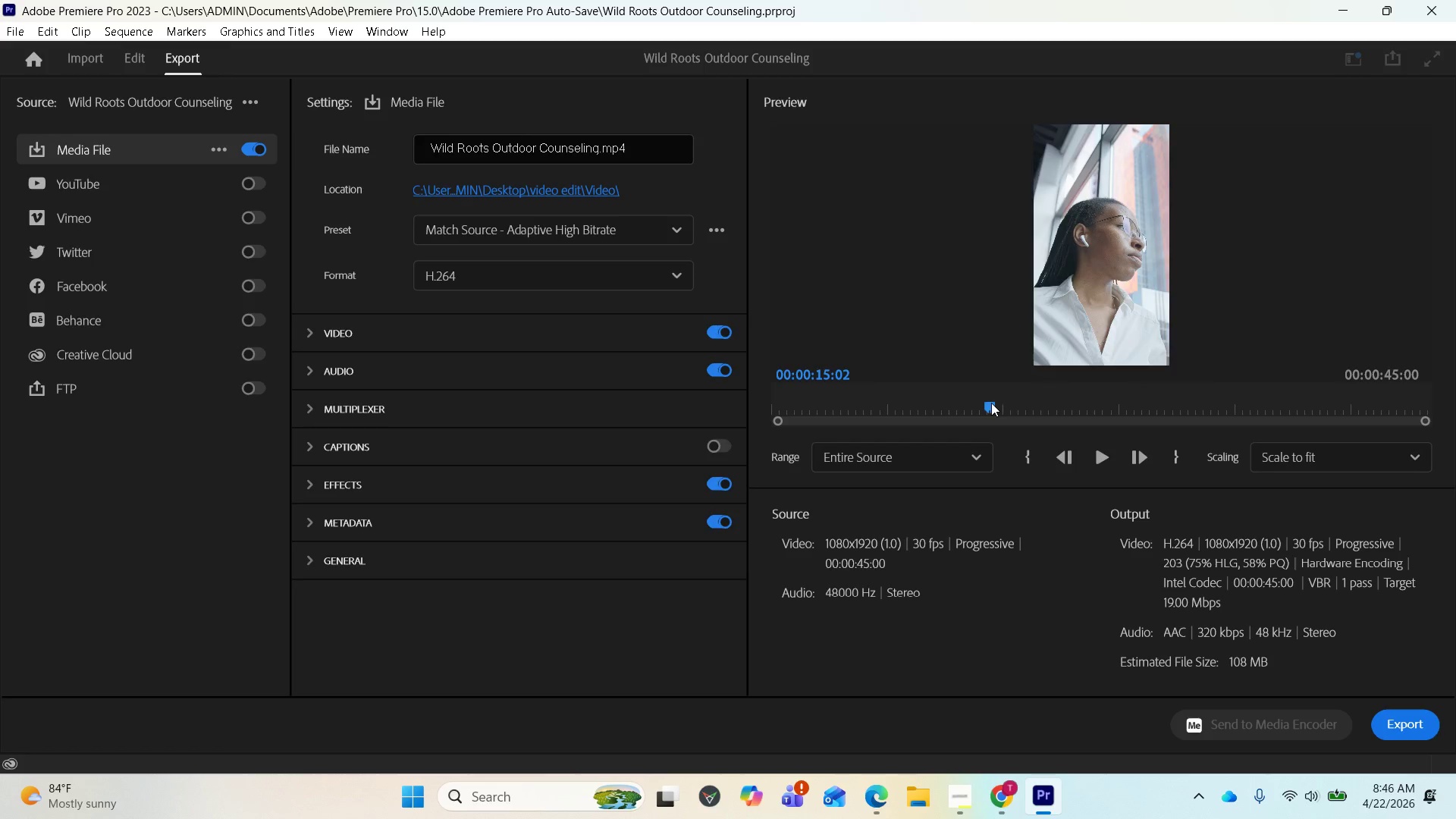 
key(Space)
 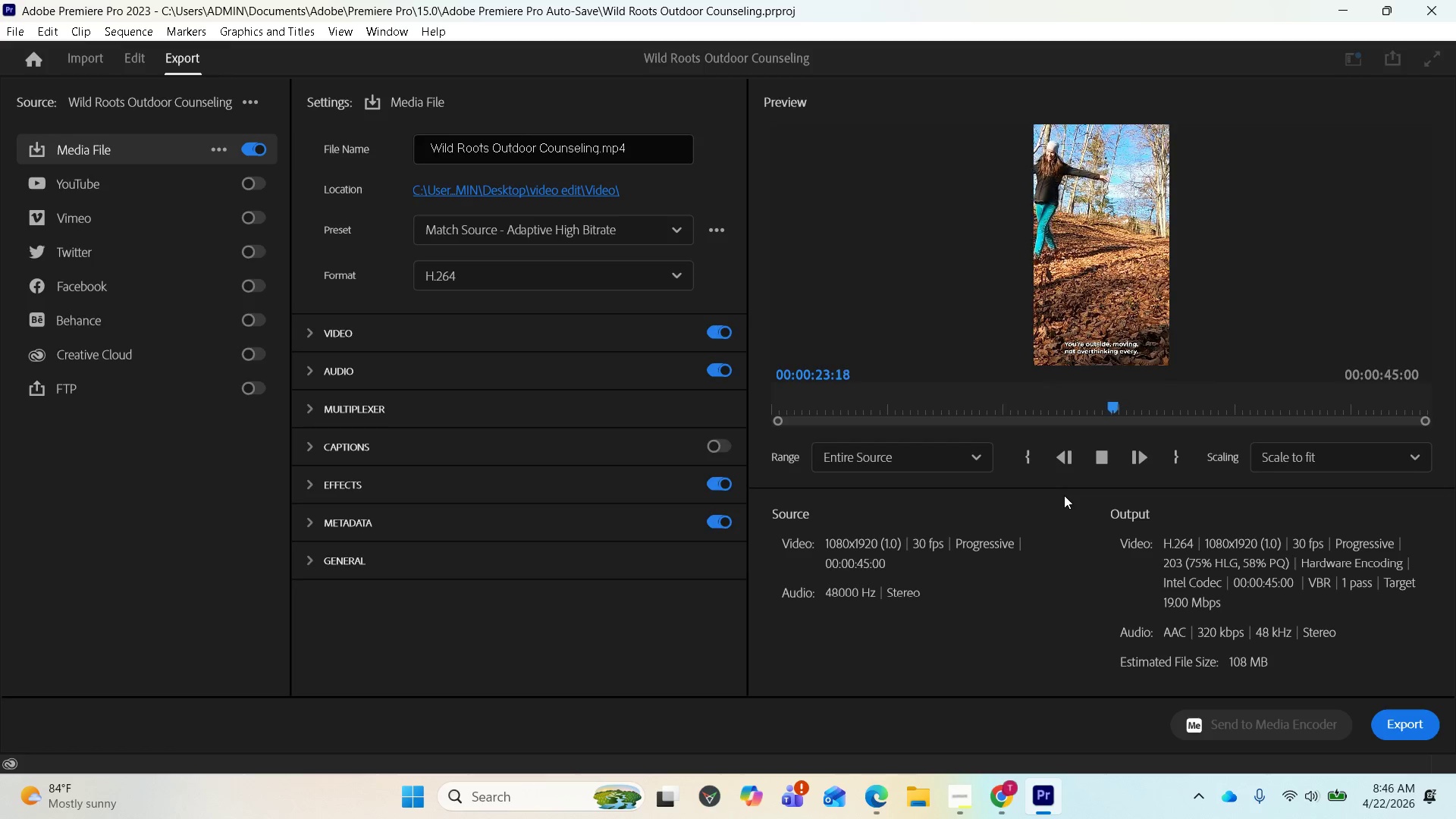 
wait(14.02)
 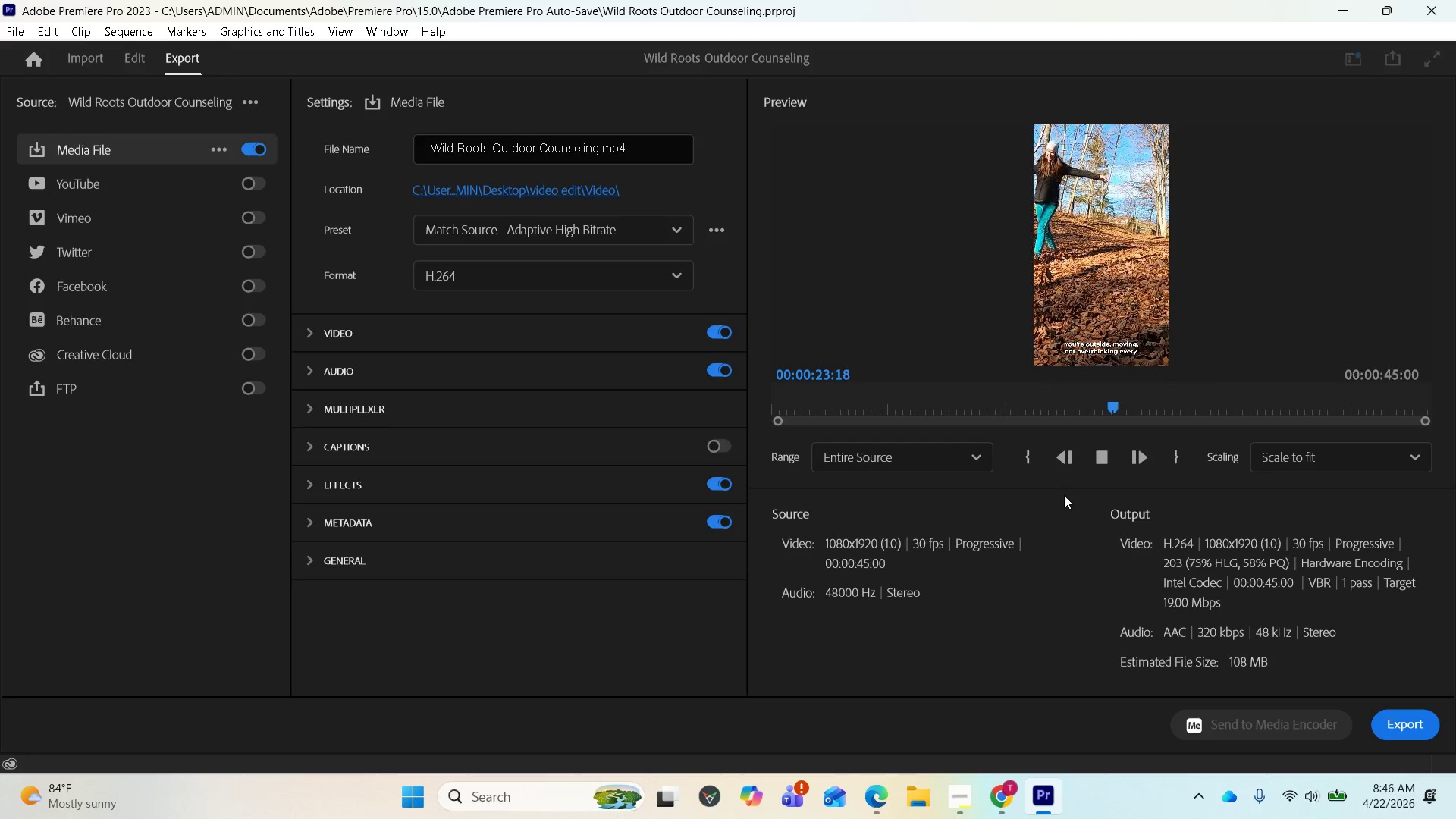 
key(Space)
 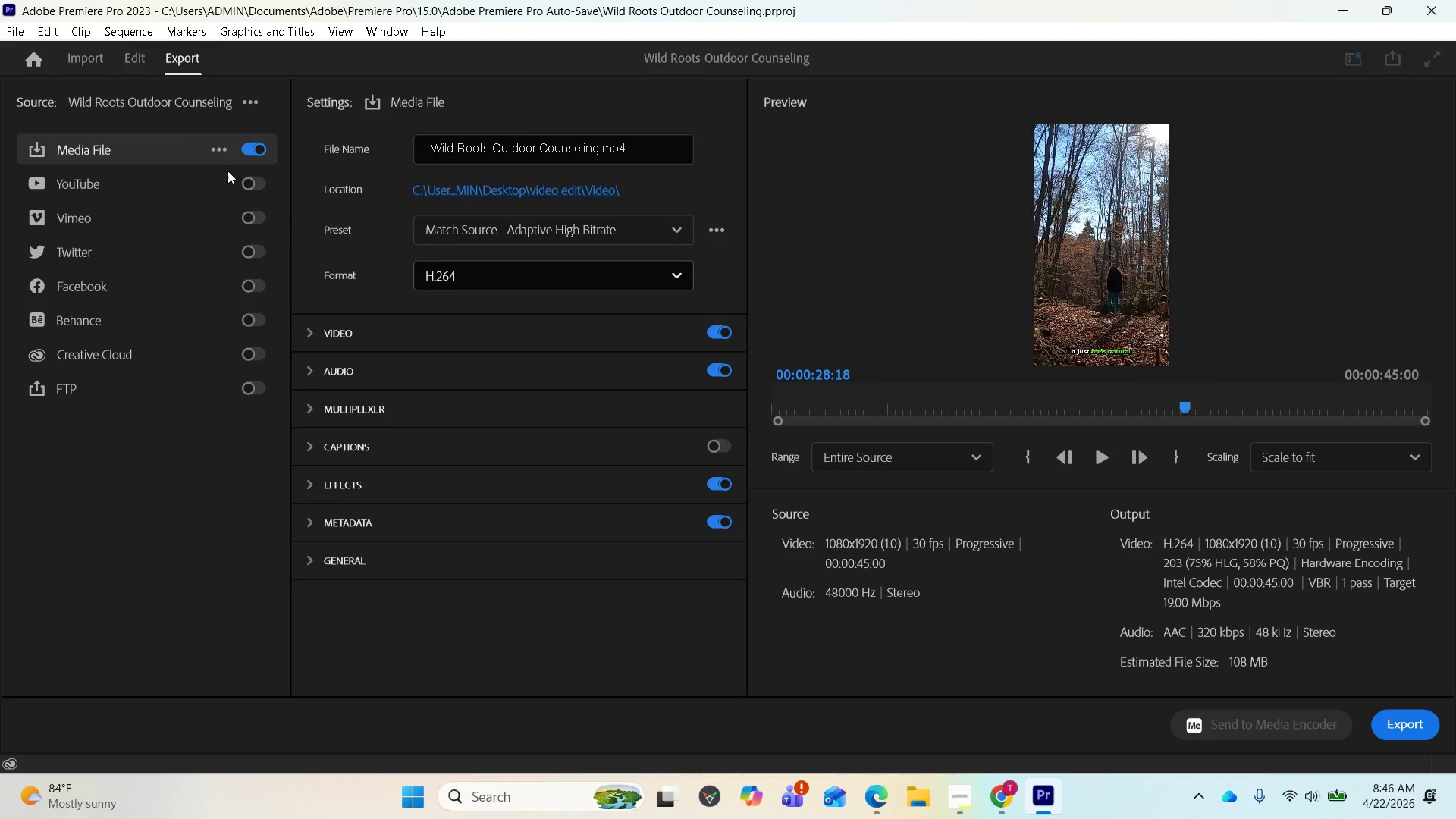 
left_click([138, 58])
 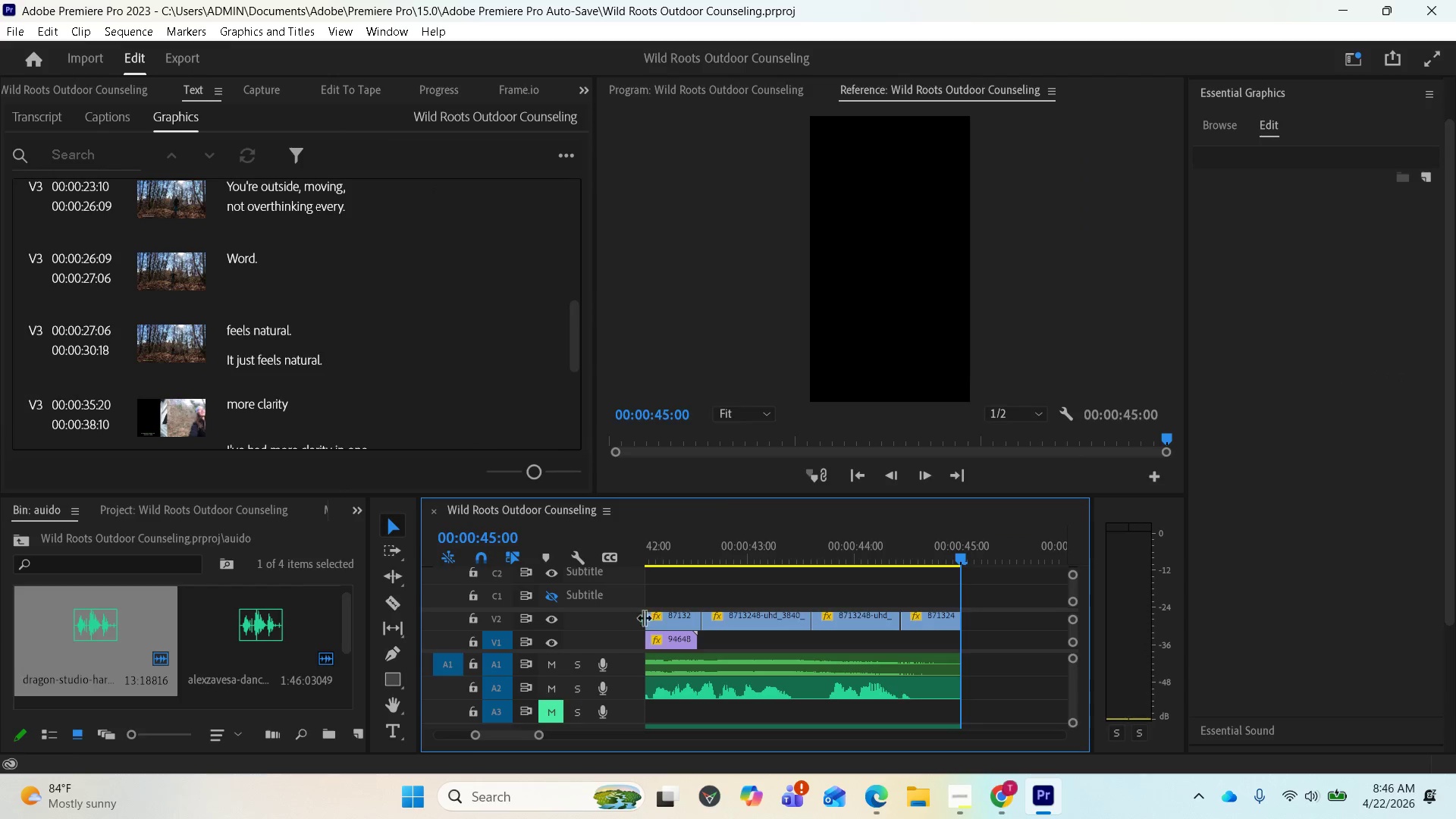 
scroll: coordinate [777, 674], scroll_direction: up, amount: 20.0
 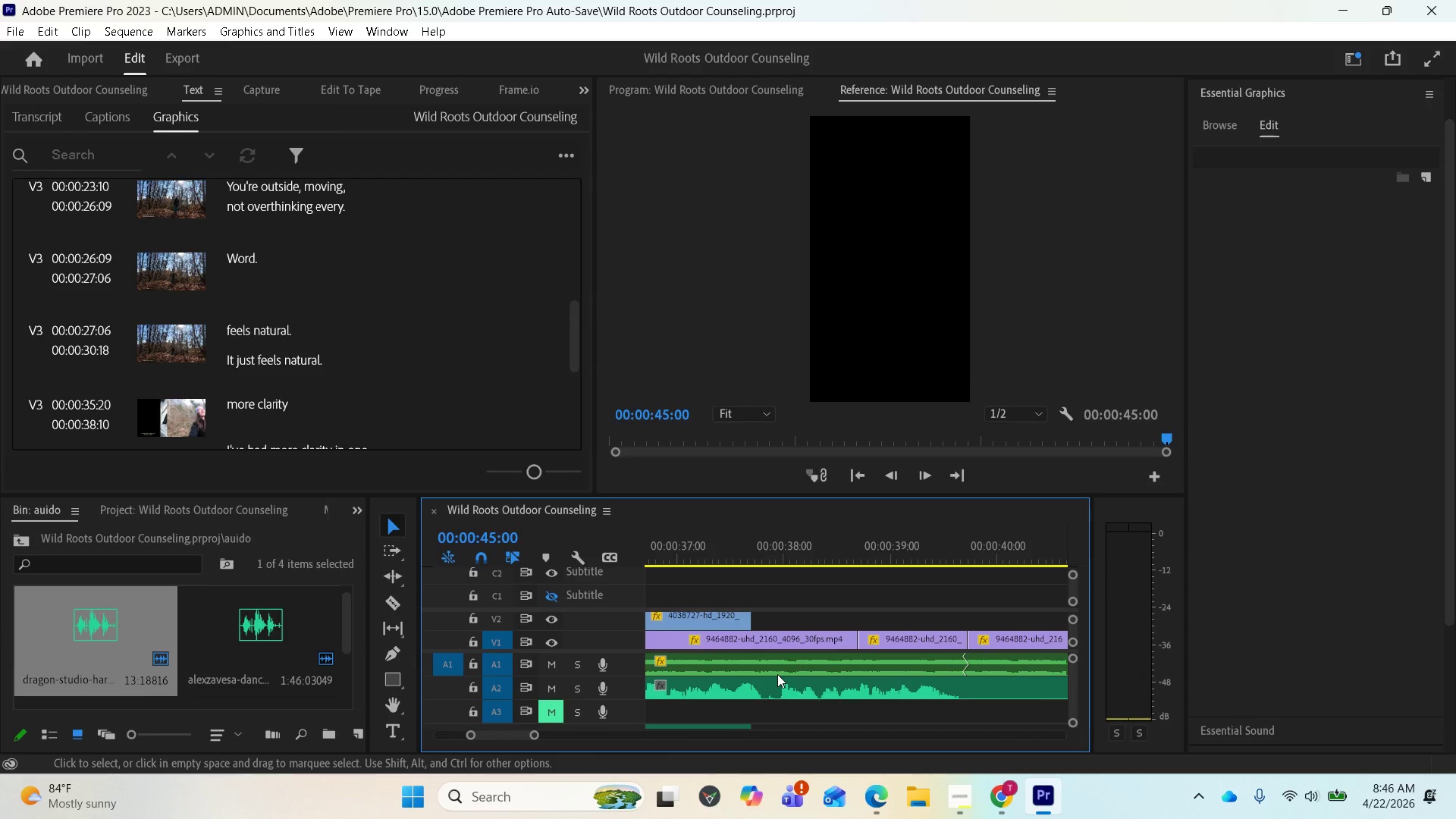 
scroll: coordinate [821, 689], scroll_direction: down, amount: 21.0
 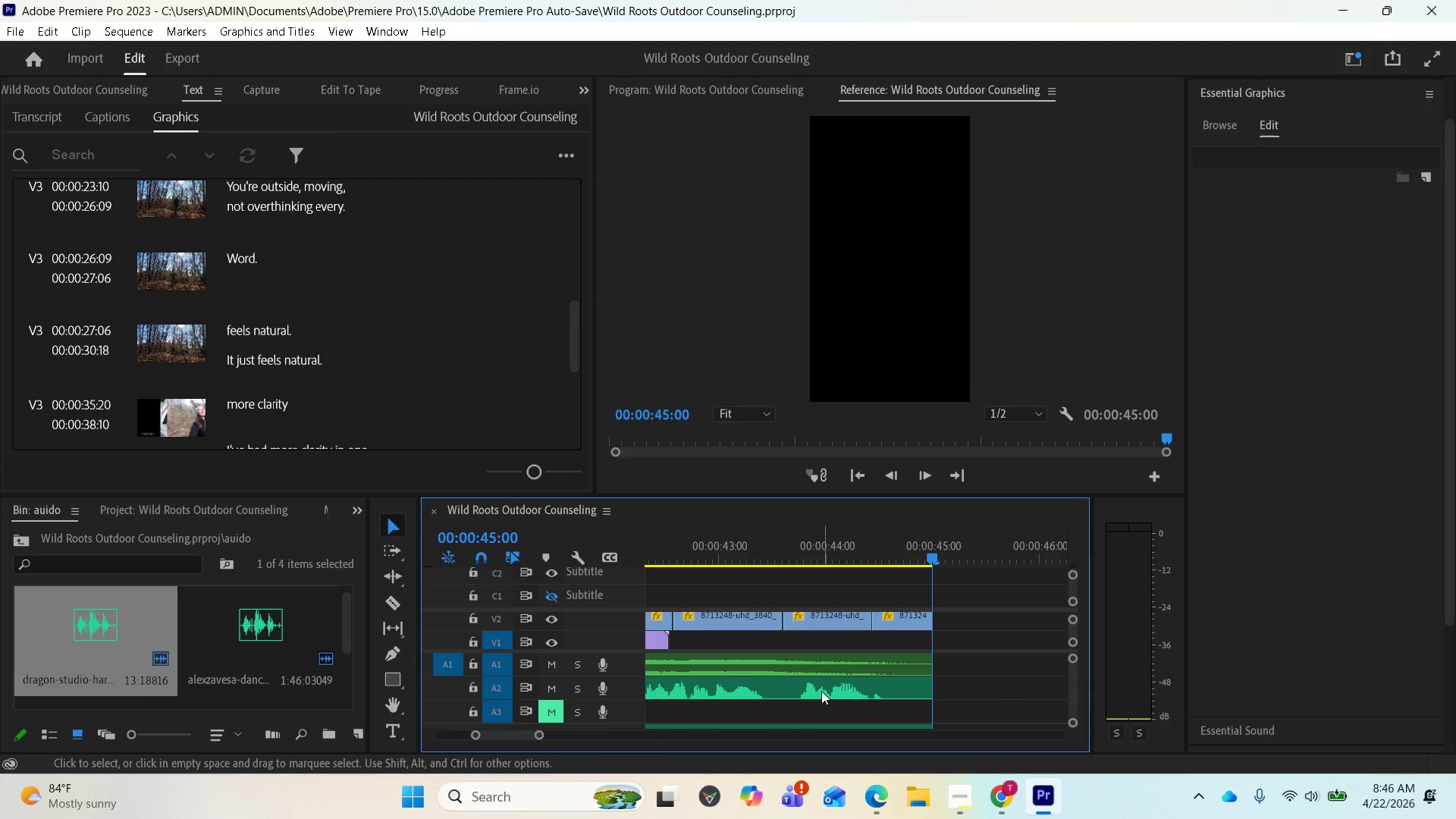 
scroll: coordinate [825, 683], scroll_direction: up, amount: 3.0
 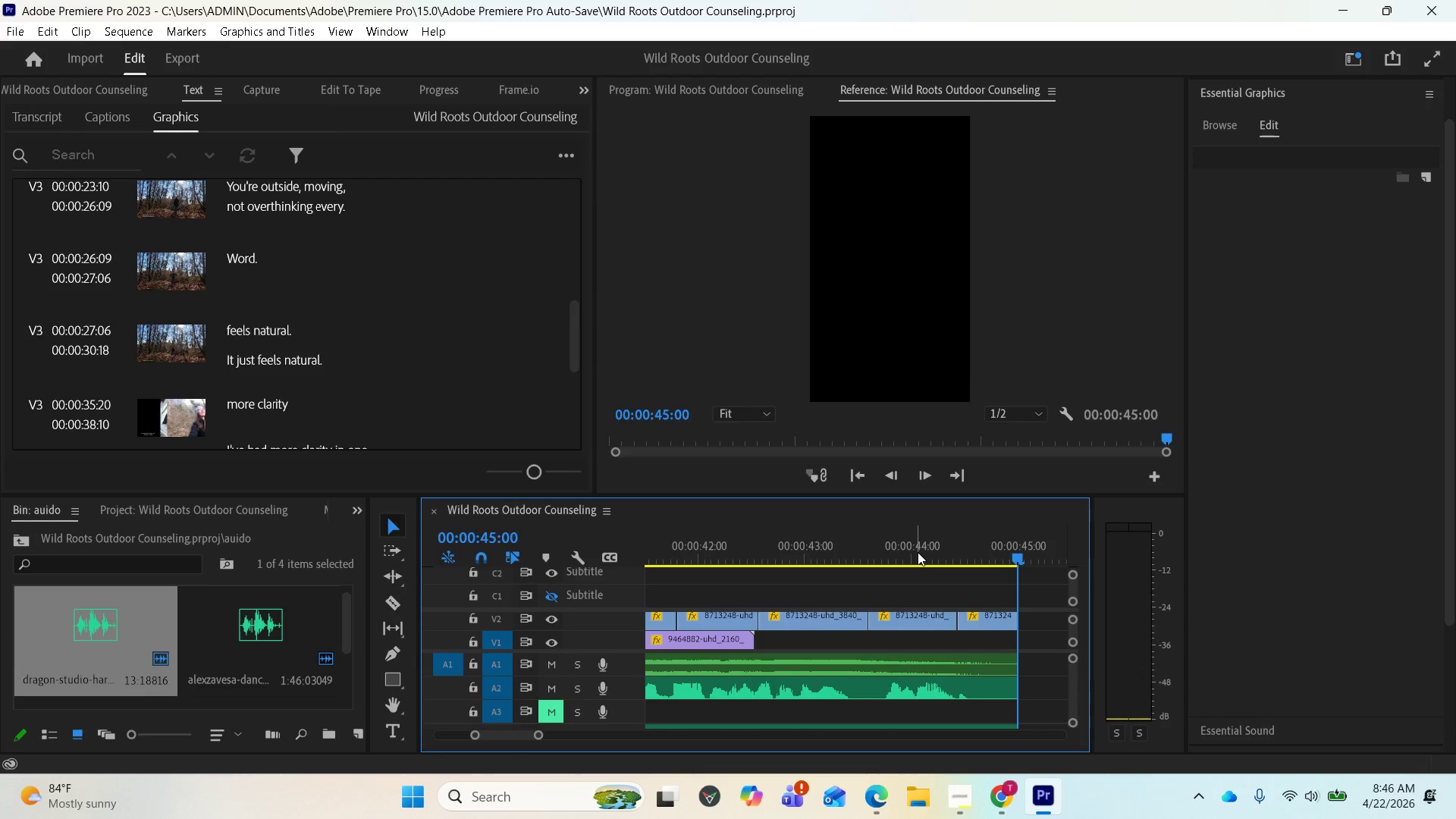 
left_click_drag(start_coordinate=[914, 552], to_coordinate=[617, 550])
 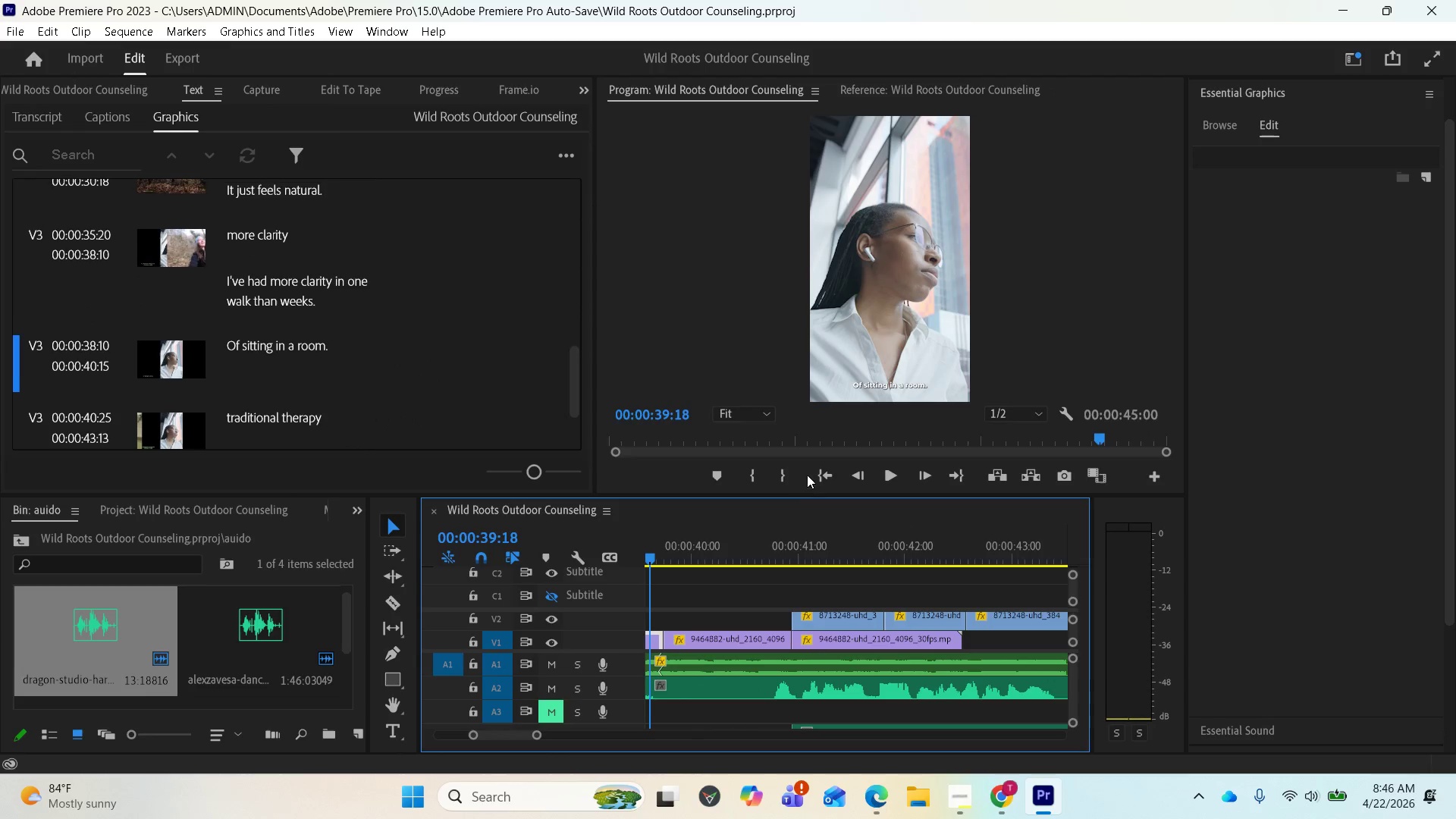 
left_click([811, 472])
 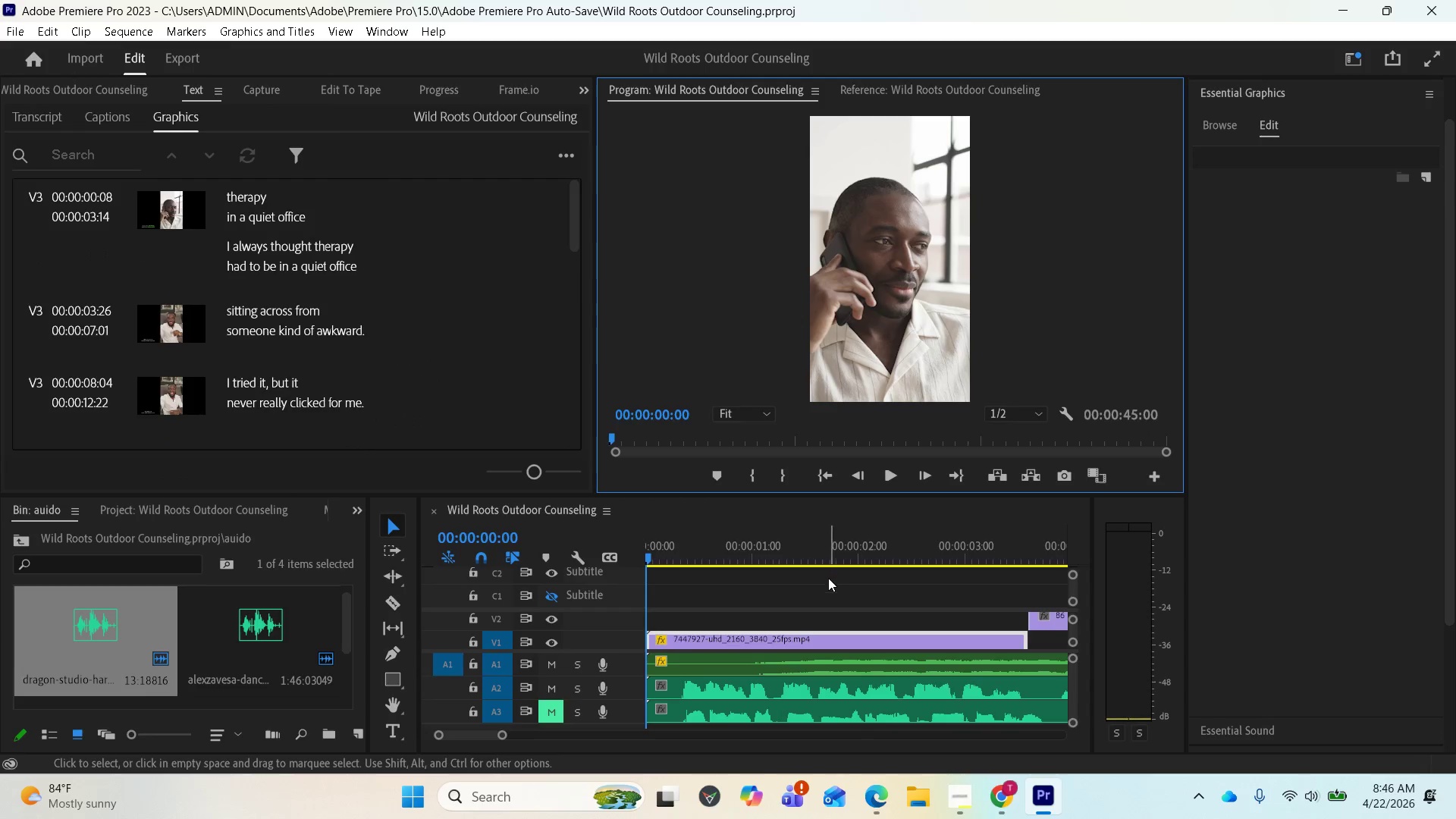 
key(Space)
 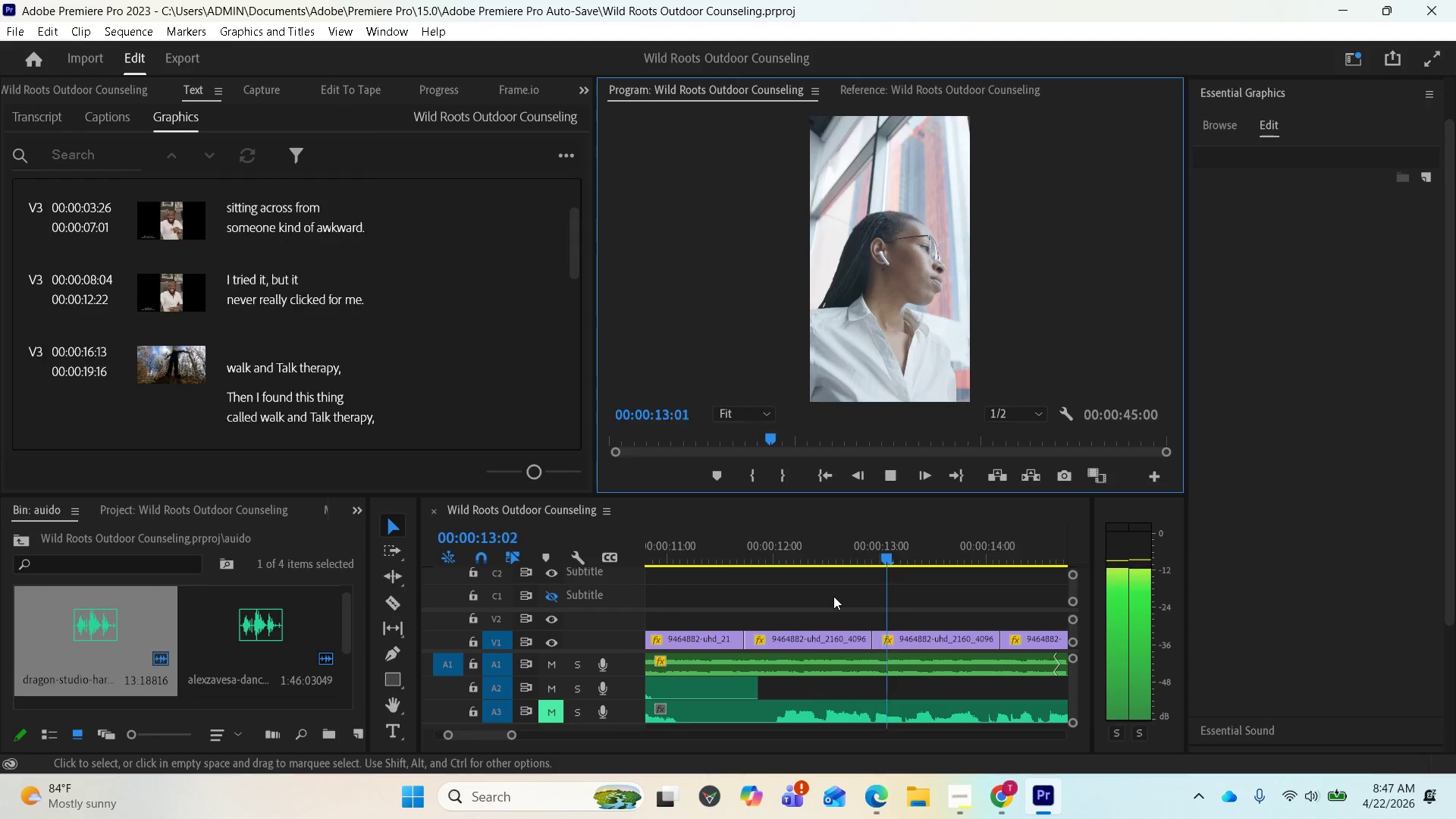 
wait(18.19)
 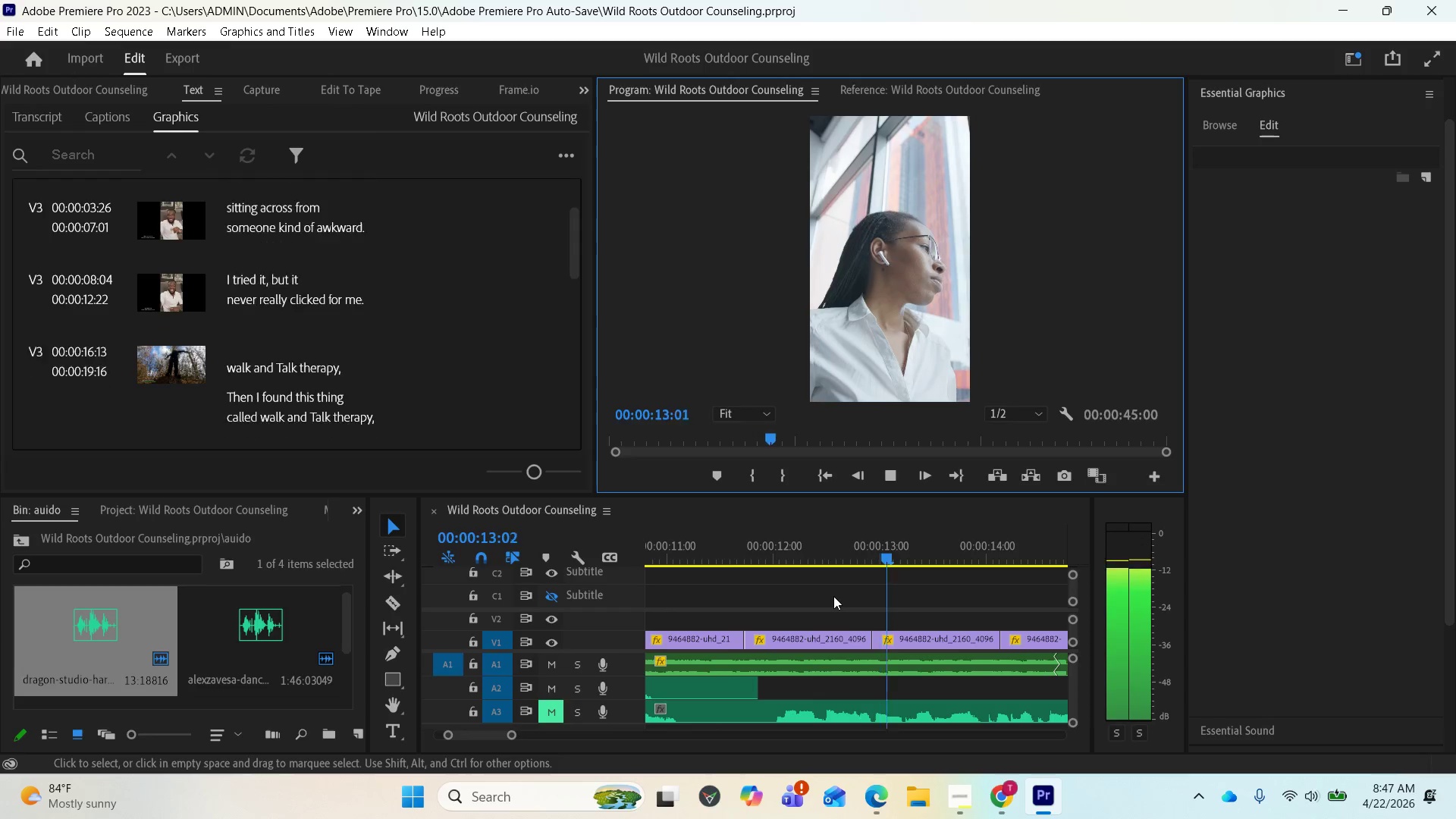 
key(Space)
 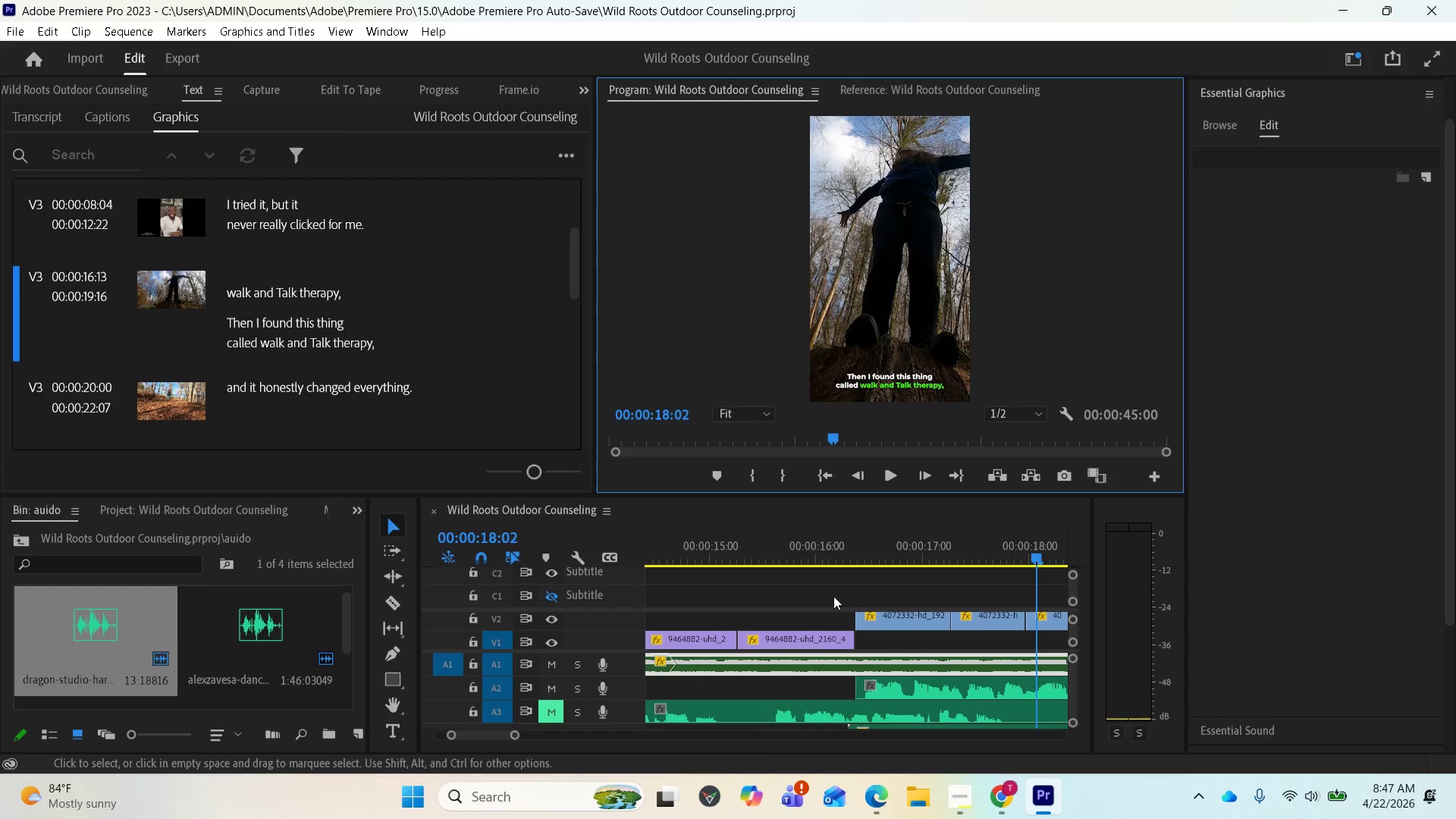 
key(Space)
 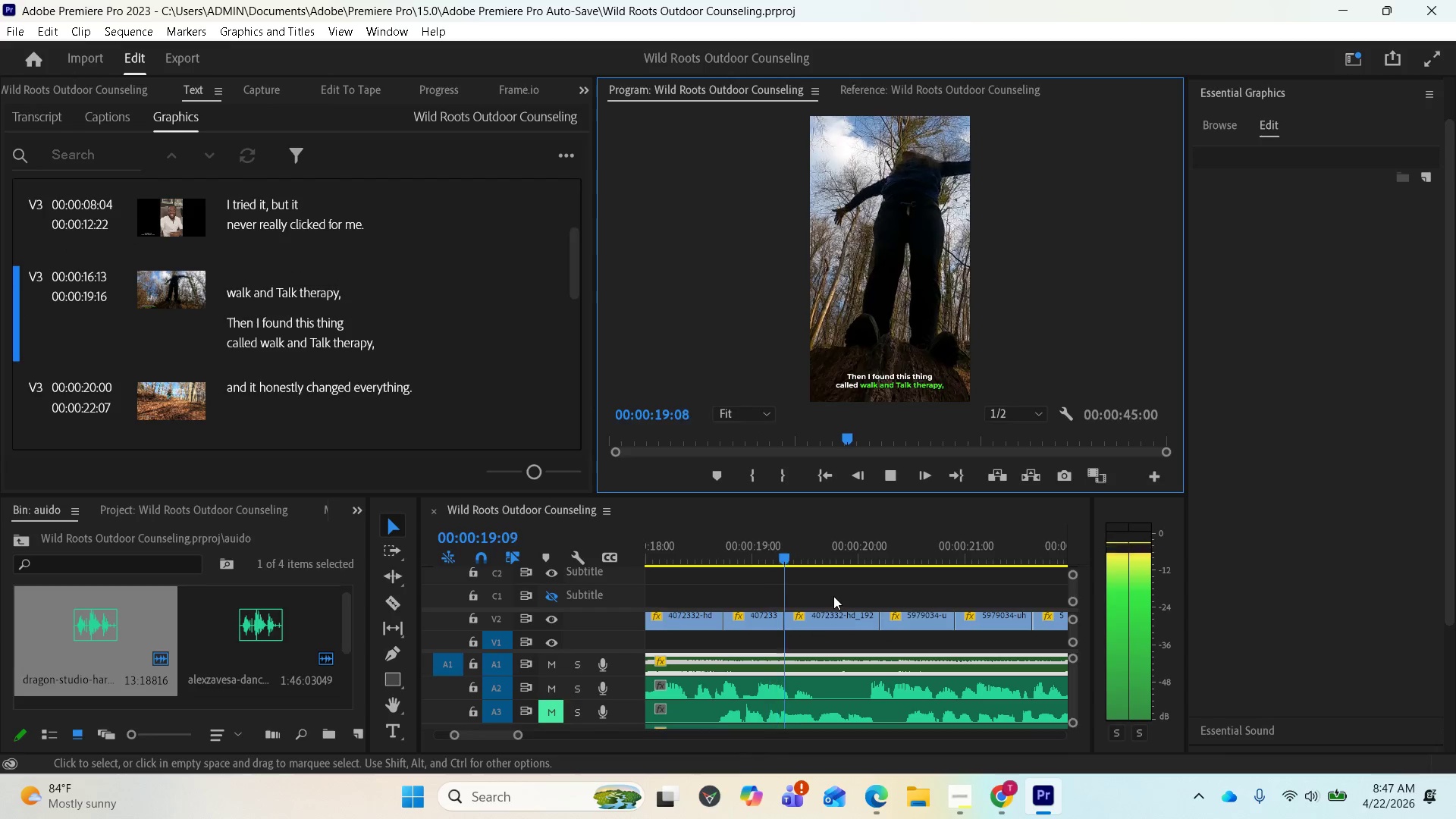 
key(Space)
 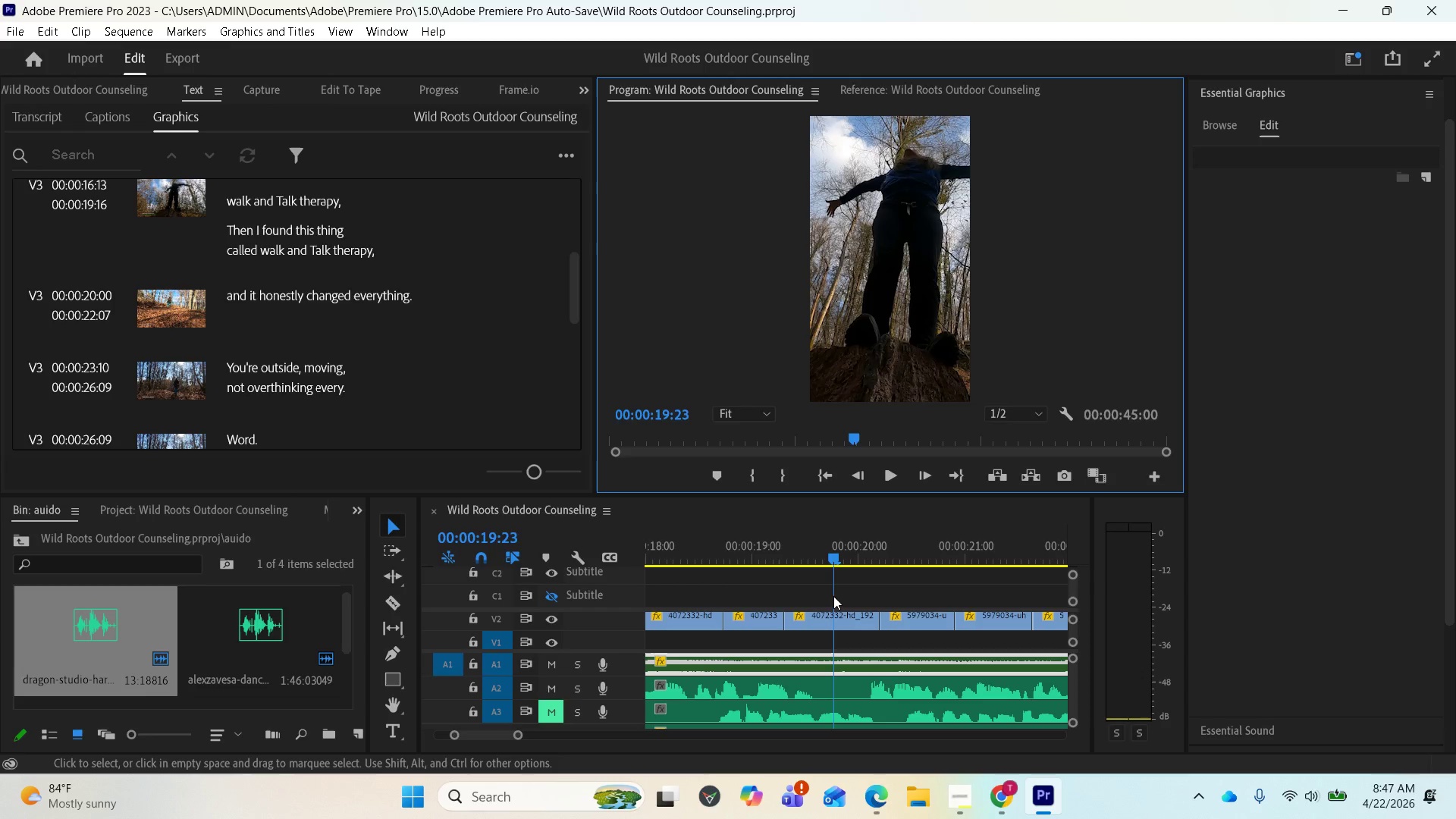 
key(Space)
 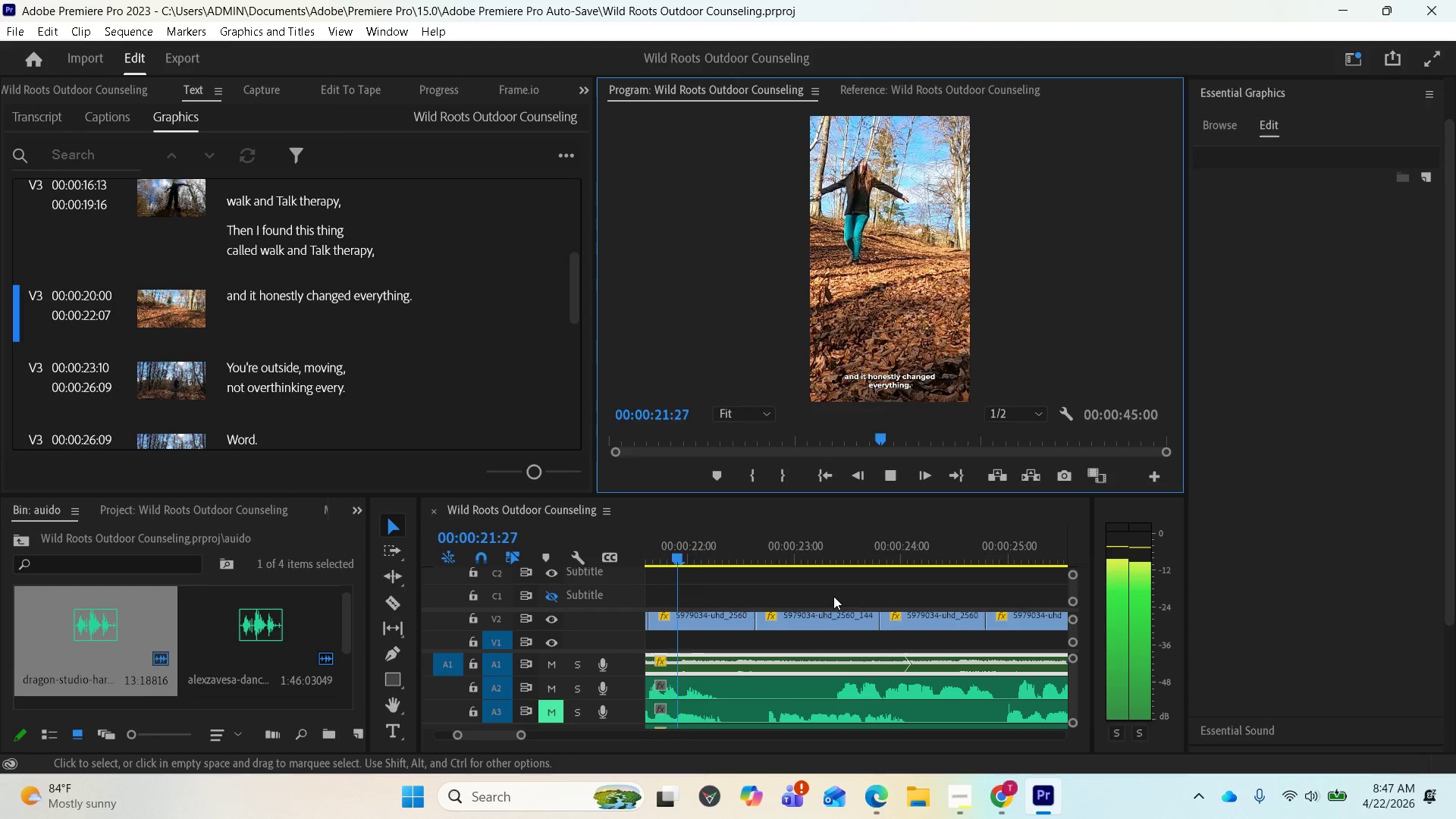 
key(Space)
 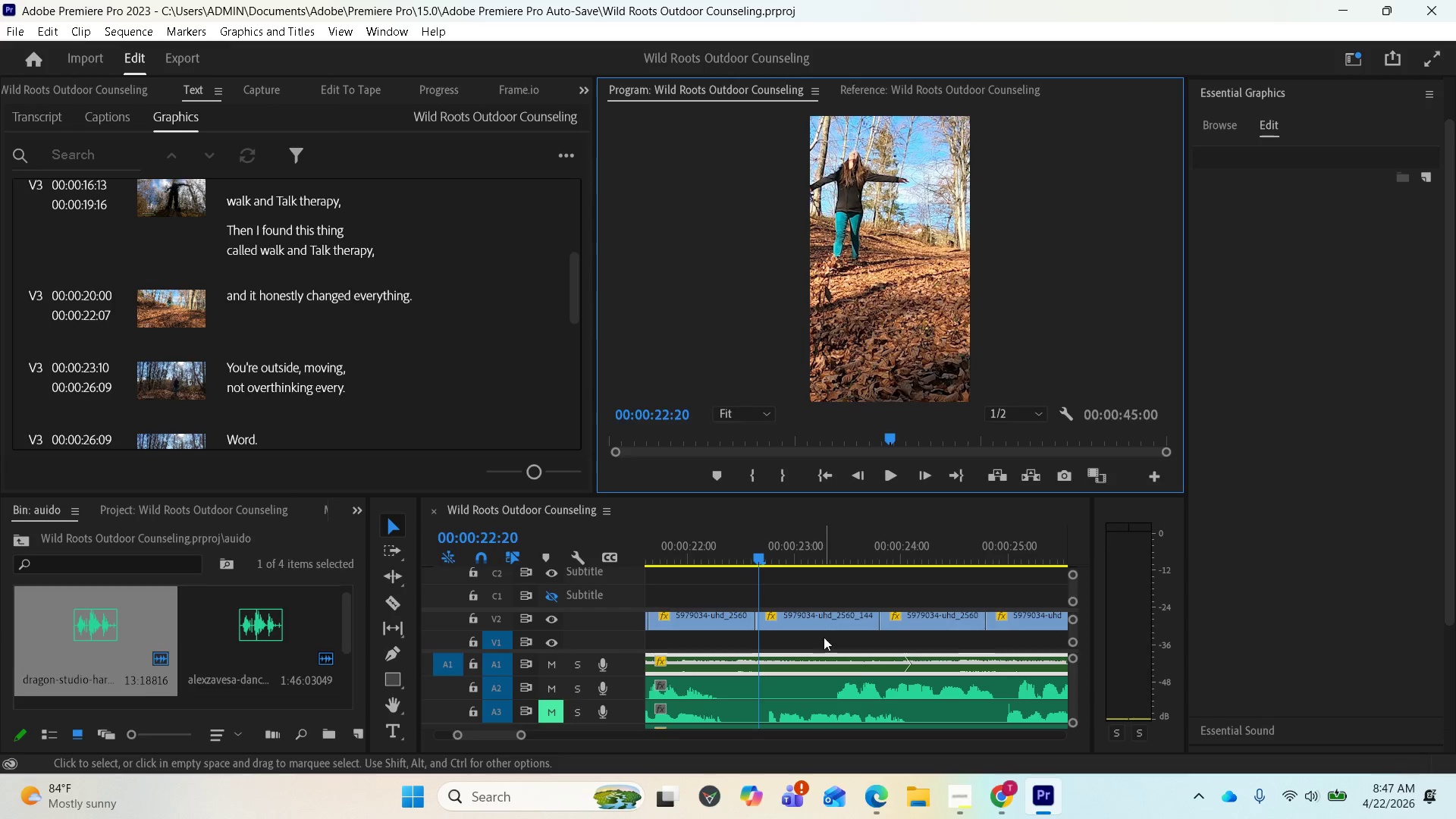 
scroll: coordinate [897, 704], scroll_direction: down, amount: 2.0
 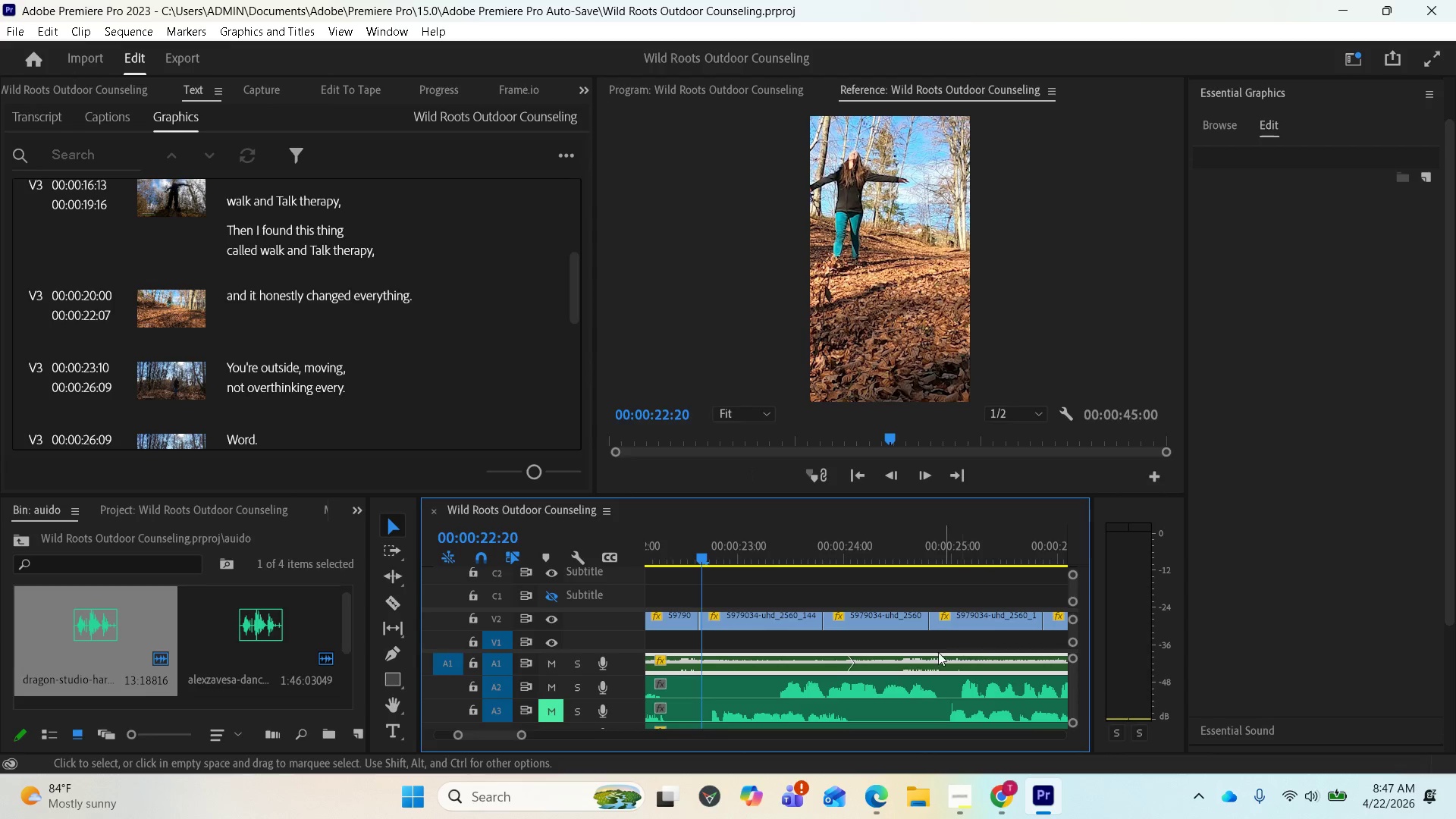 
key(Space)
 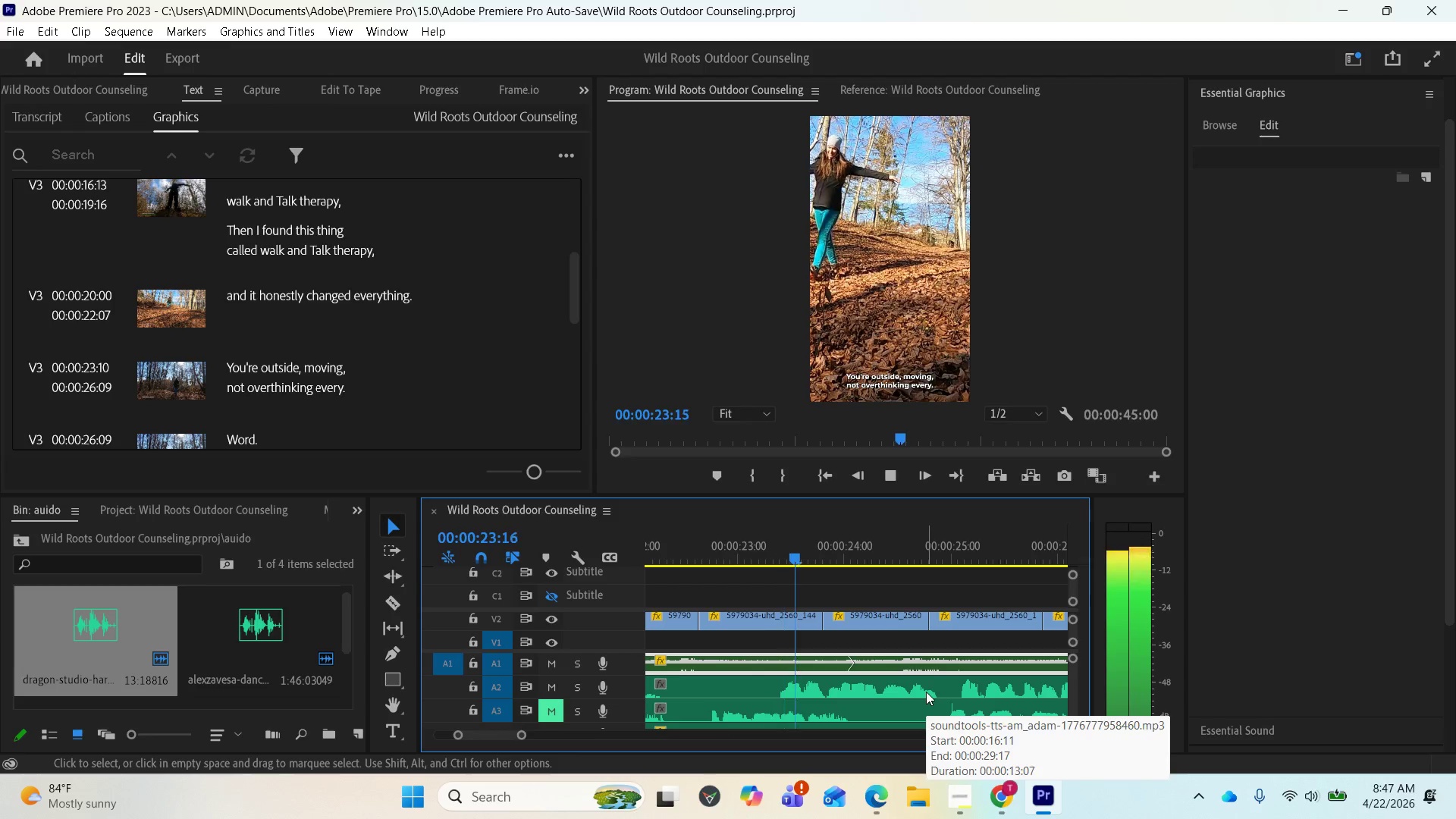 
key(Space)
 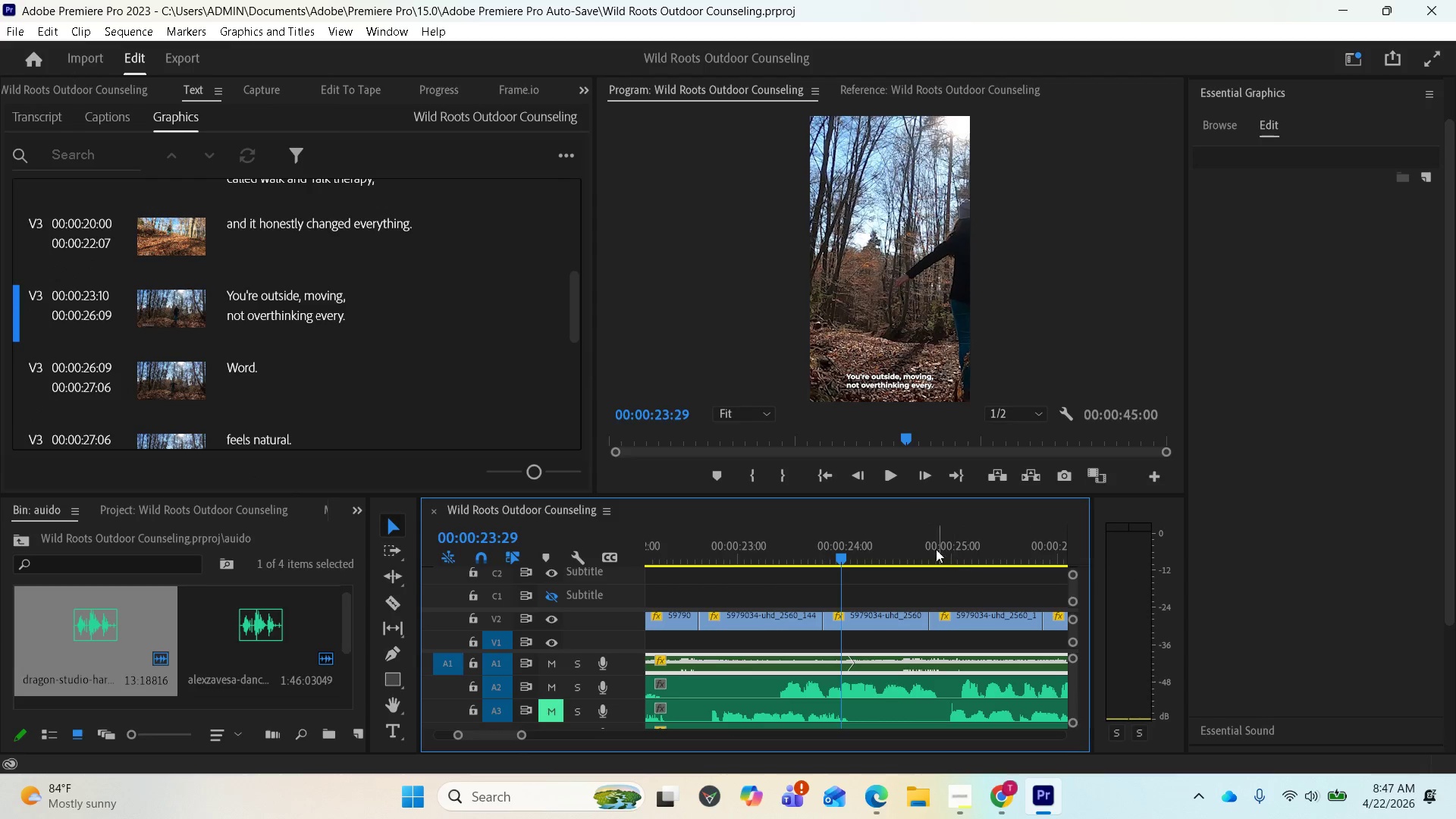 
left_click_drag(start_coordinate=[899, 496], to_coordinate=[898, 435])
 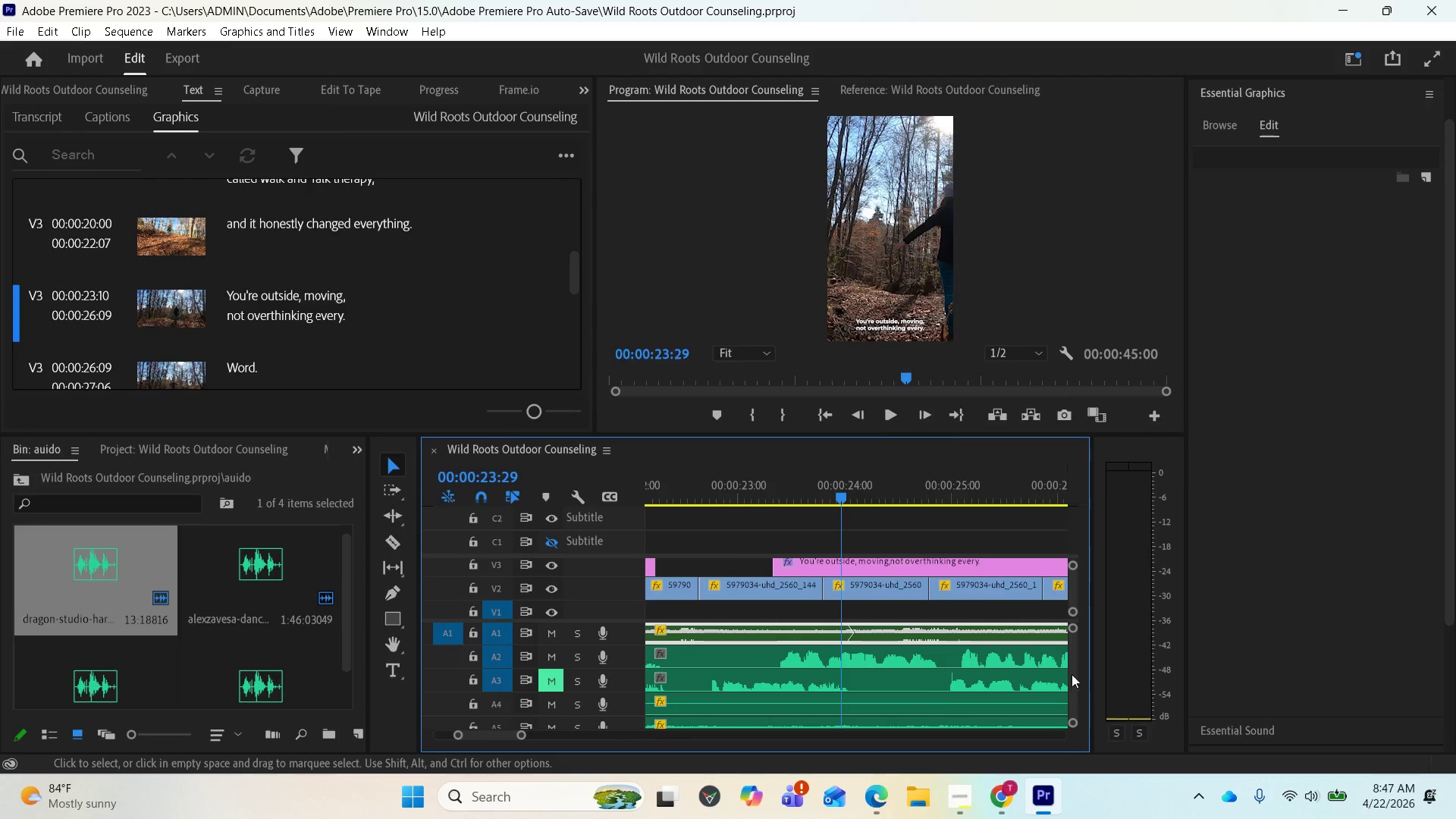 
left_click_drag(start_coordinate=[1072, 671], to_coordinate=[1072, 686])
 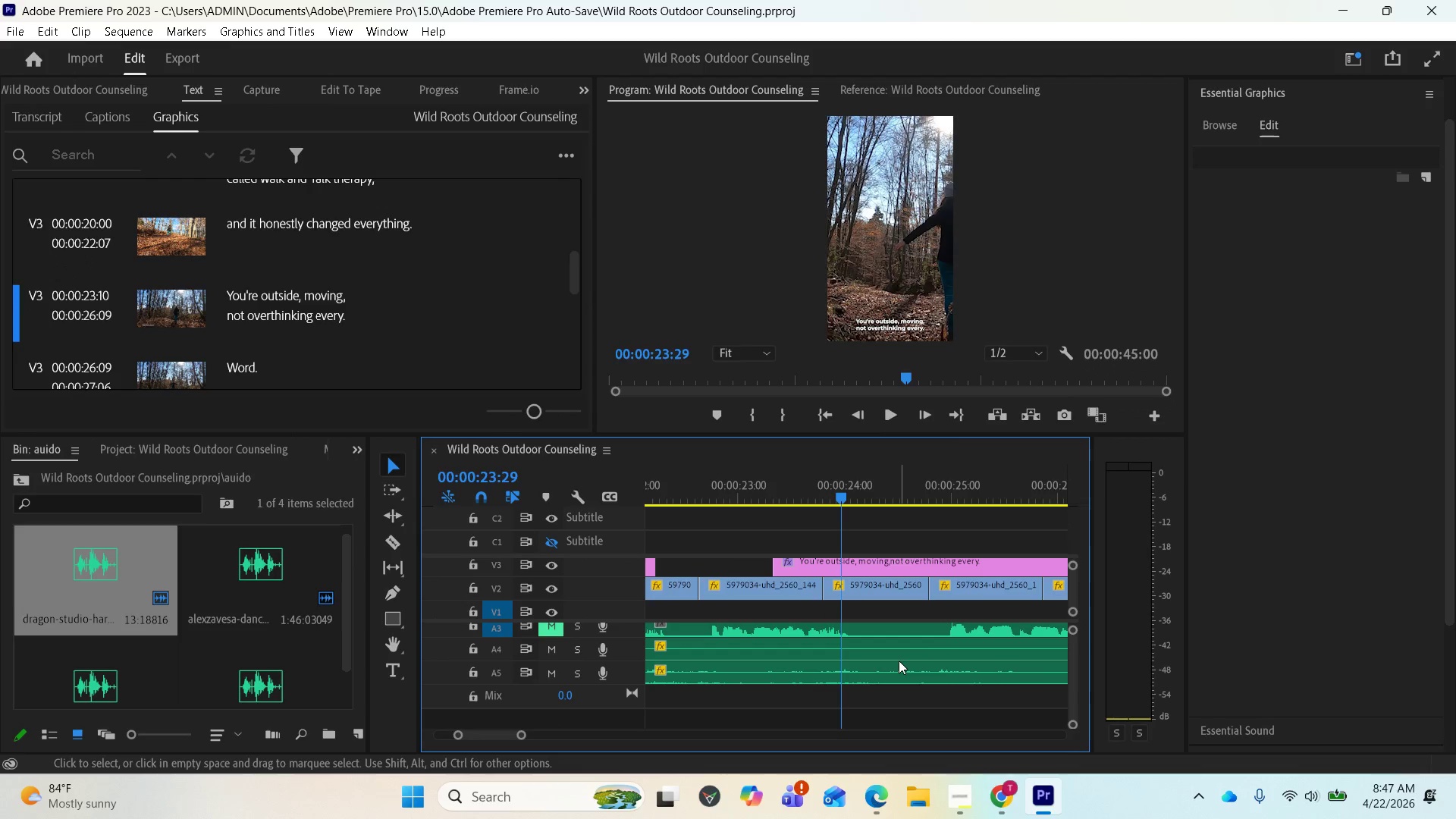 
scroll: coordinate [878, 623], scroll_direction: up, amount: 26.0
 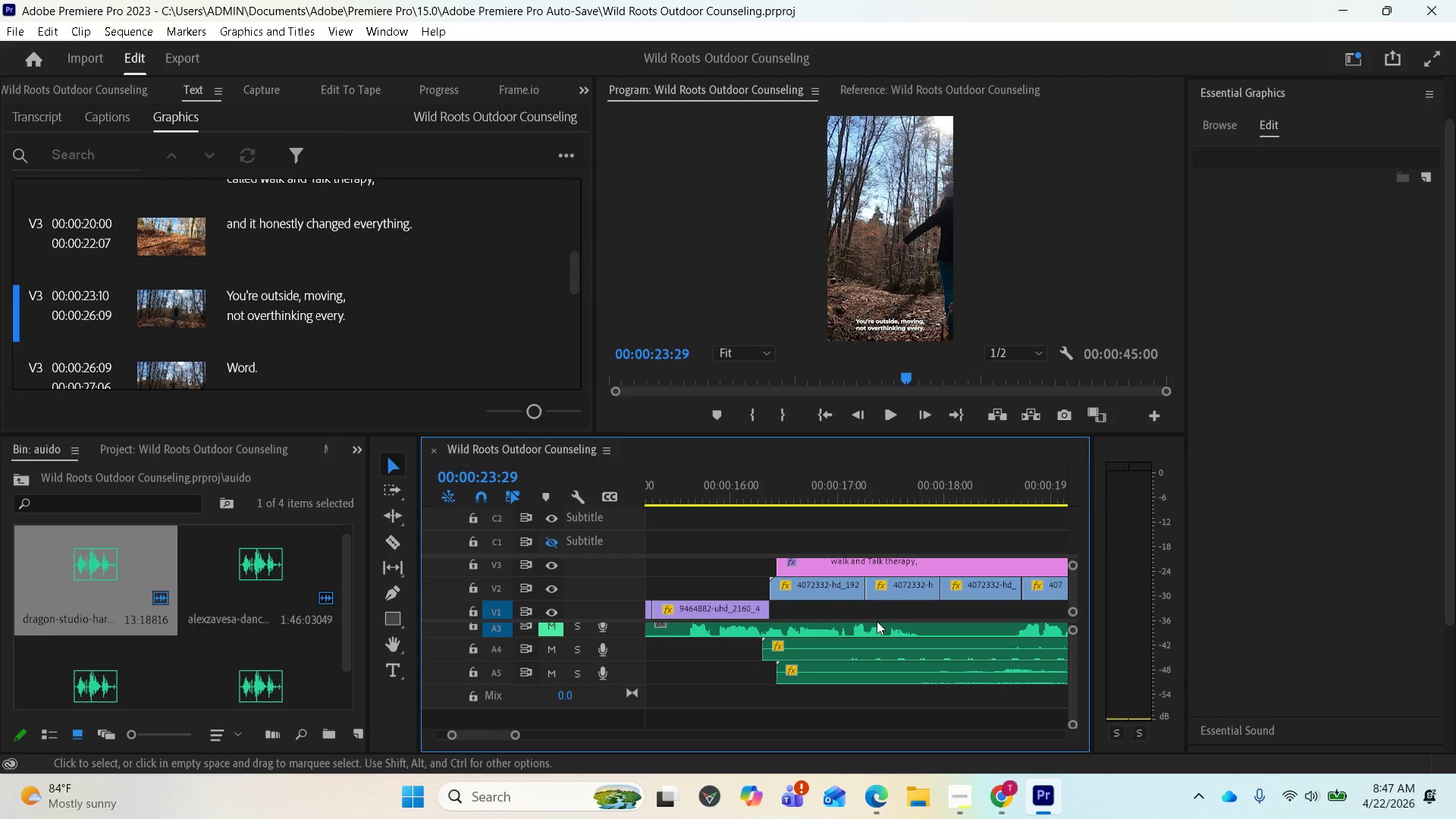 
scroll: coordinate [891, 630], scroll_direction: down, amount: 34.0
 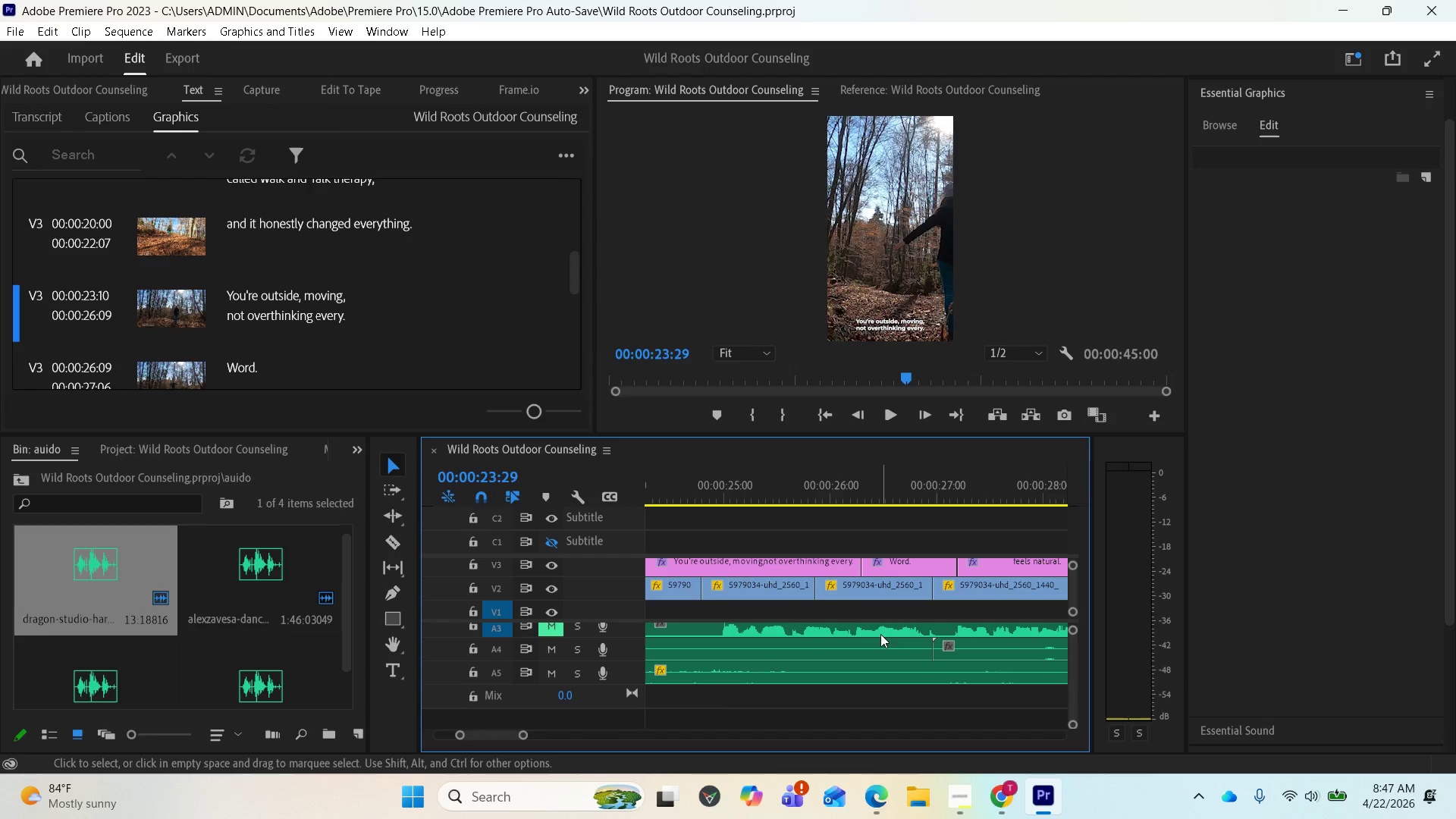 
scroll: coordinate [880, 642], scroll_direction: up, amount: 3.0
 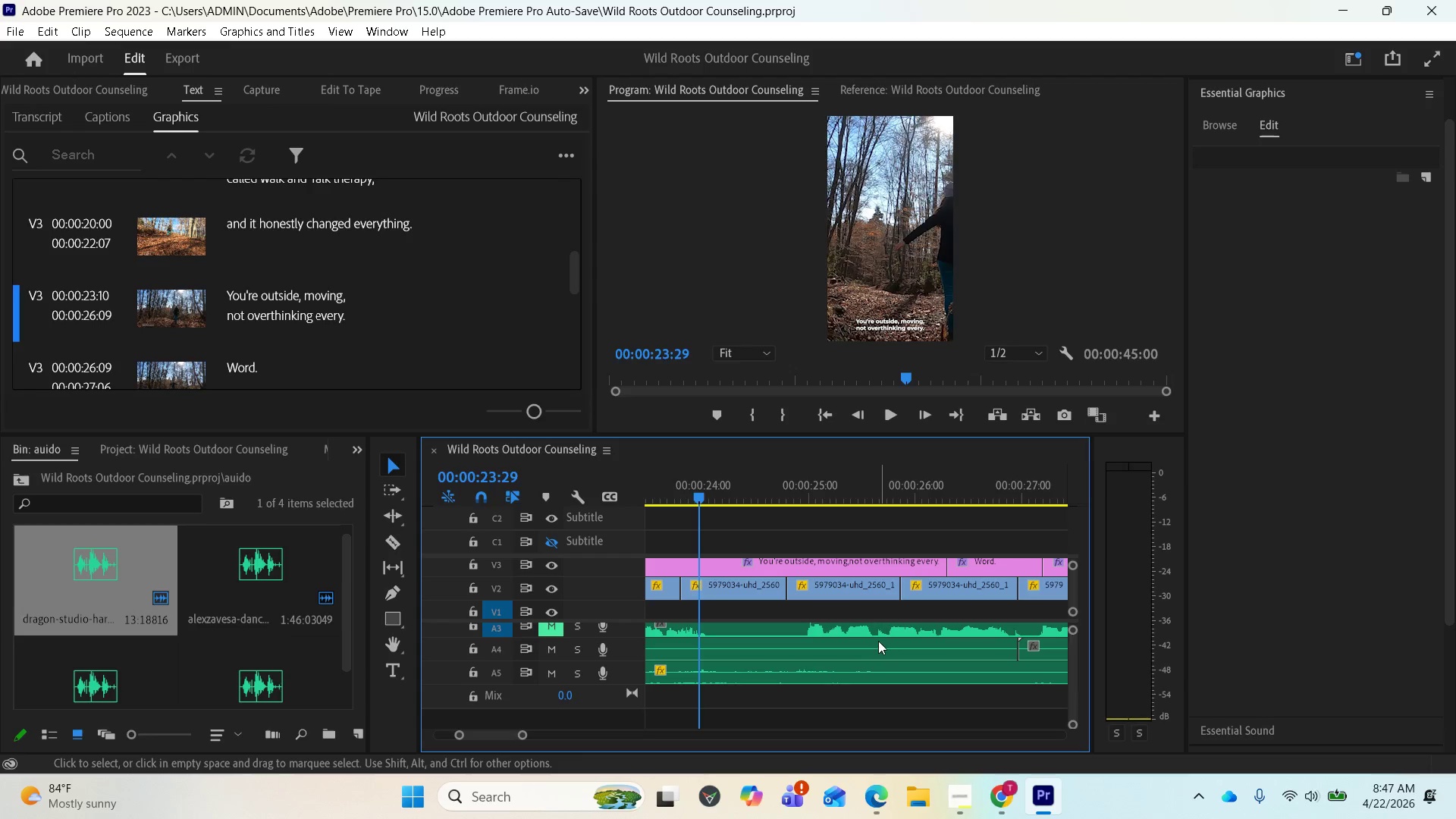 
key(Minus)
 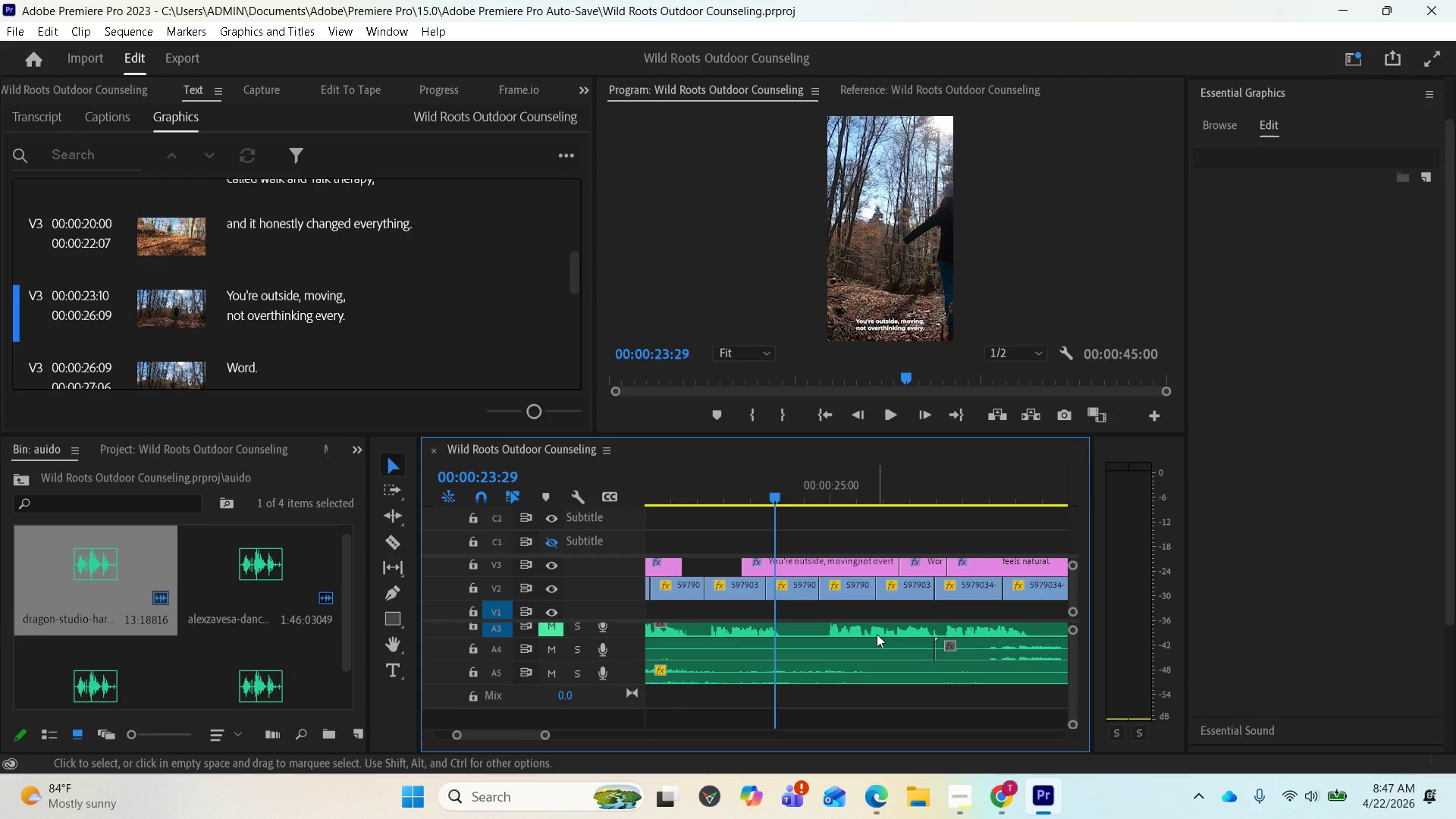 
key(Minus)
 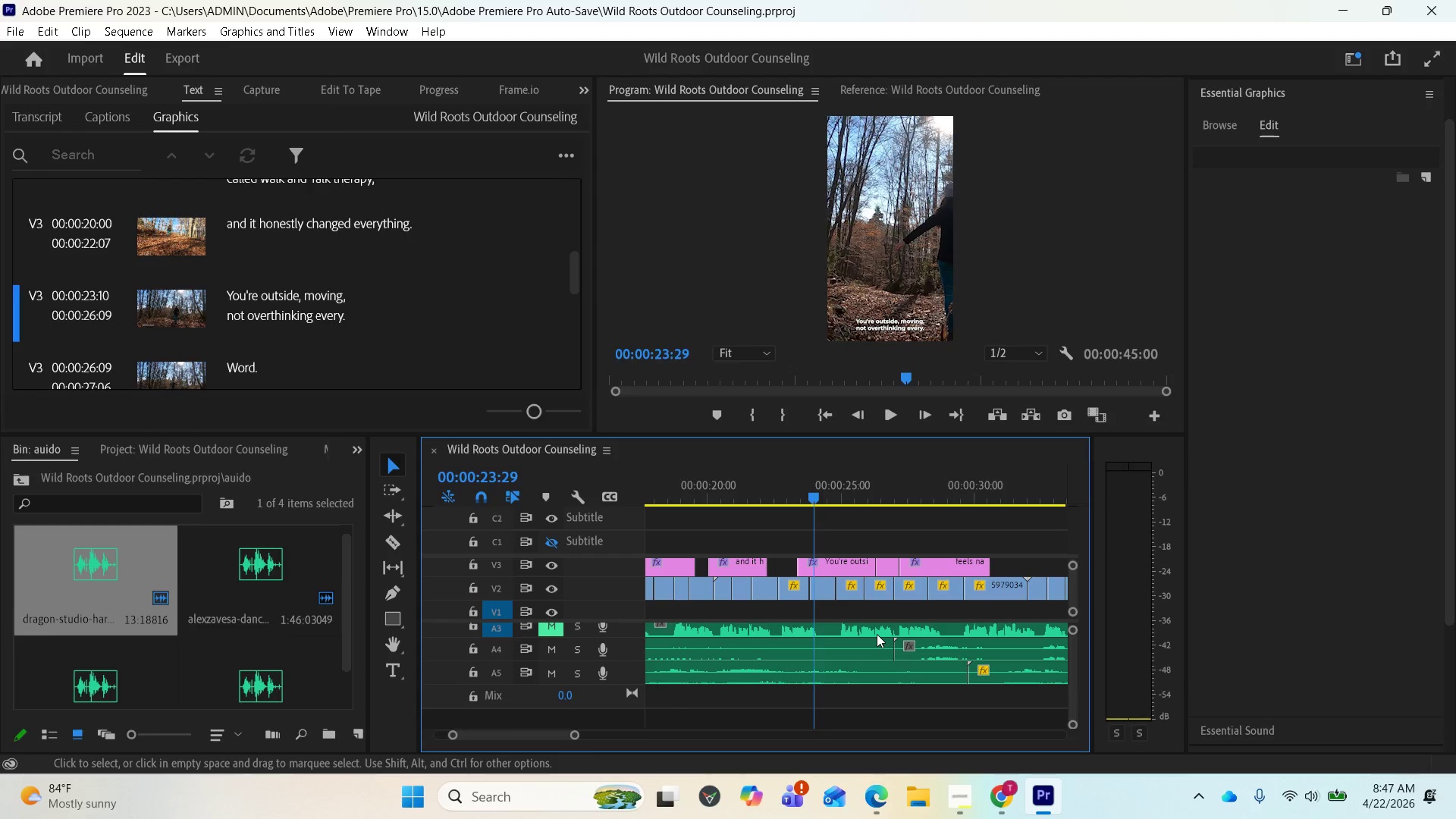 
key(Minus)
 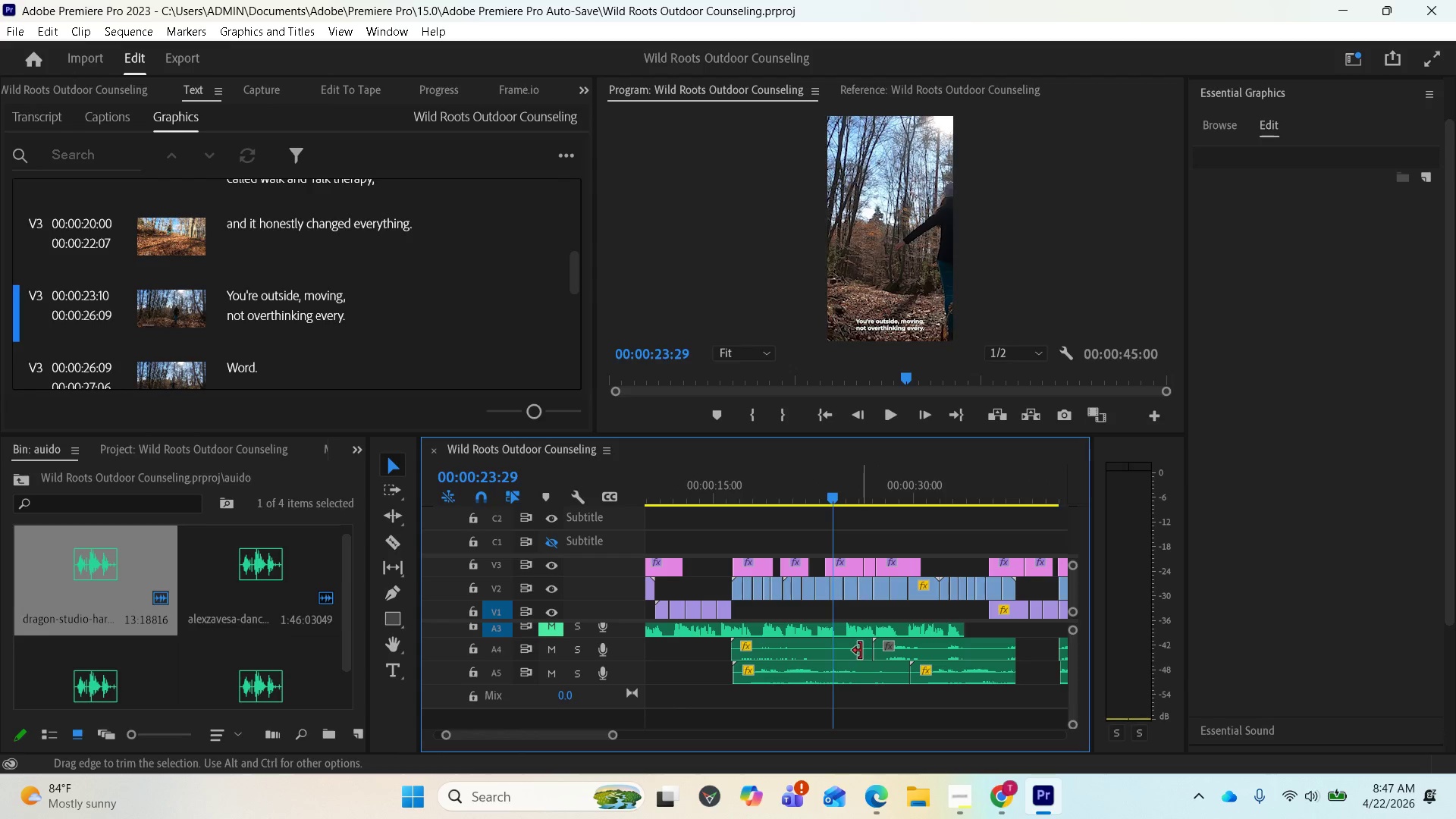 
wait(6.16)
 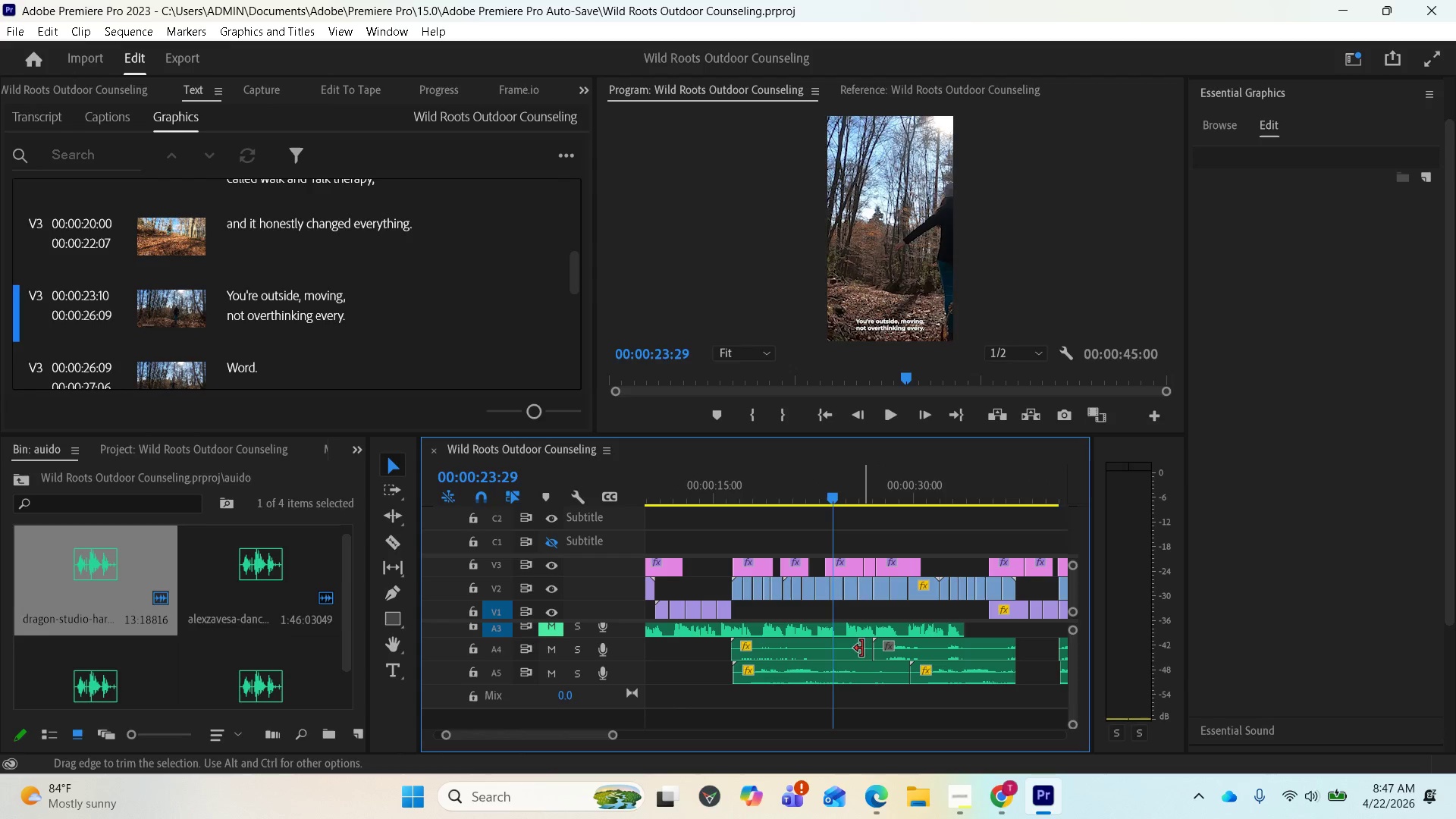 
left_click_drag(start_coordinate=[867, 651], to_coordinate=[832, 650])
 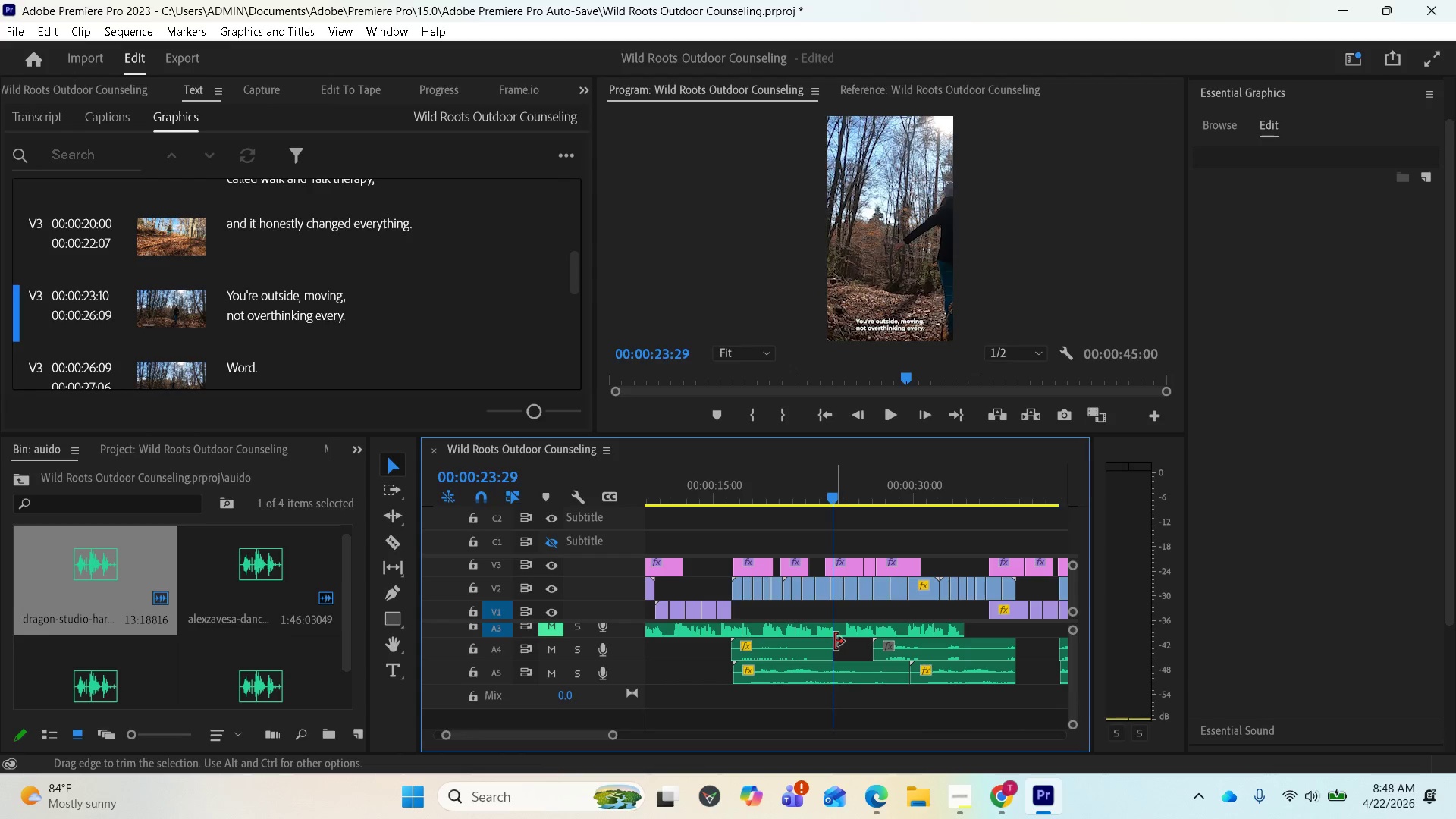 
left_click_drag(start_coordinate=[830, 642], to_coordinate=[820, 642])
 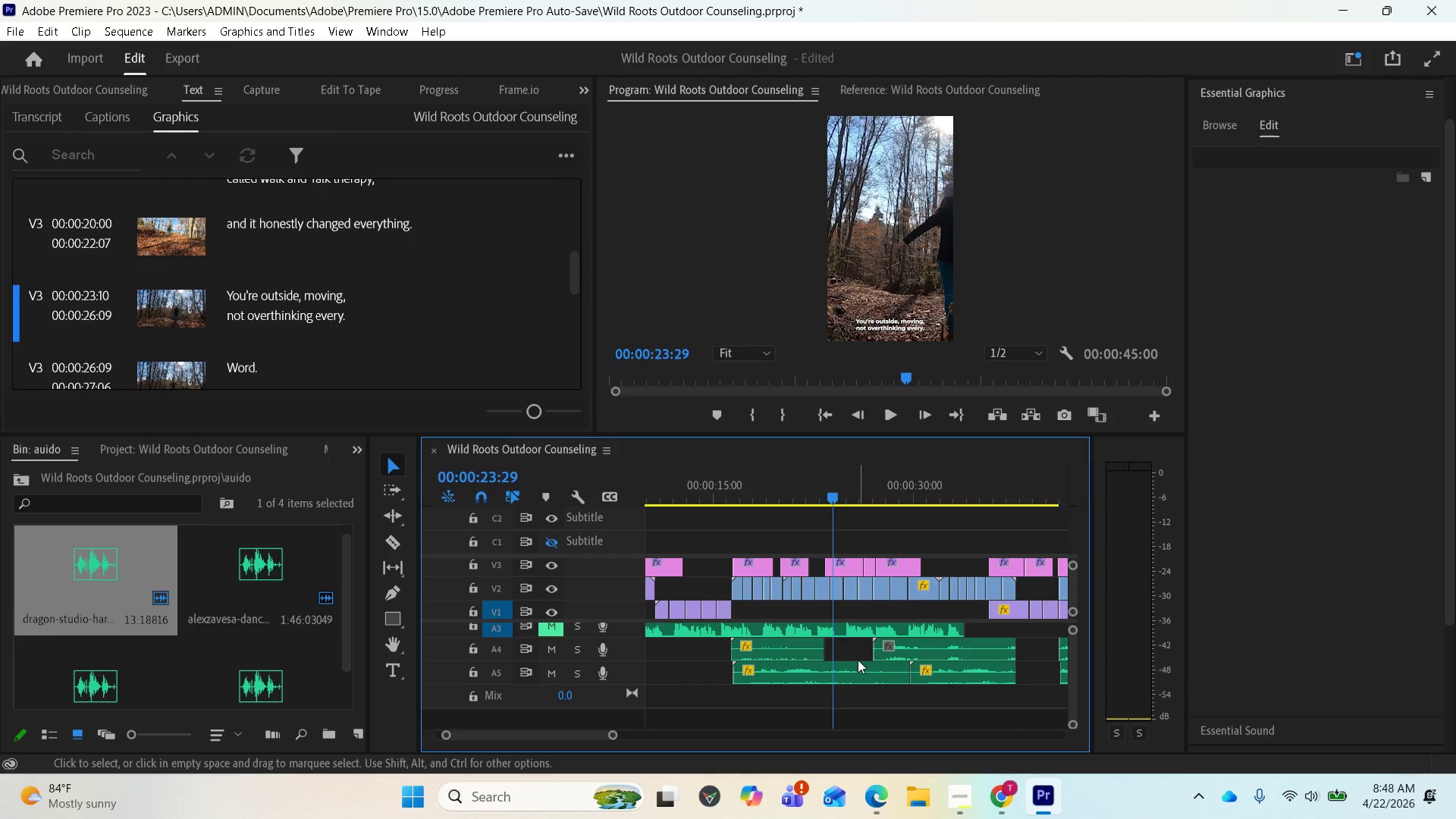 
wait(11.77)
 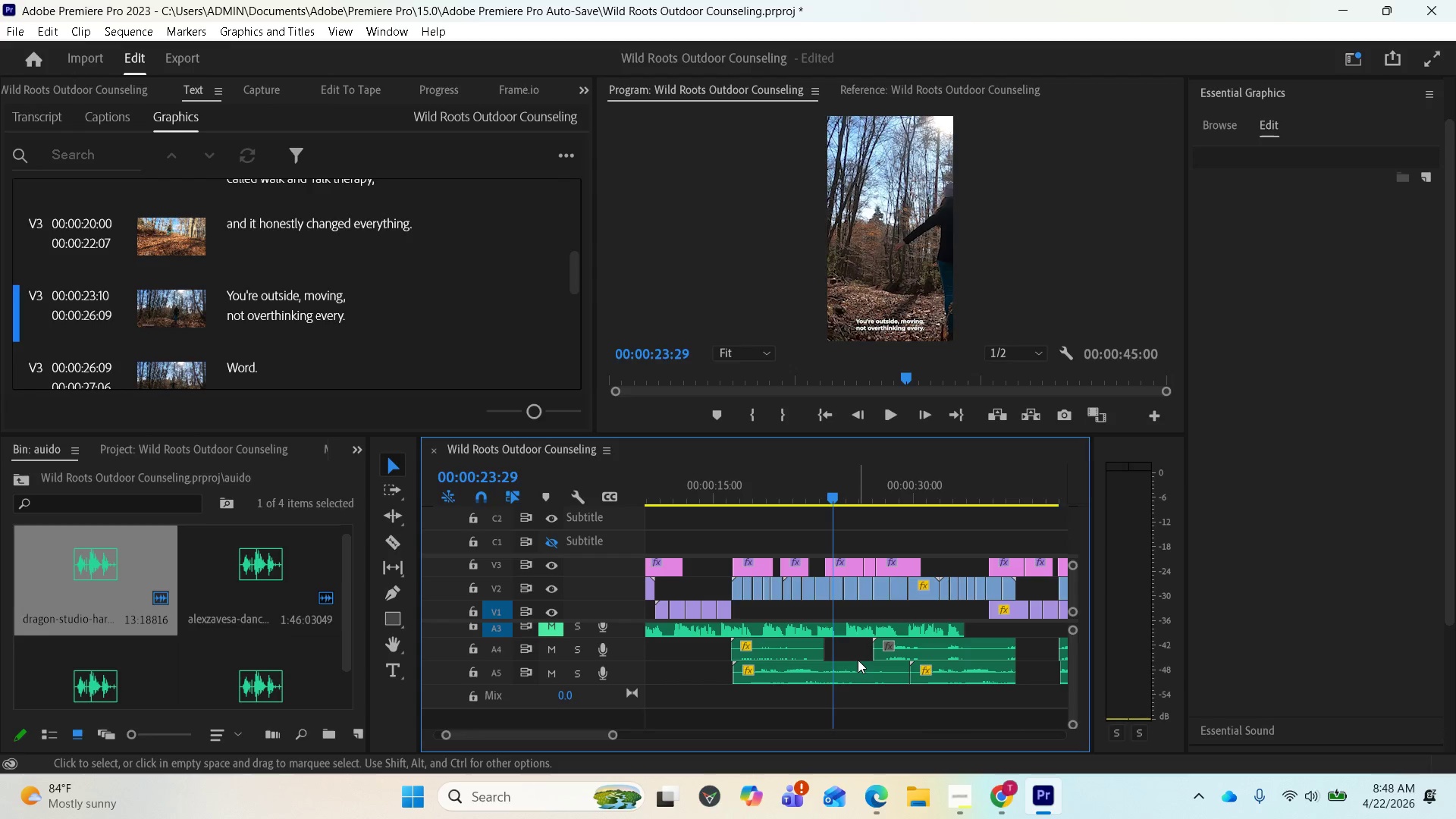 
left_click_drag(start_coordinate=[770, 646], to_coordinate=[663, 645])
 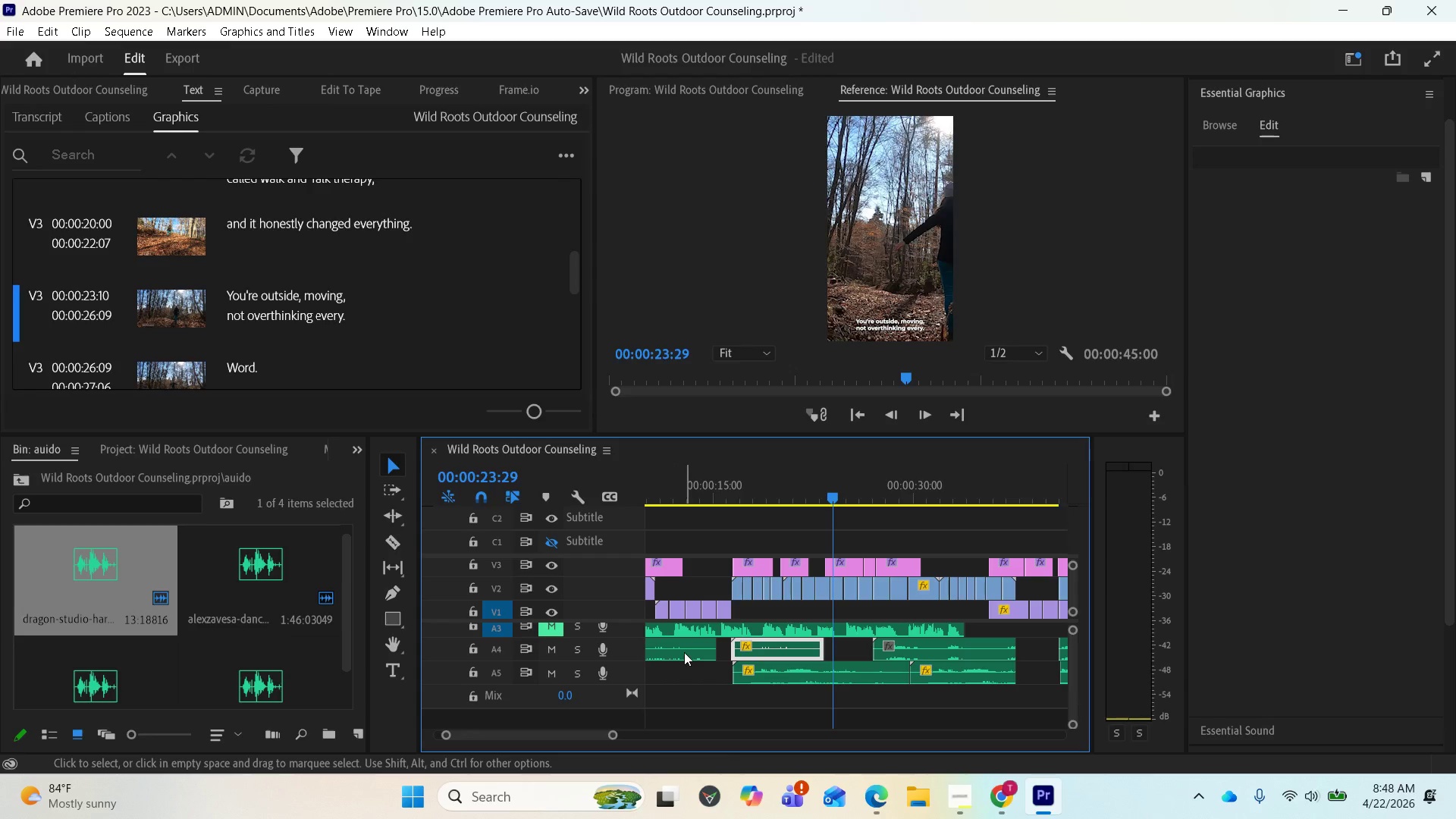 
hold_key(key=AltLeft, duration=1.38)
 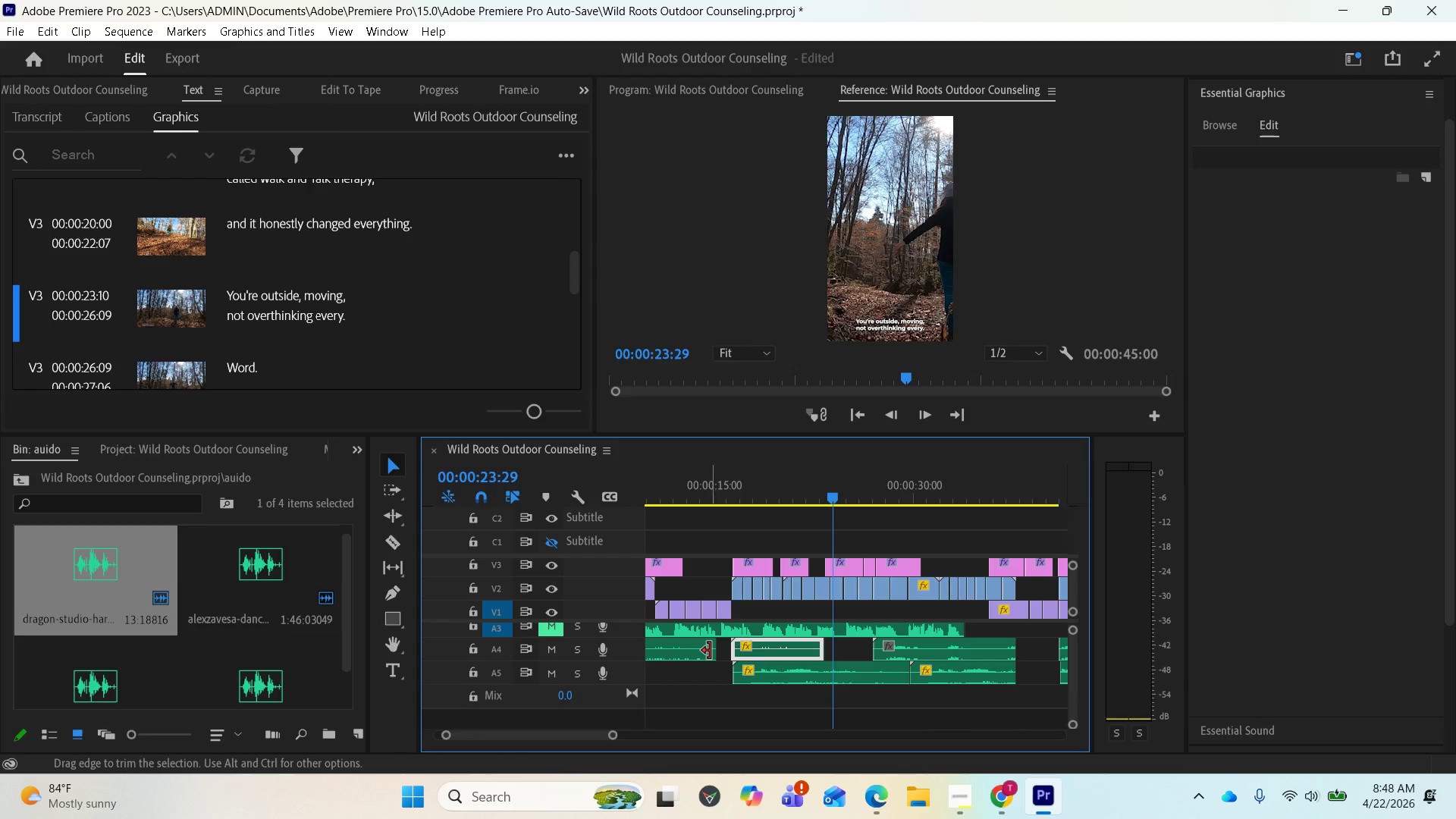 
left_click_drag(start_coordinate=[712, 651], to_coordinate=[690, 651])
 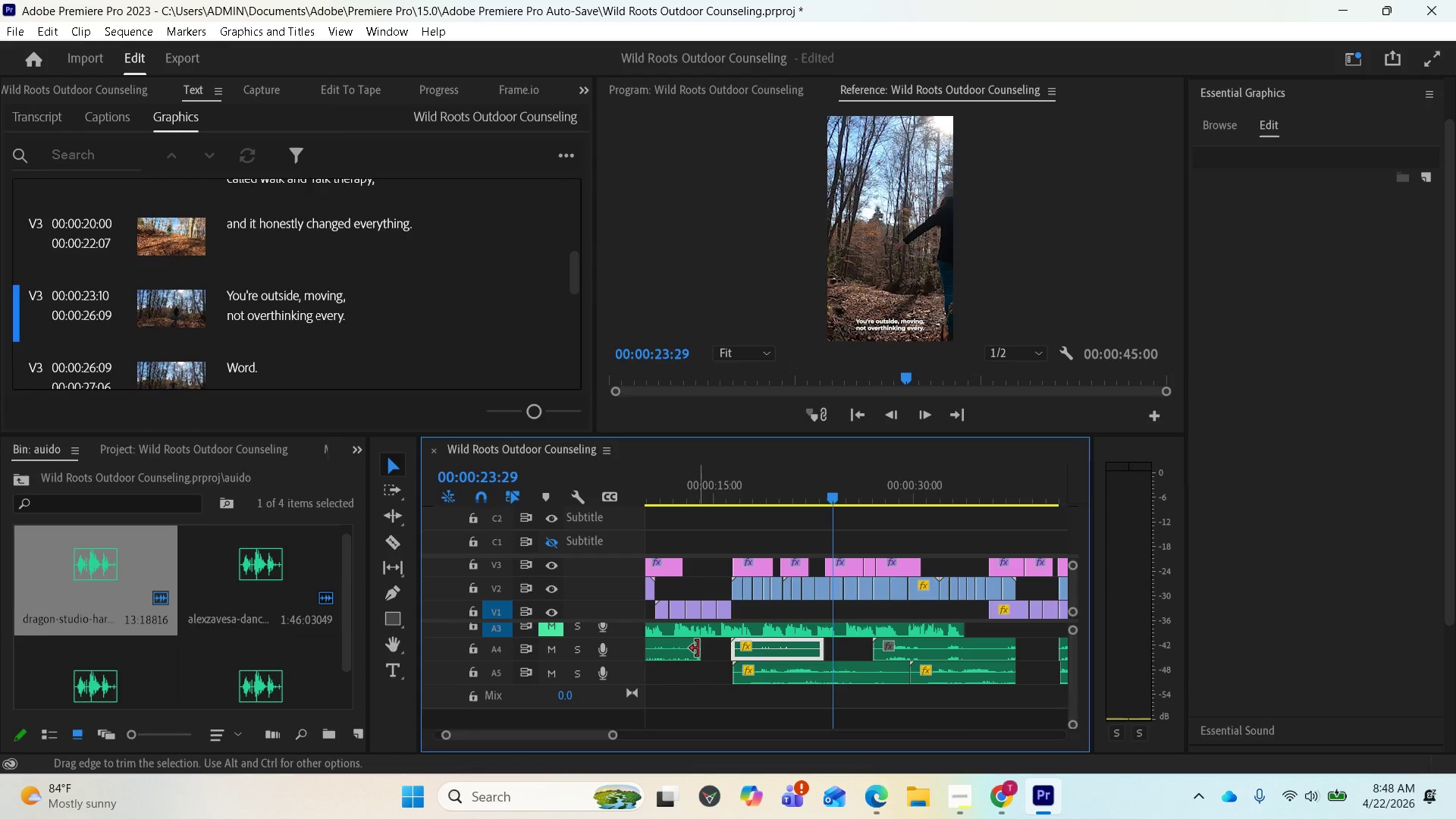 
left_click_drag(start_coordinate=[698, 648], to_coordinate=[687, 652])
 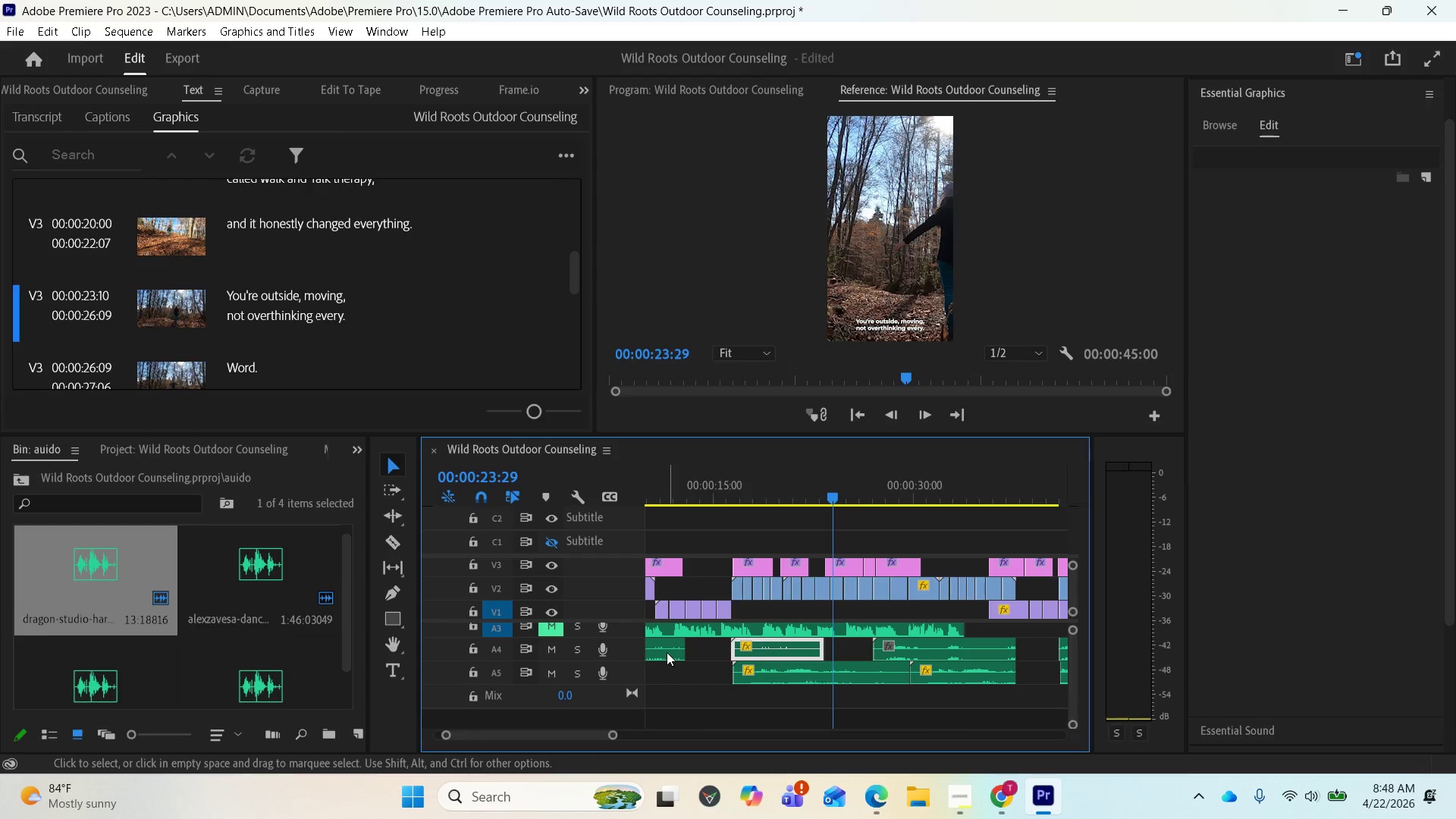 
left_click_drag(start_coordinate=[658, 650], to_coordinate=[849, 646])
 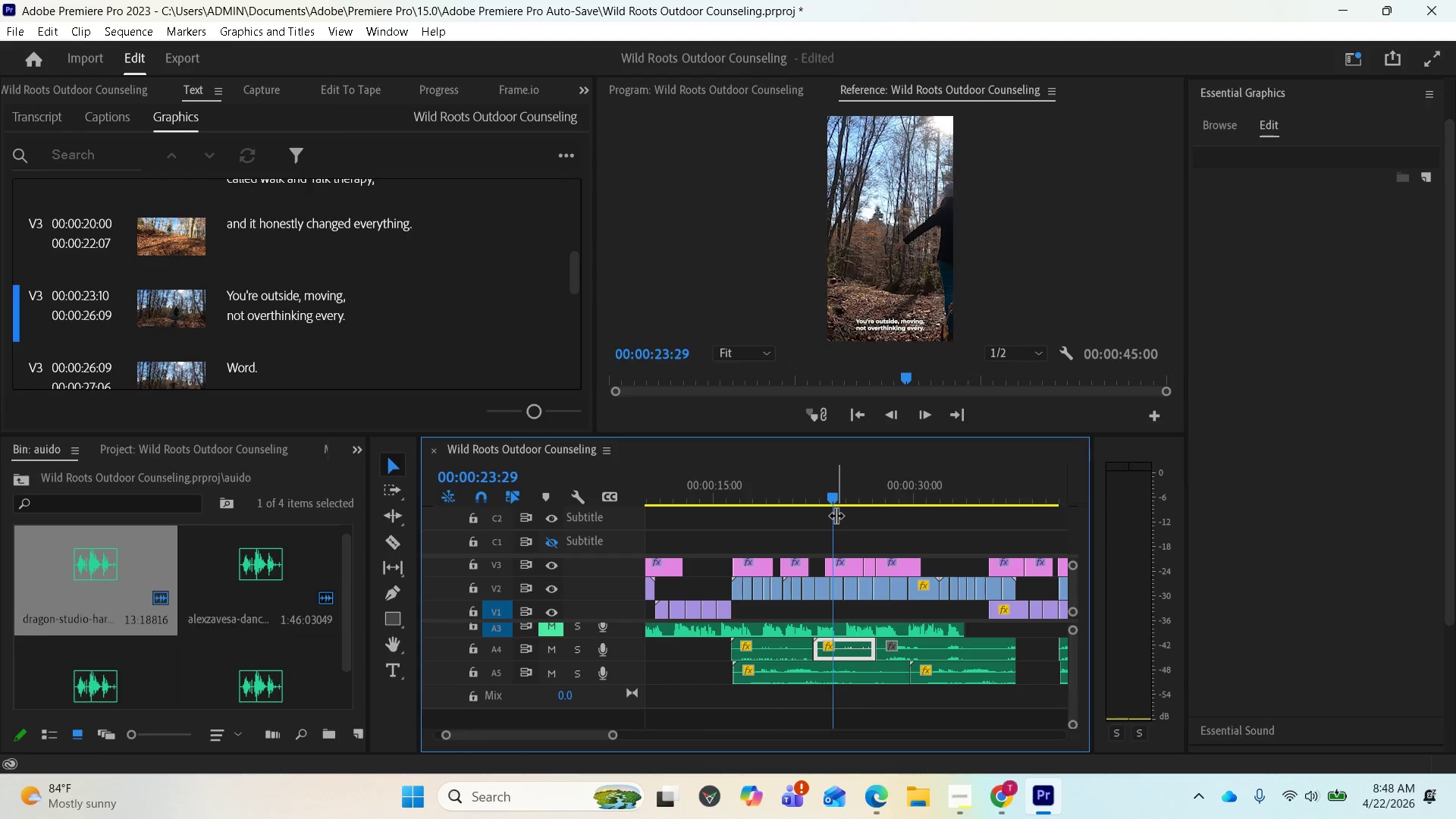 
left_click_drag(start_coordinate=[835, 494], to_coordinate=[732, 527])
 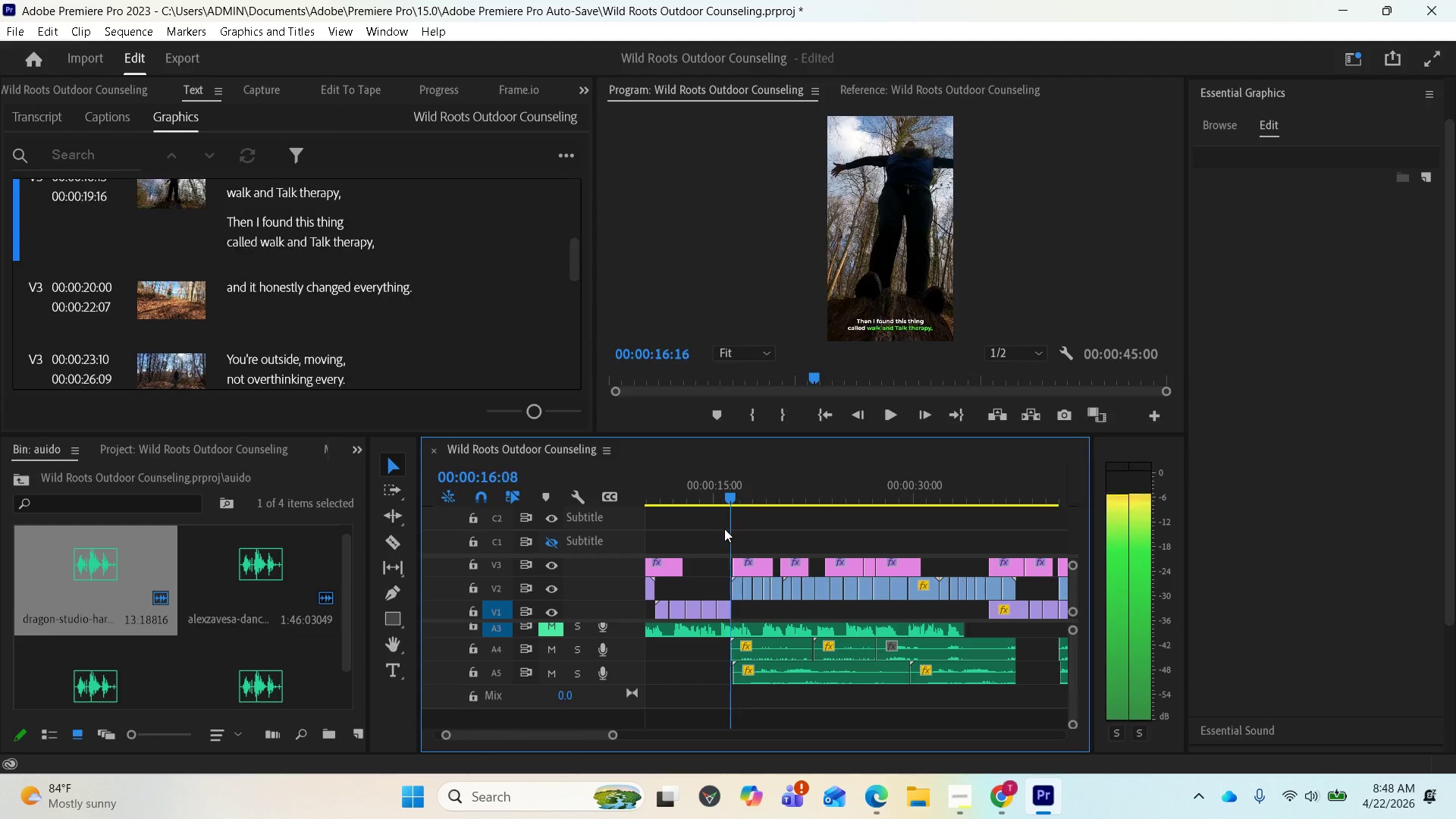 
key(Space)
 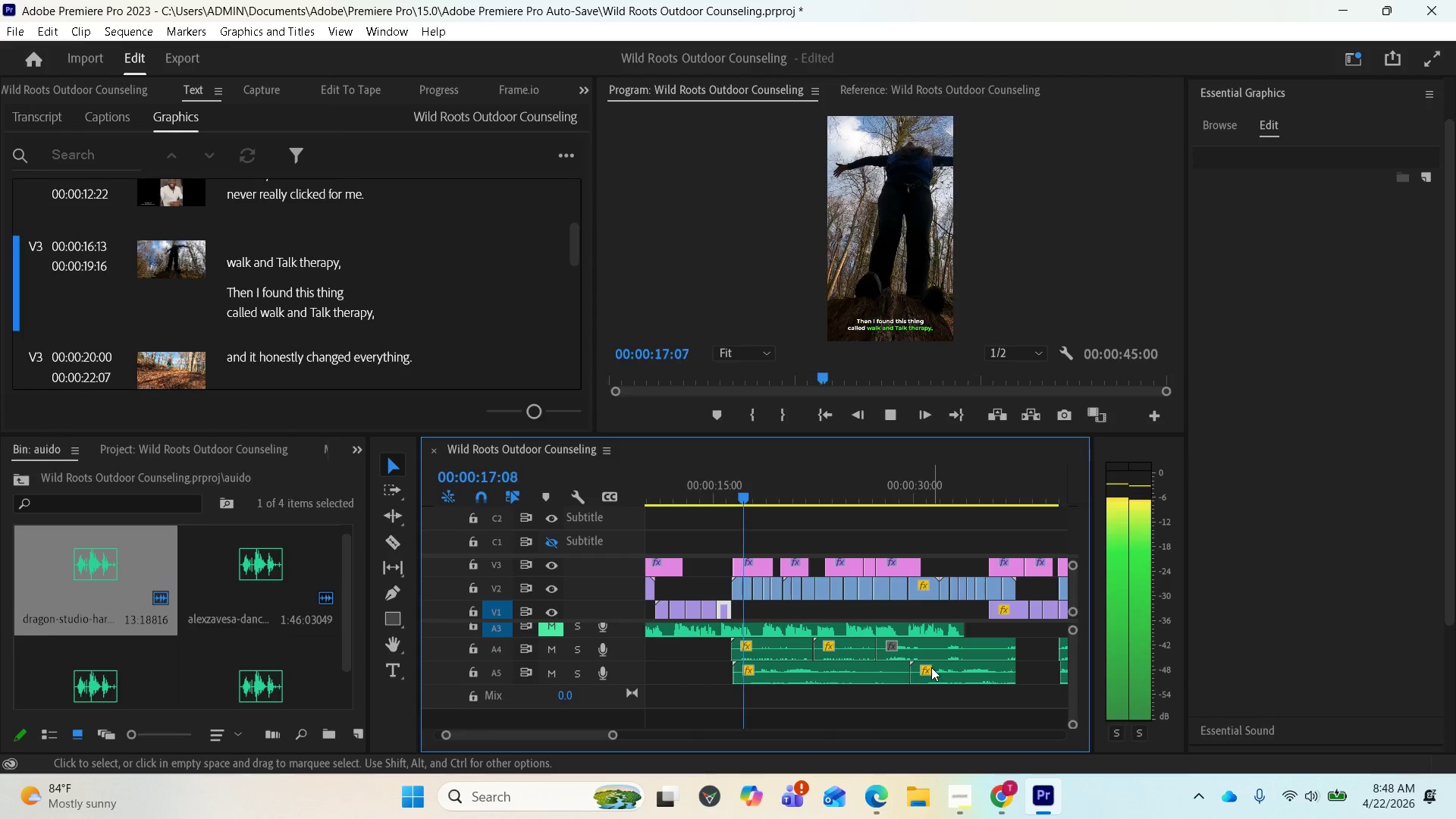 
mouse_move([946, 637])
 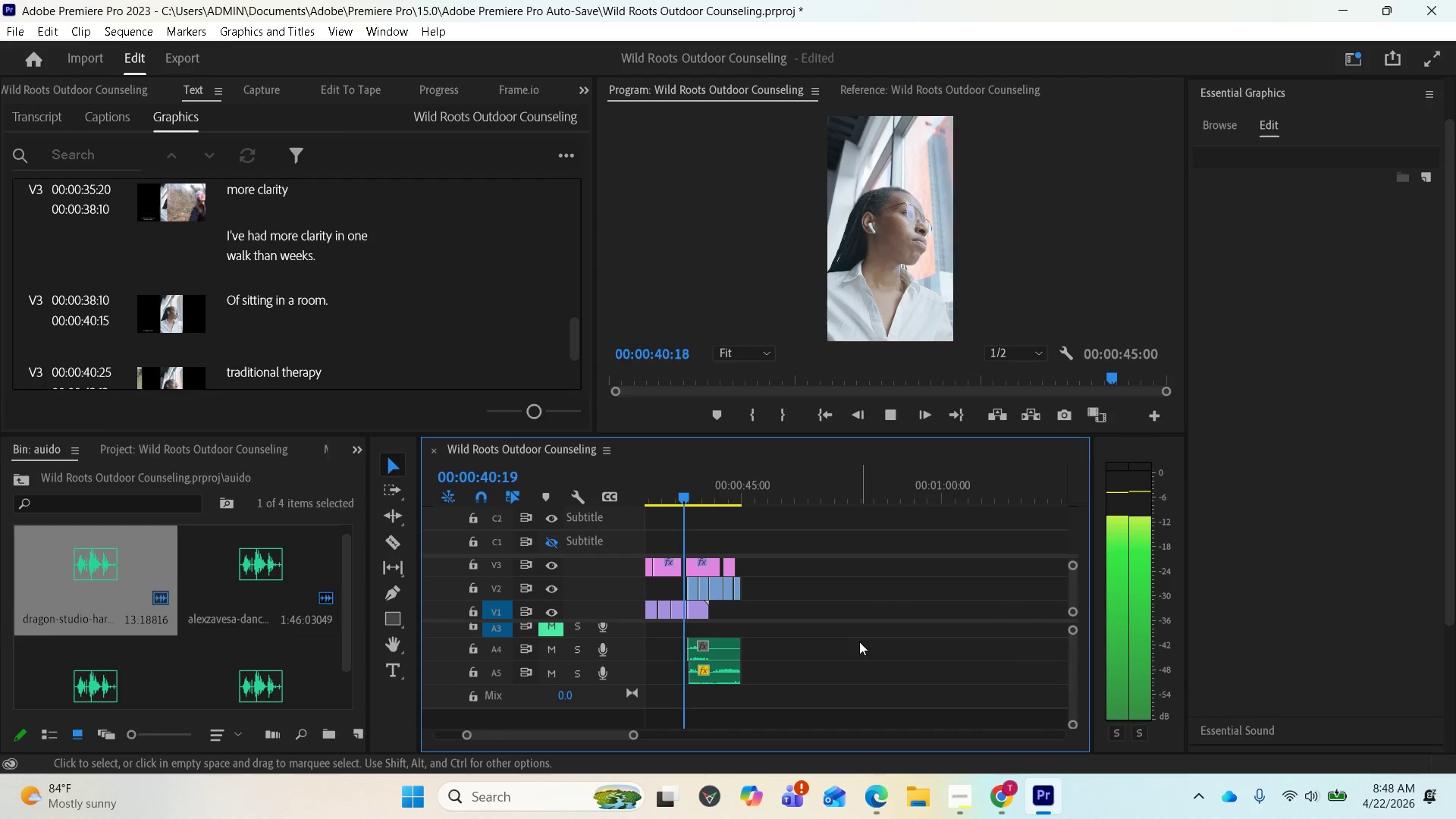 
wait(21.31)
 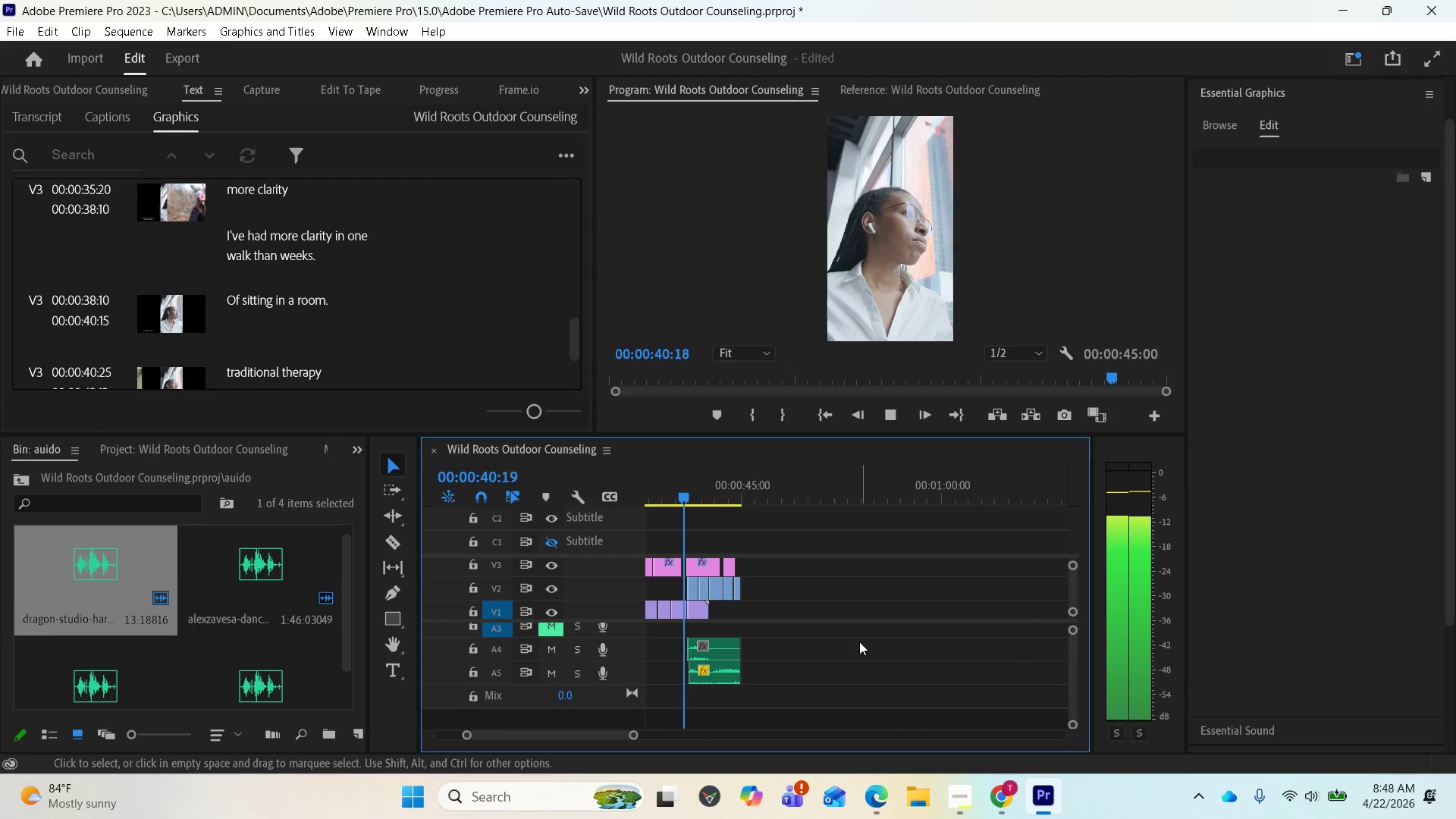 
key(Space)
 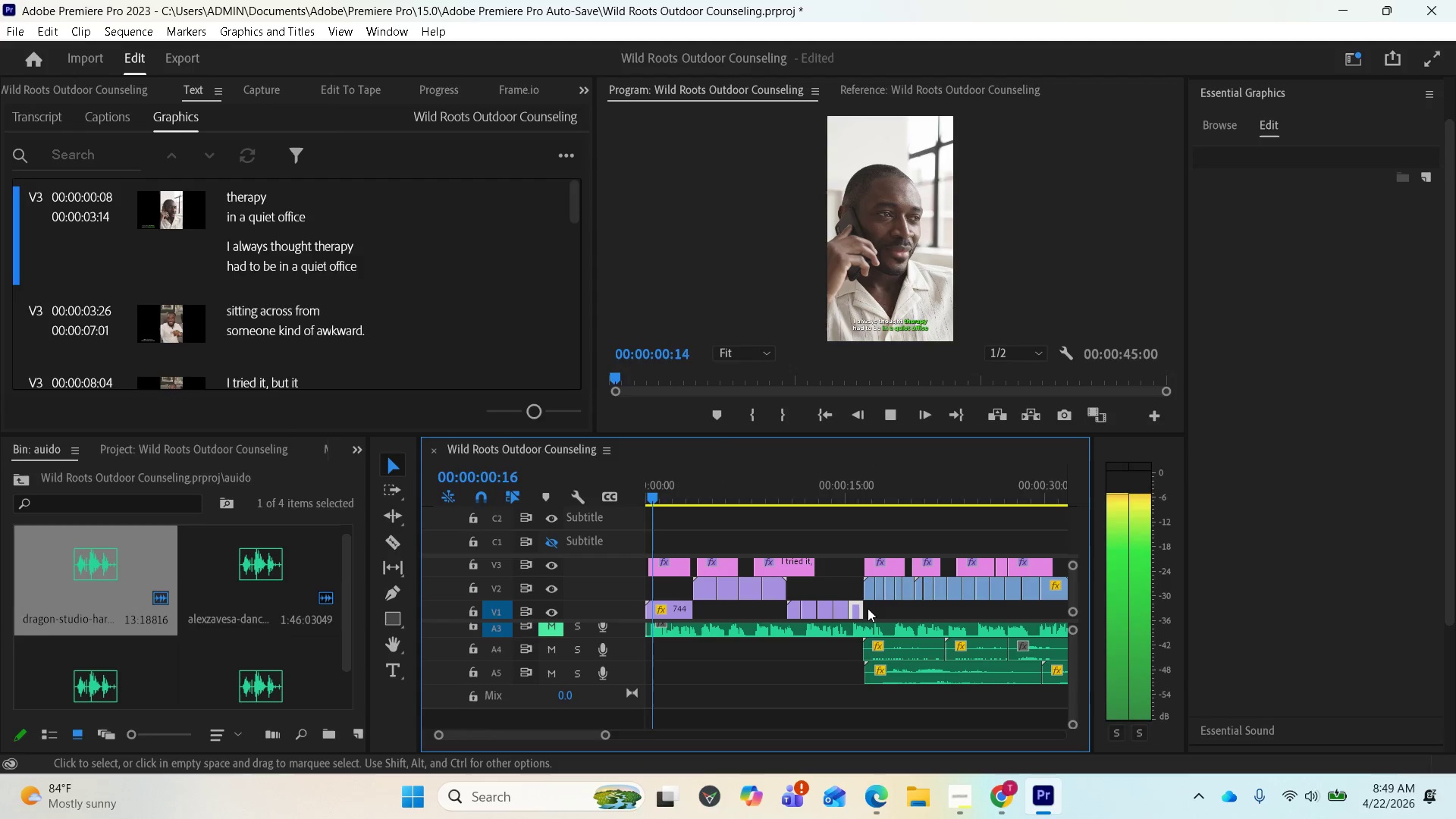 
key(Space)
 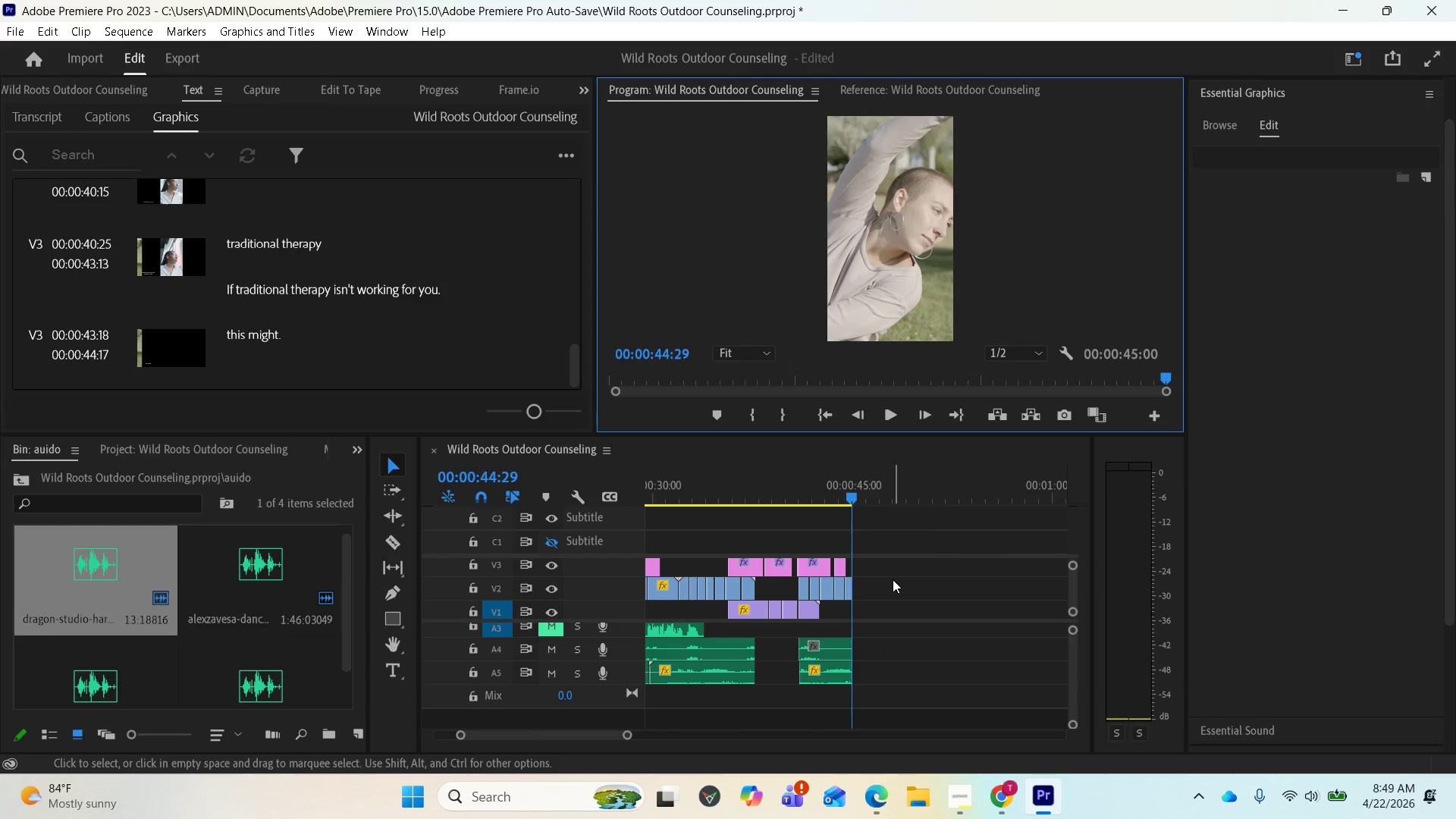 
wait(8.72)
 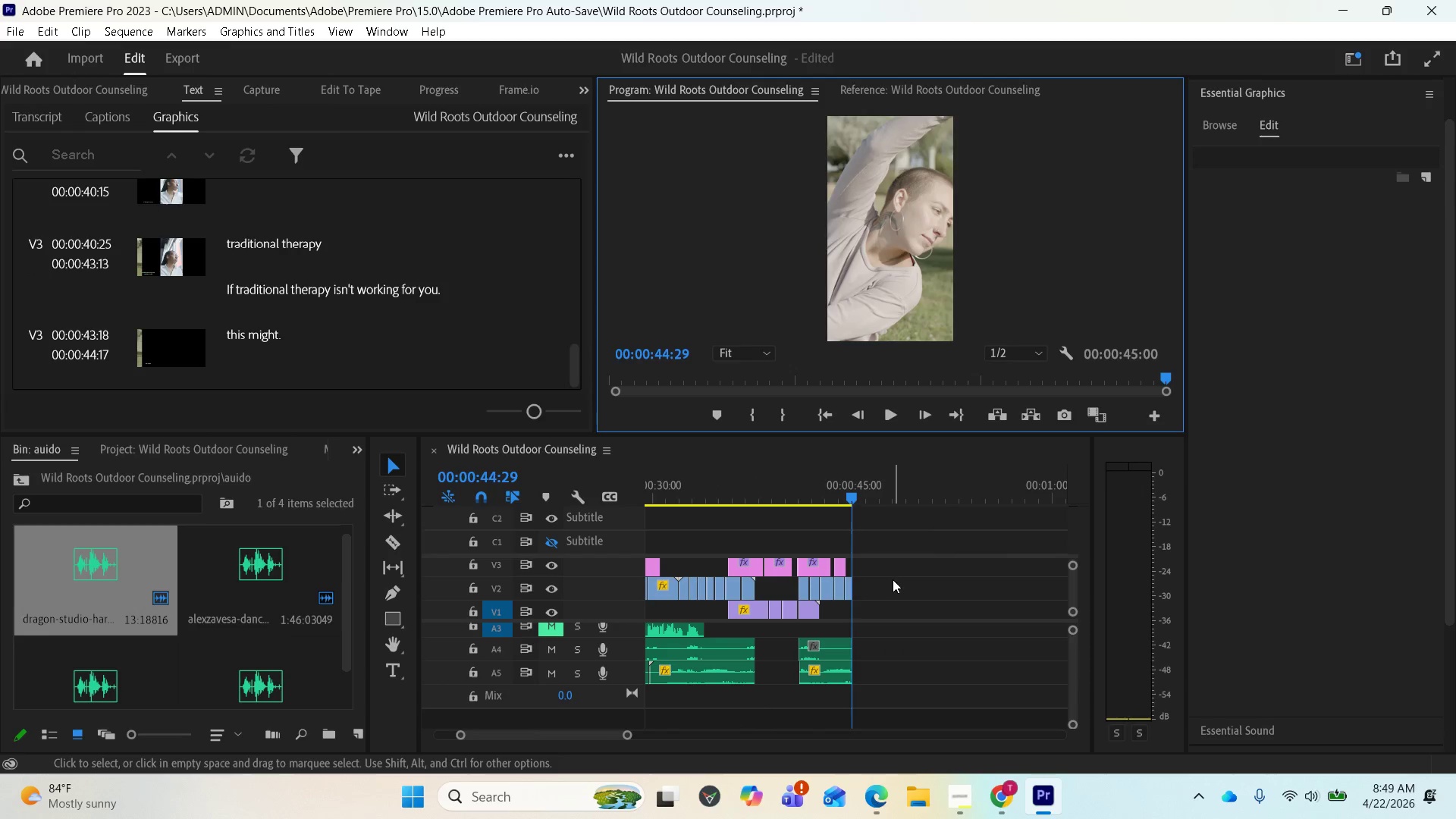 
left_click_drag(start_coordinate=[850, 642], to_coordinate=[830, 643])
 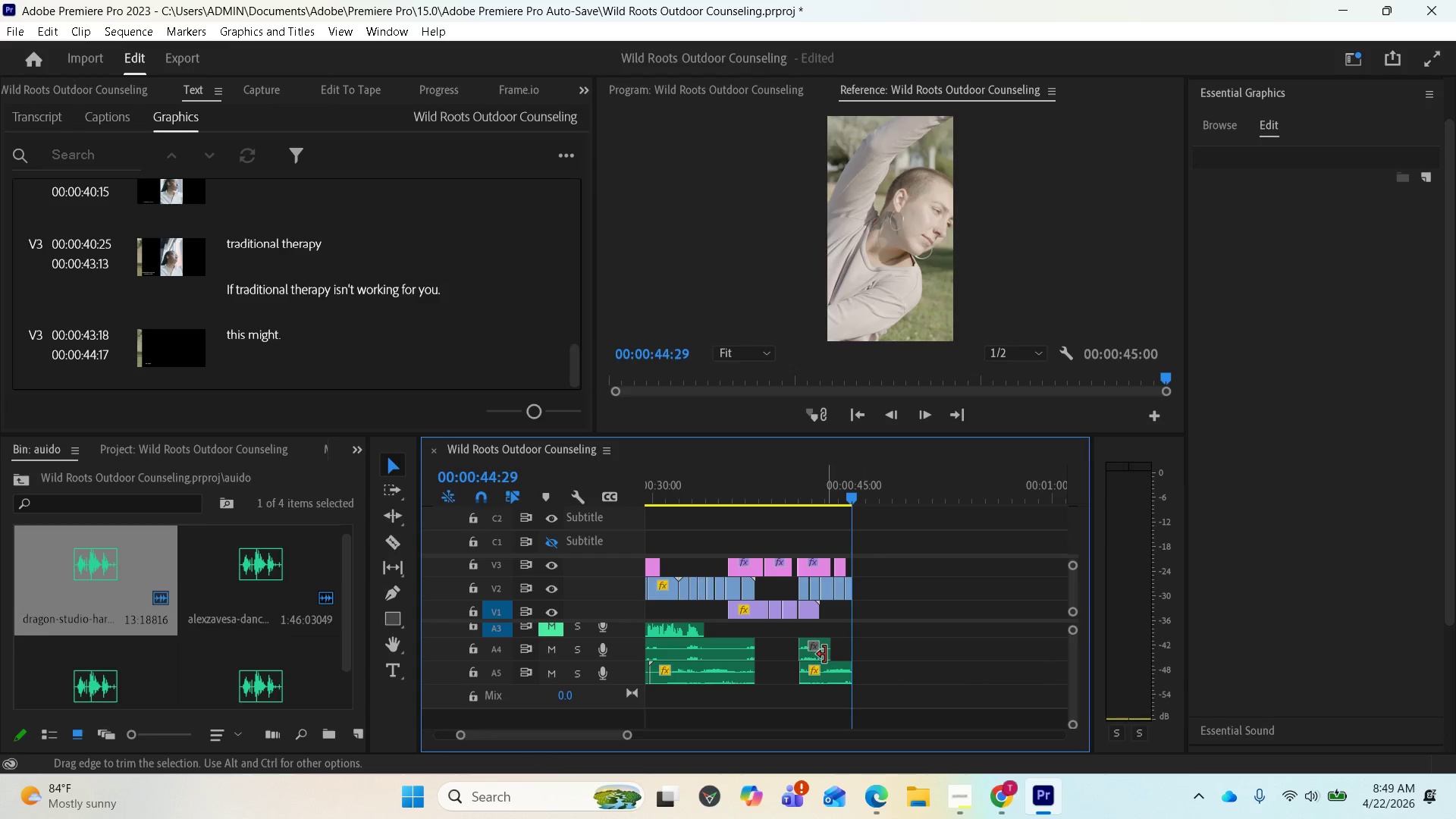 
left_click_drag(start_coordinate=[815, 651], to_coordinate=[845, 651])
 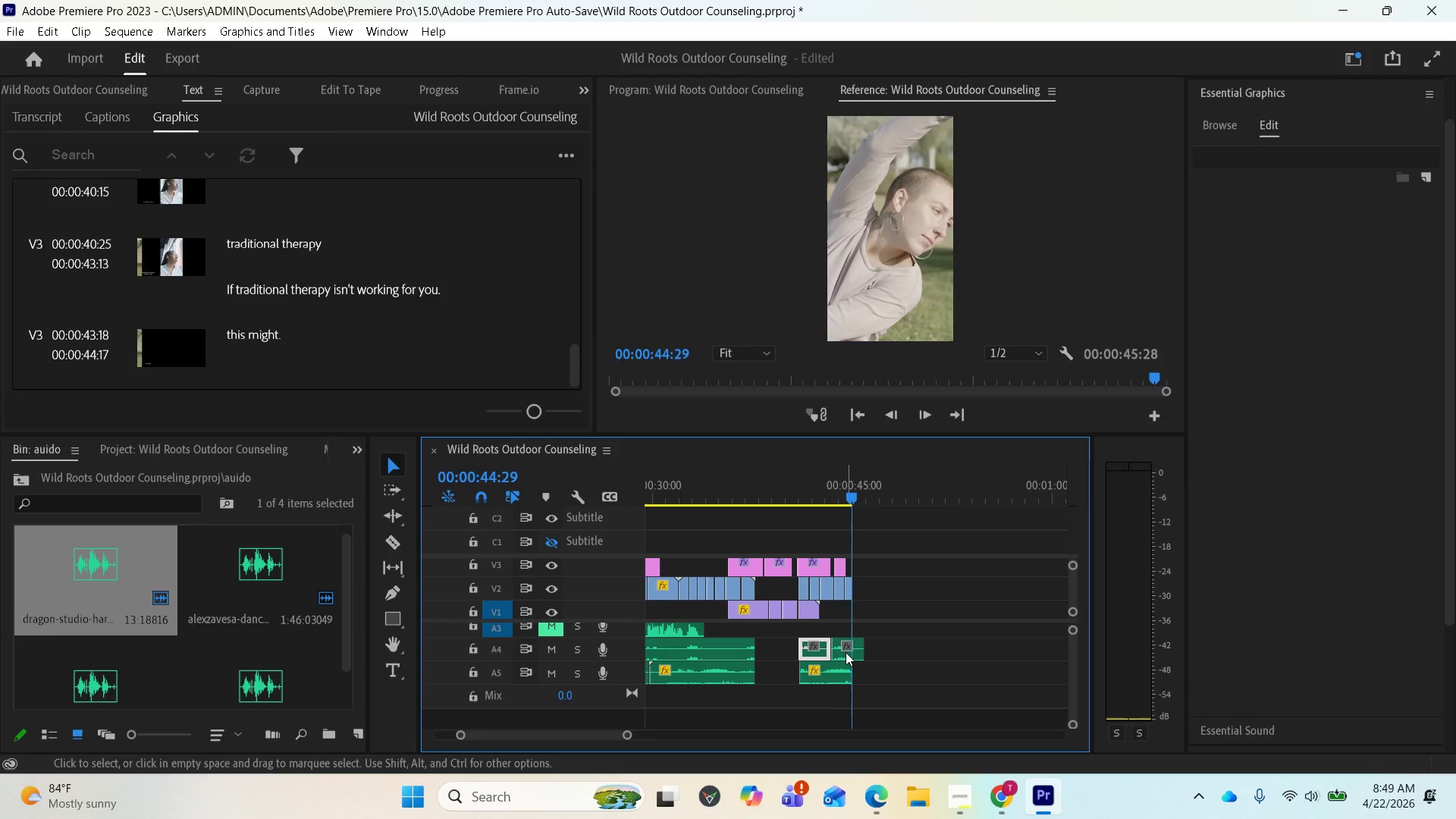 
hold_key(key=AltLeft, duration=3.89)
 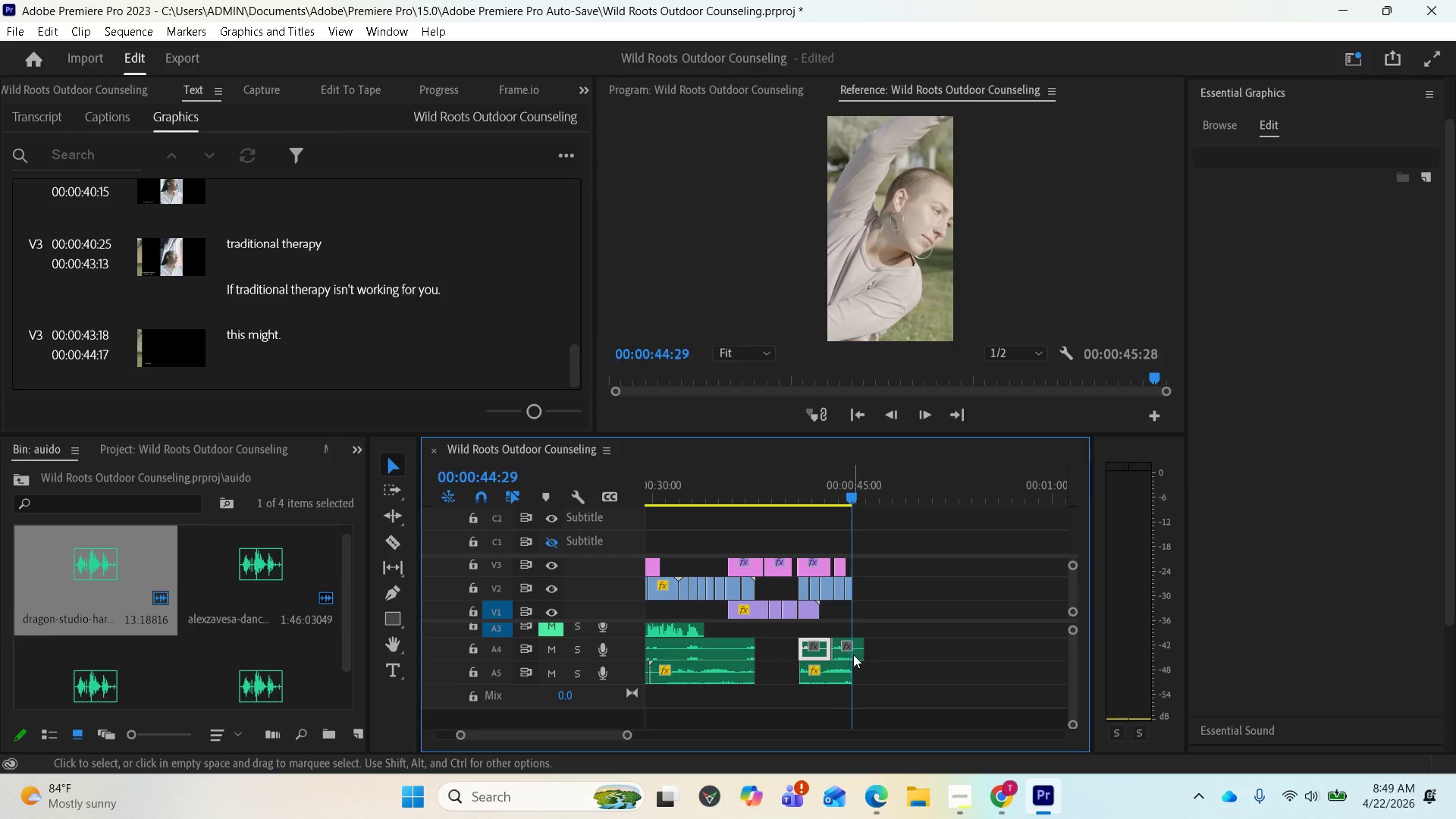 
mouse_move([871, 639])
 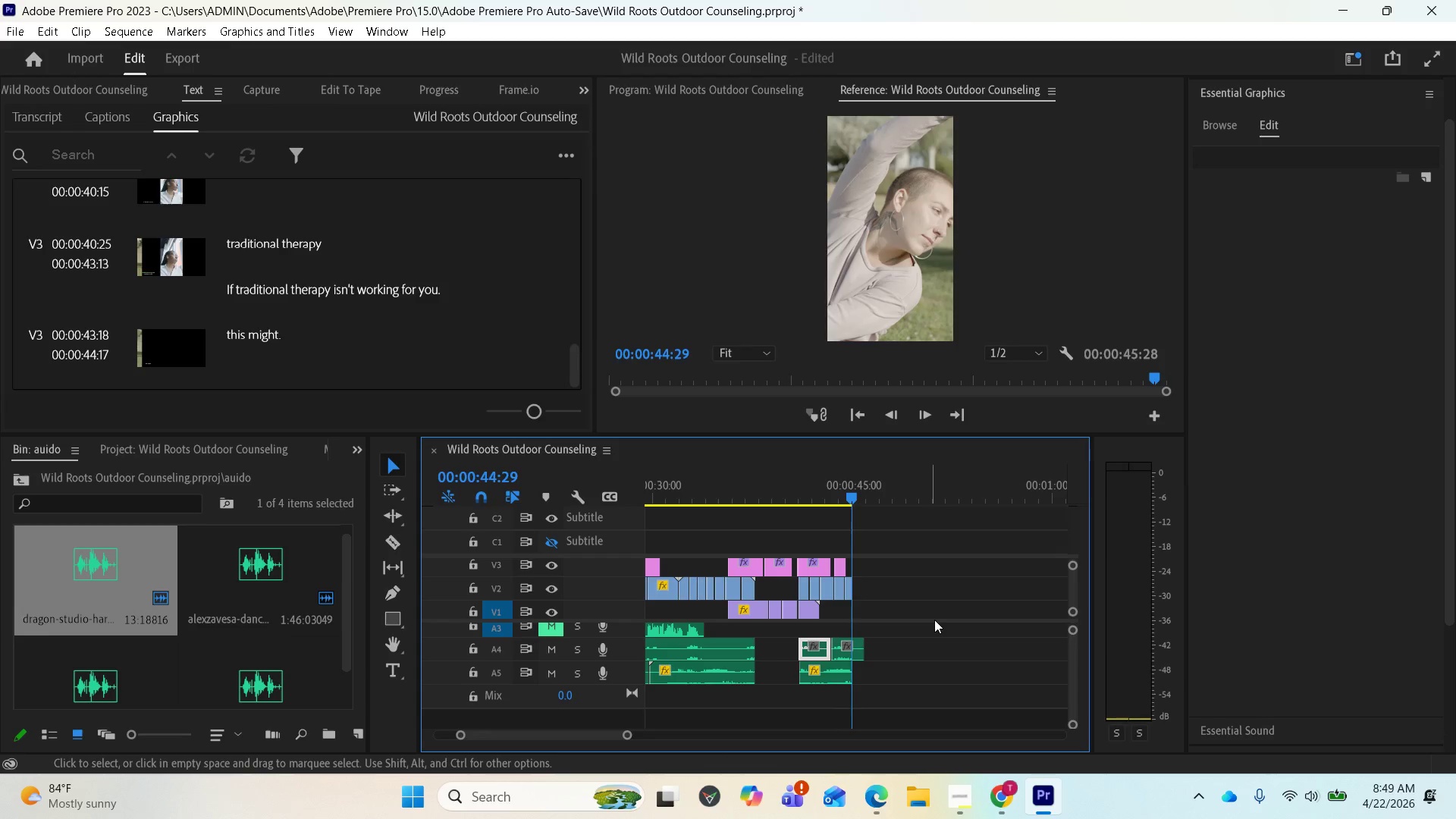 
wait(7.0)
 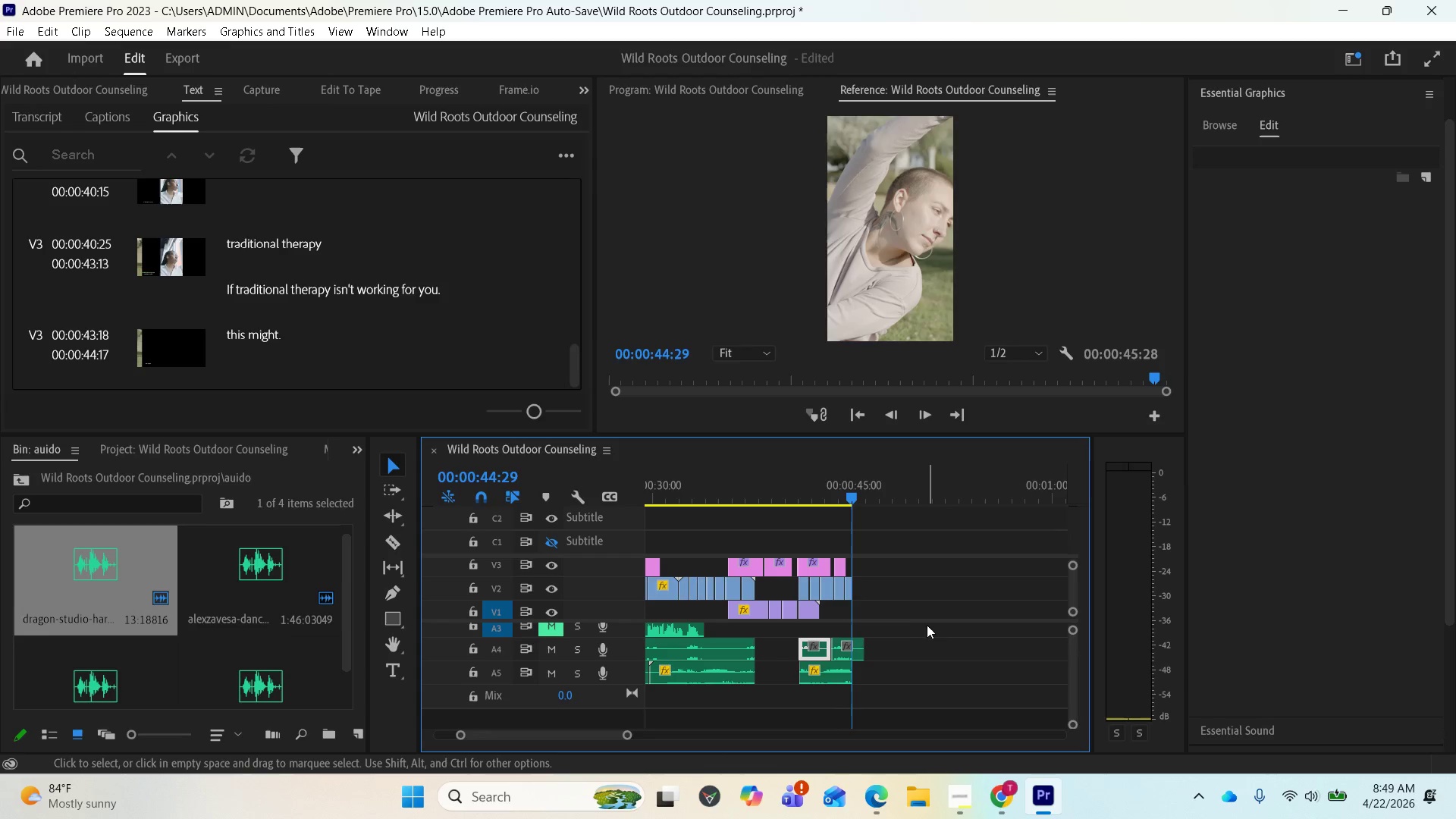 
mouse_move([868, 664])
 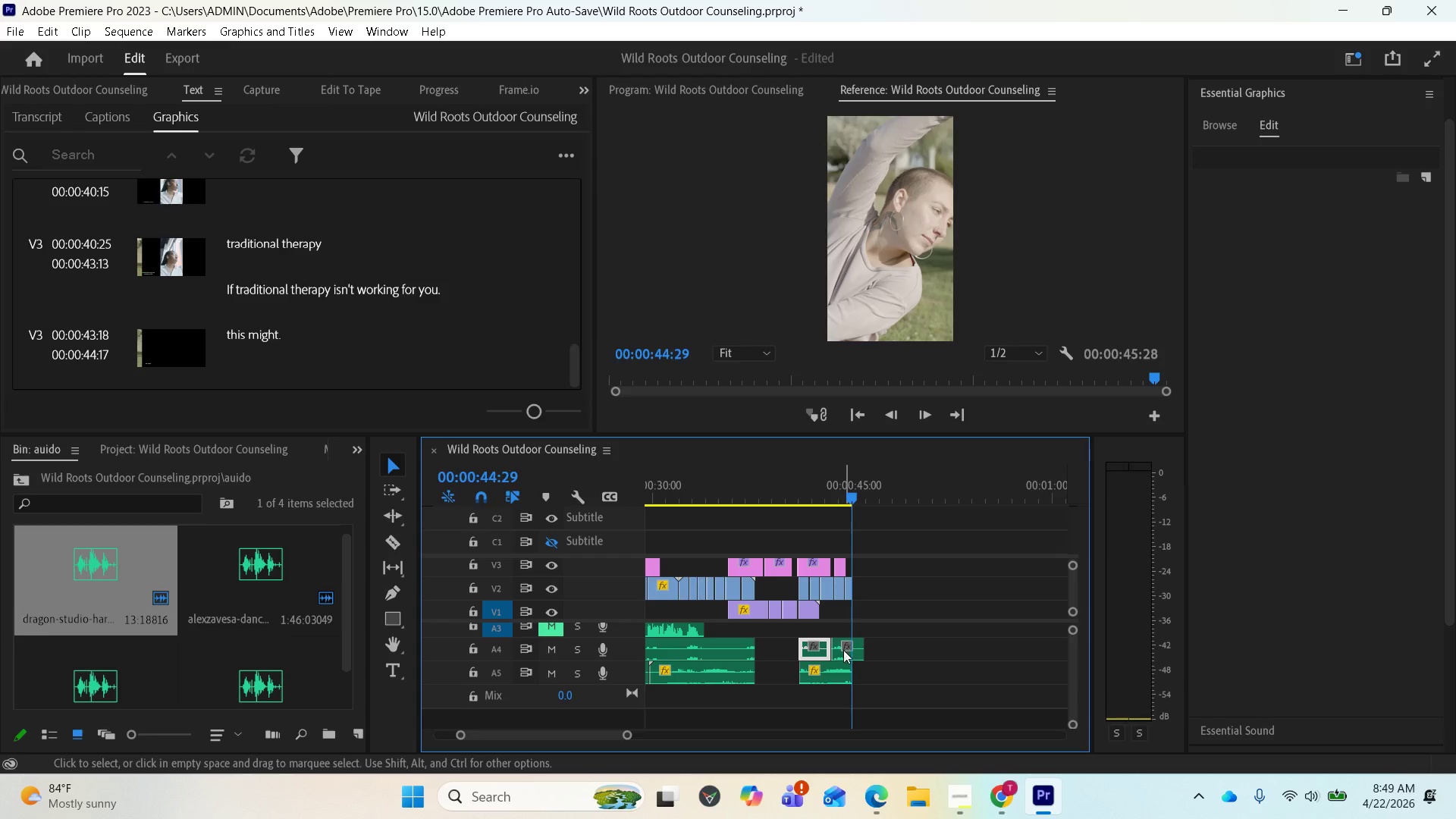 
key(Minus)
 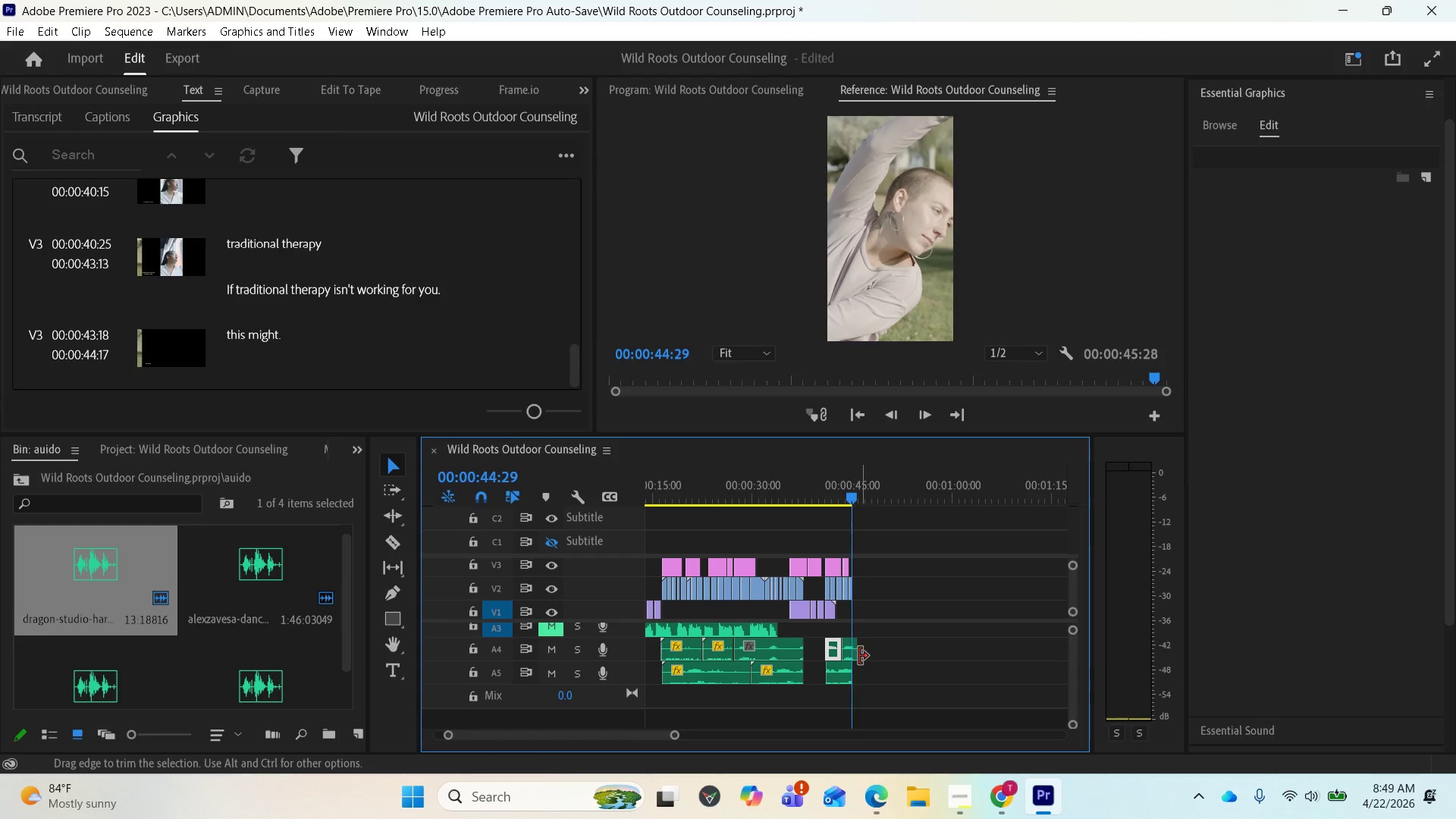 
key(Equal)
 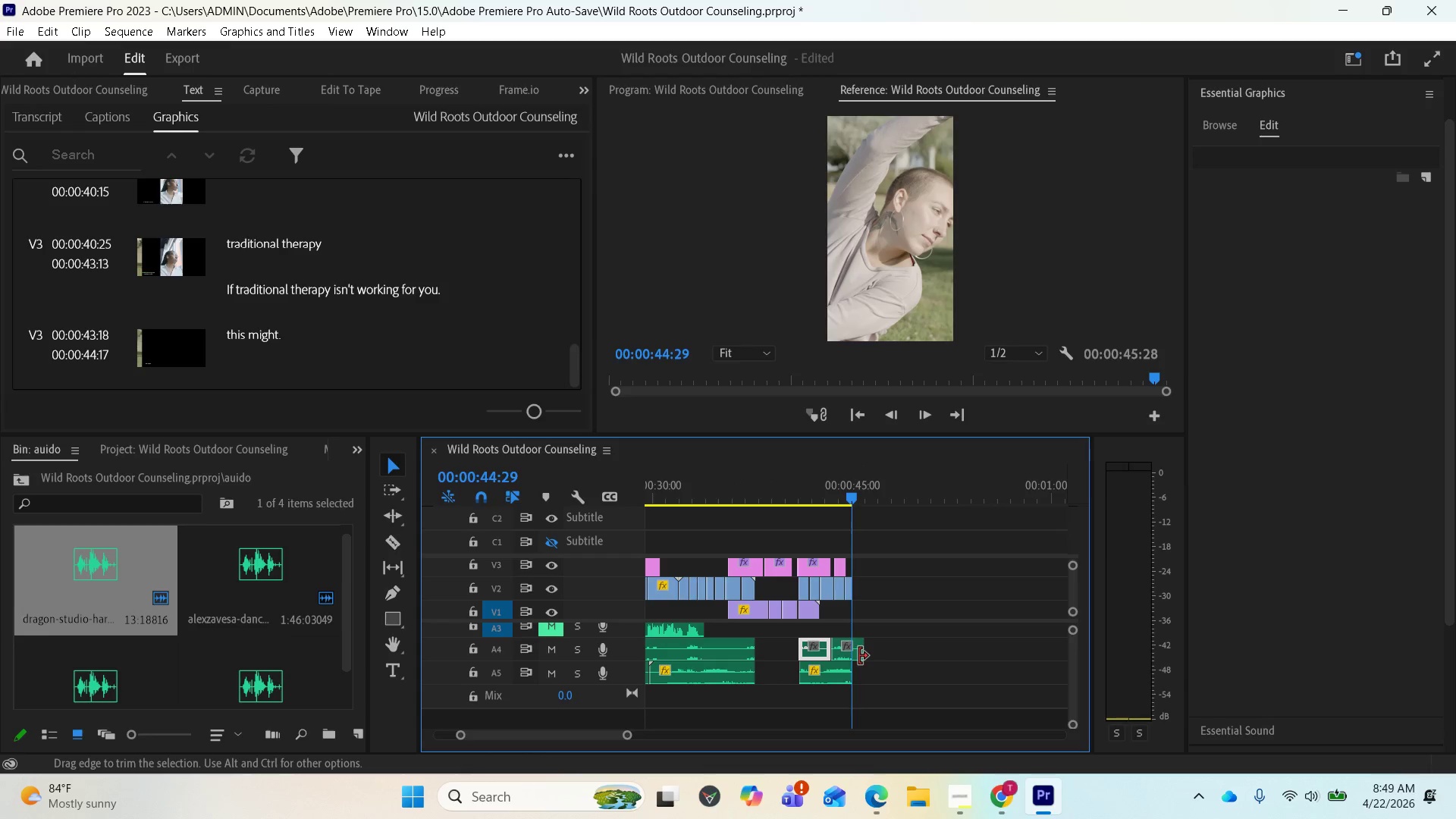 
key(Equal)
 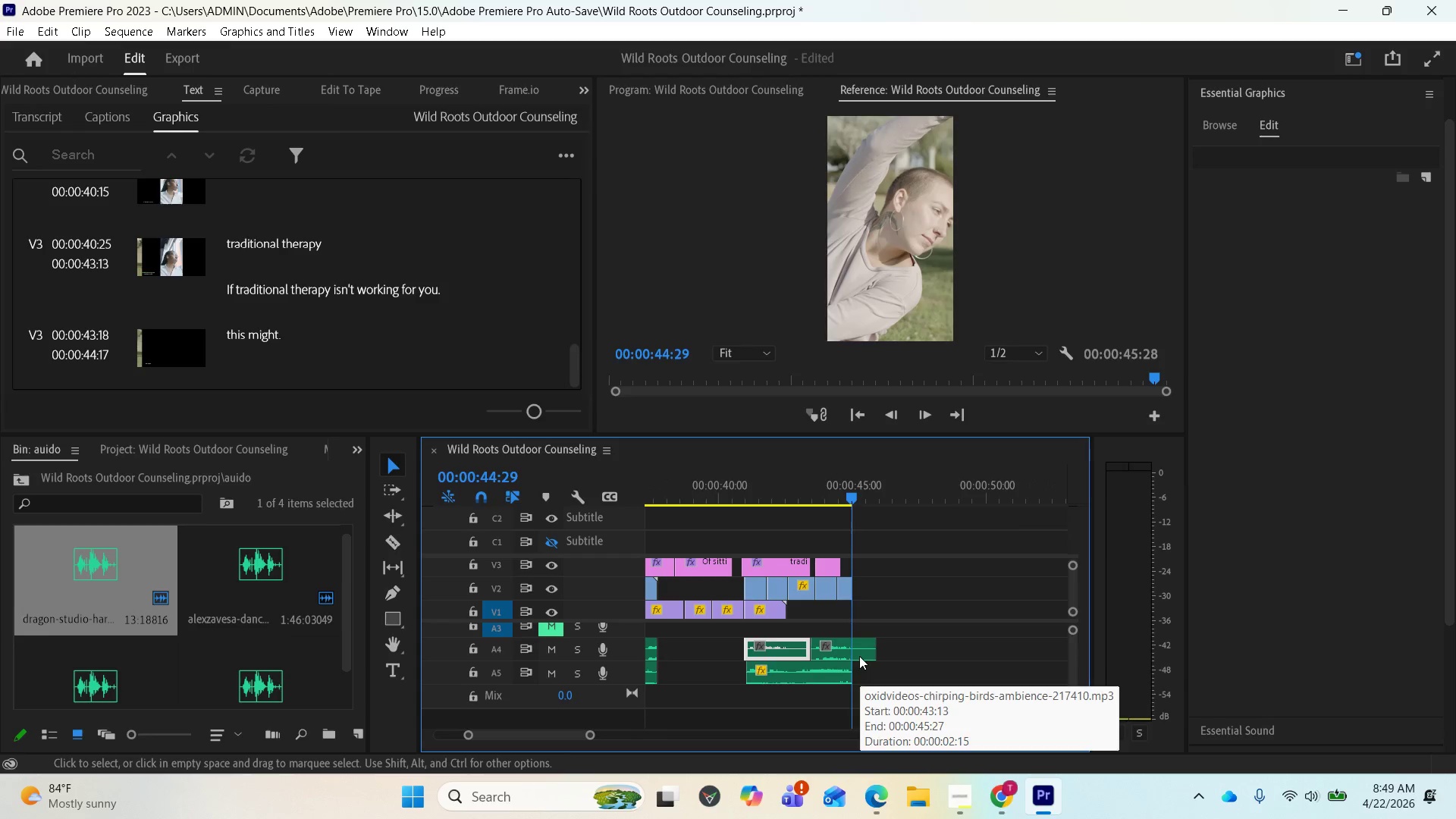 
key(Equal)
 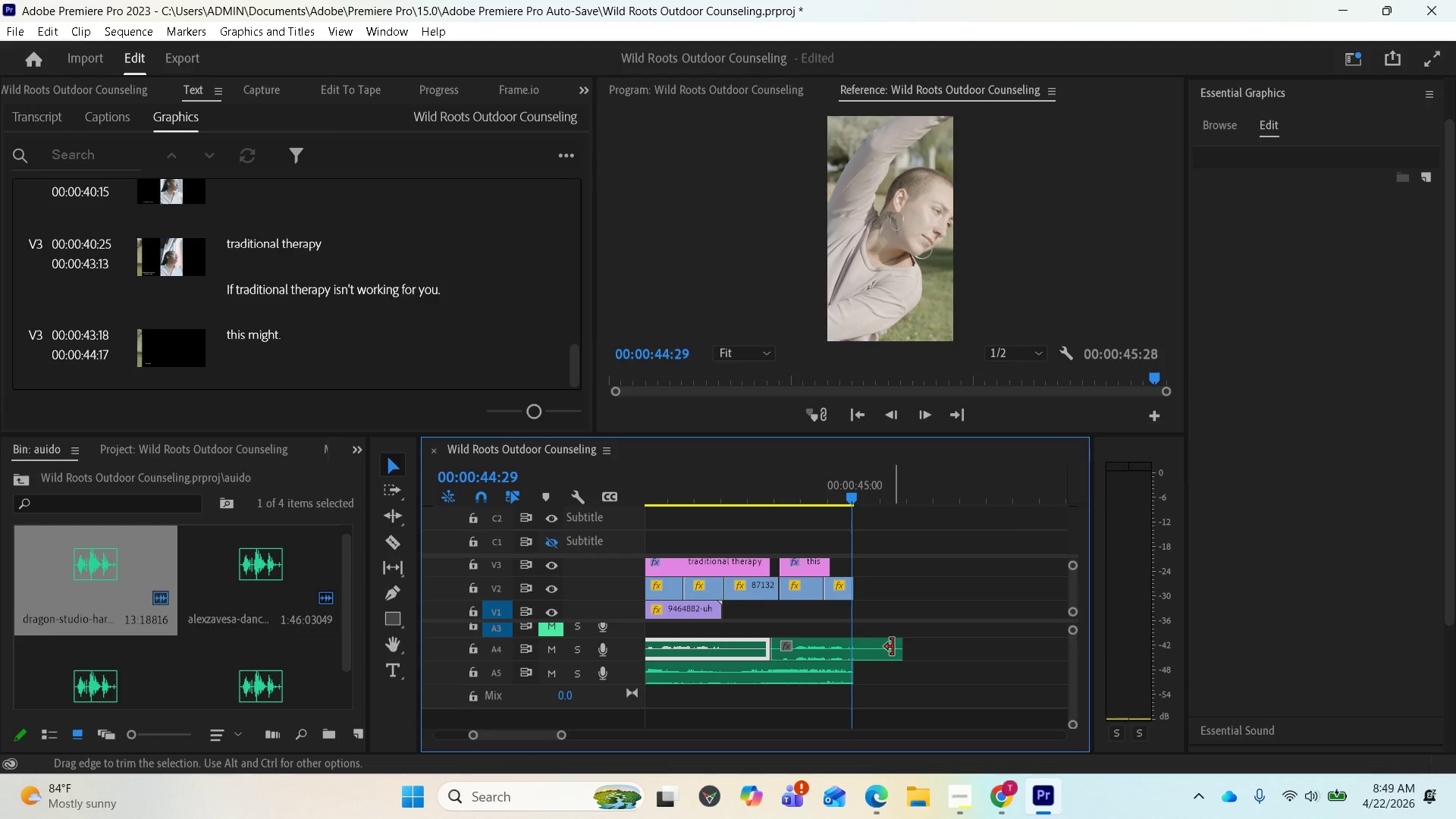 
left_click_drag(start_coordinate=[899, 648], to_coordinate=[853, 653])
 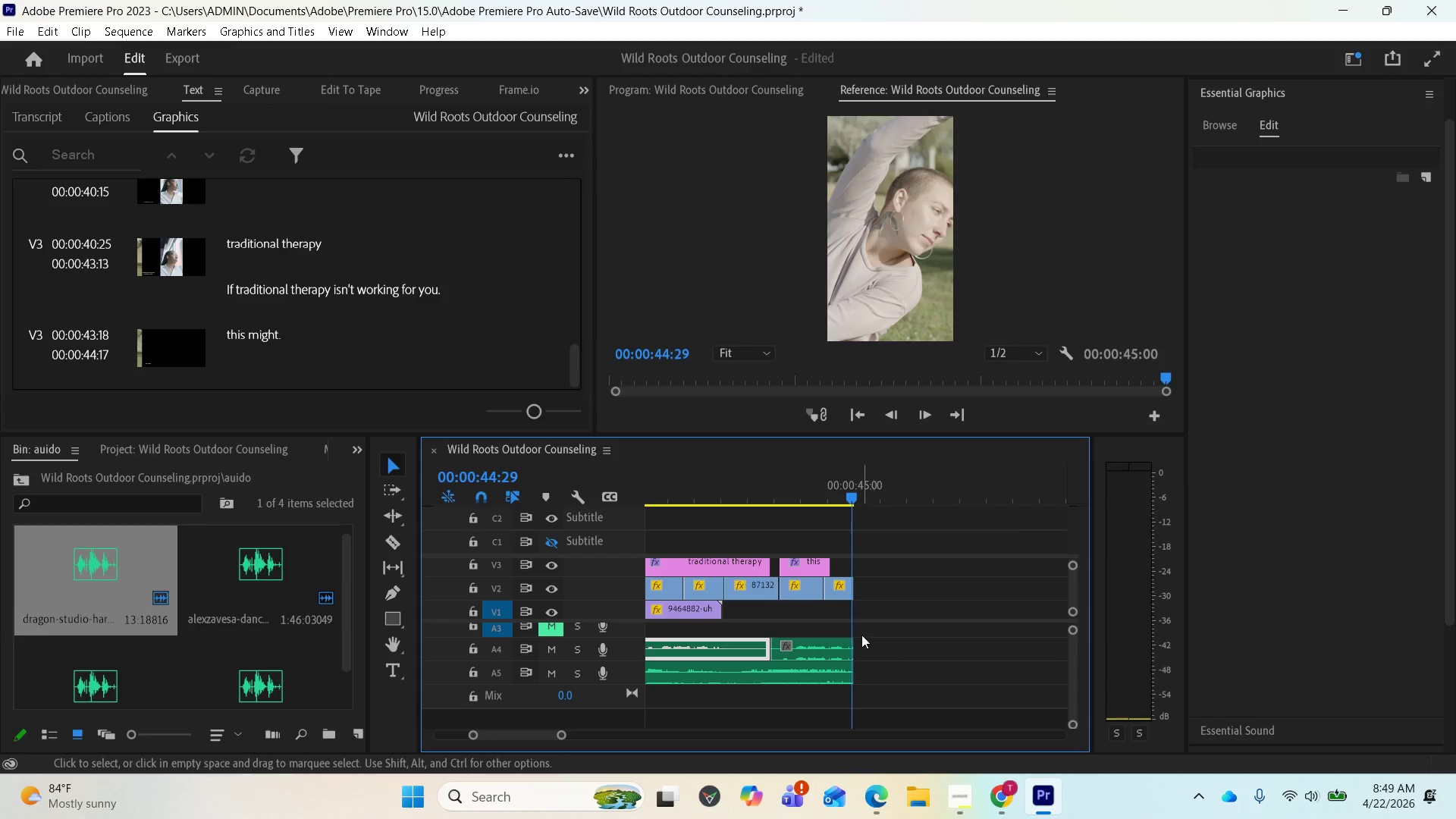 
mouse_move([860, 624])
 